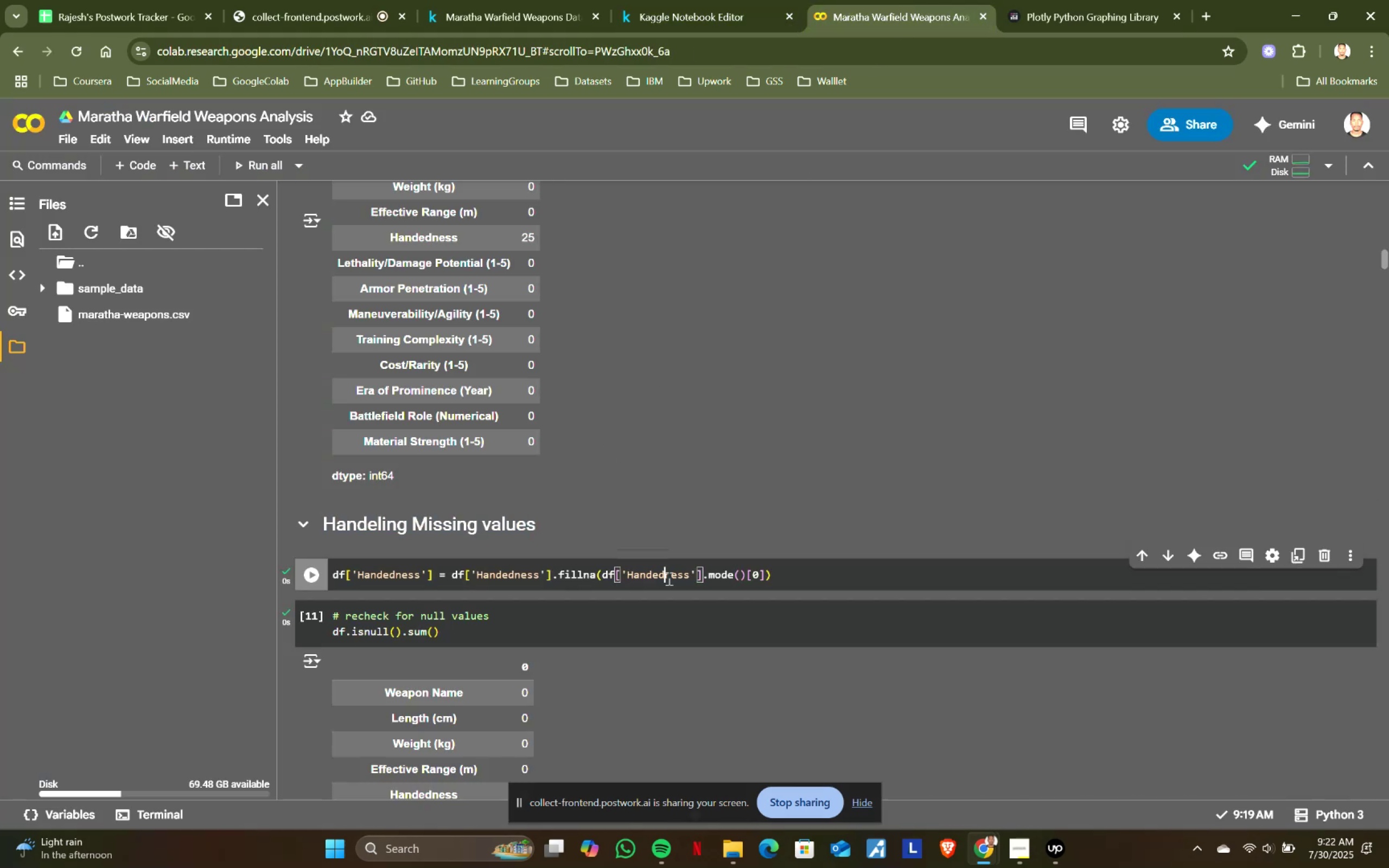 
key(Control+A)
 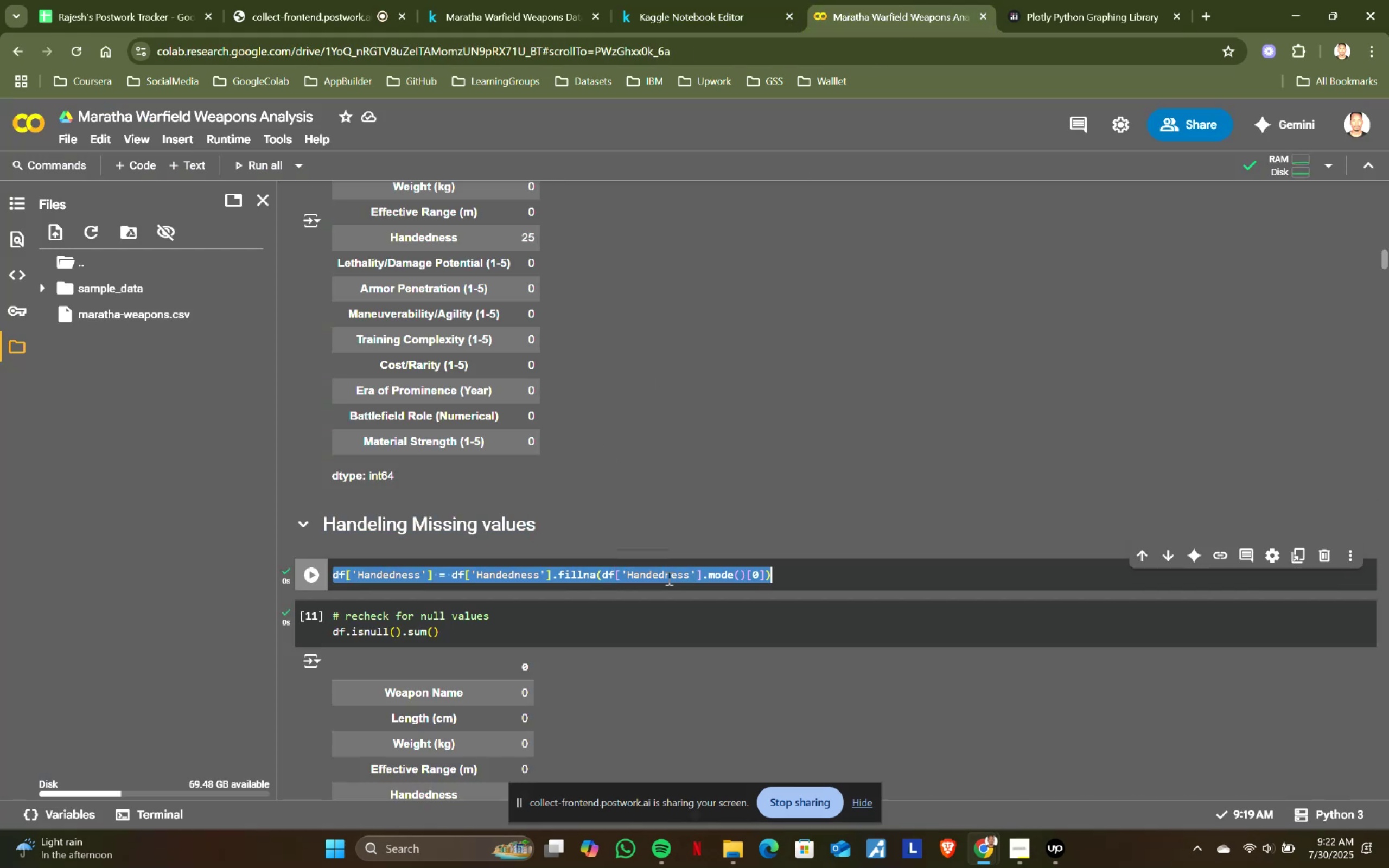 
key(Control+ControlLeft)
 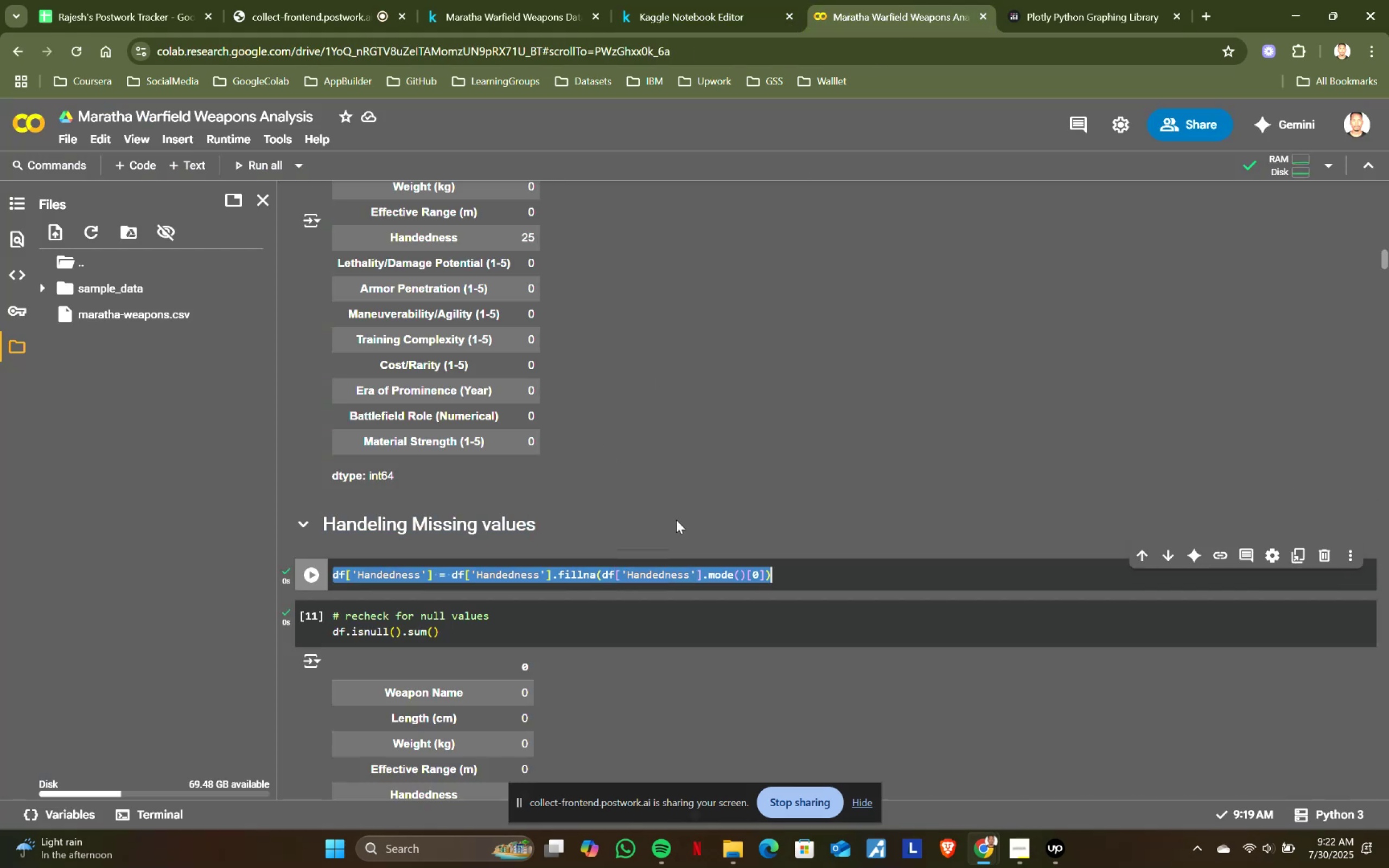 
key(Control+C)
 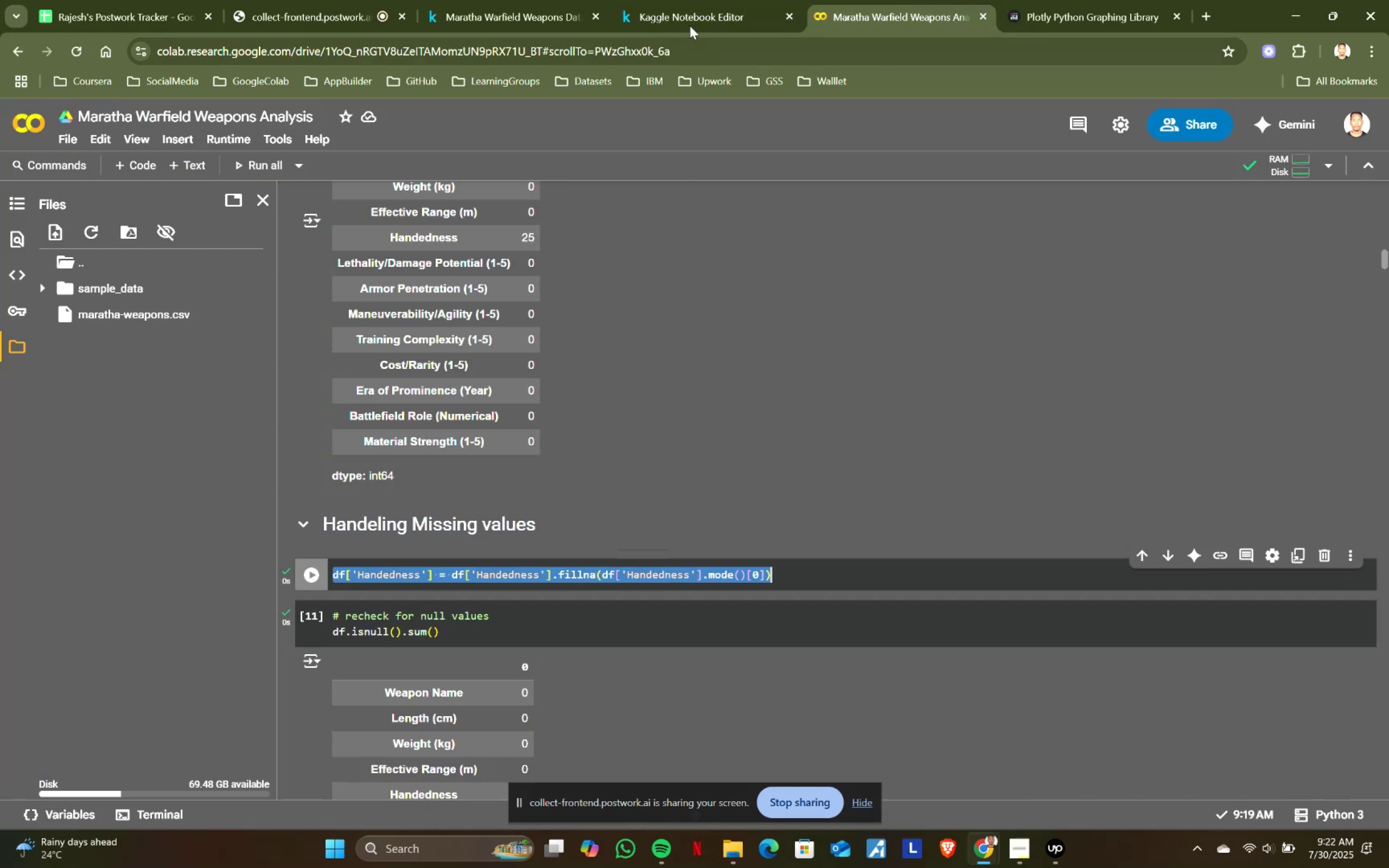 
left_click([690, 16])
 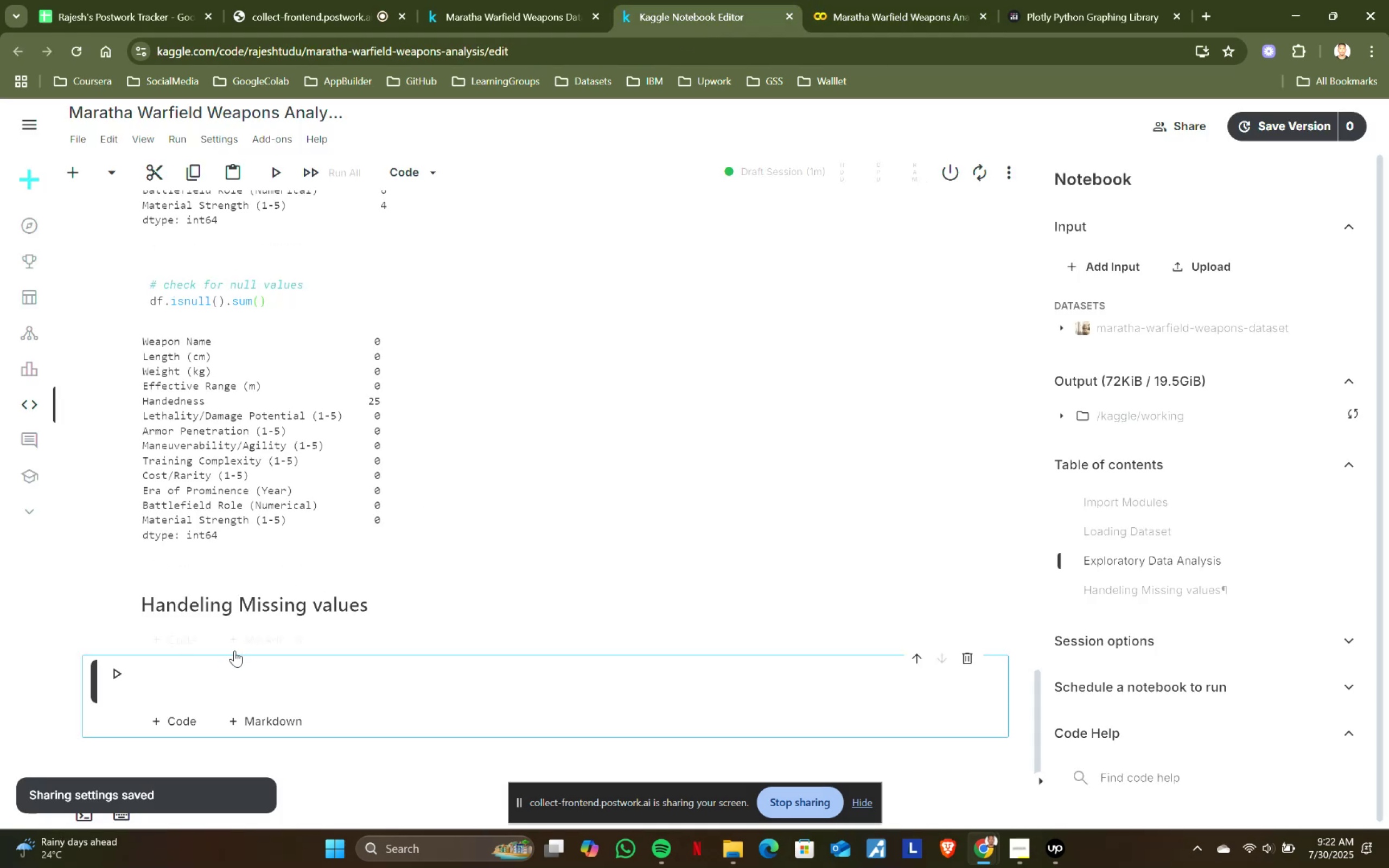 
left_click([208, 687])
 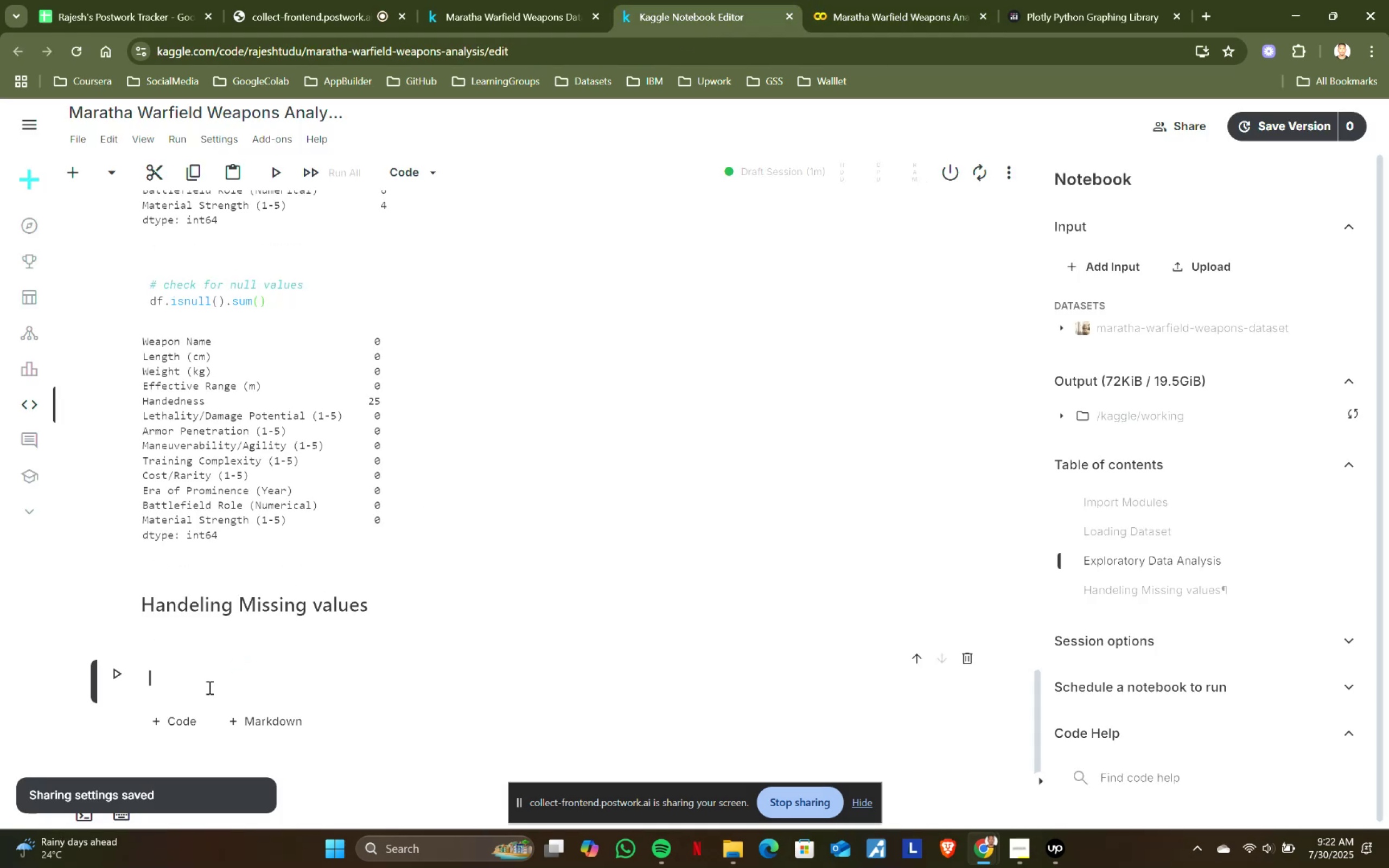 
key(Control+ControlLeft)
 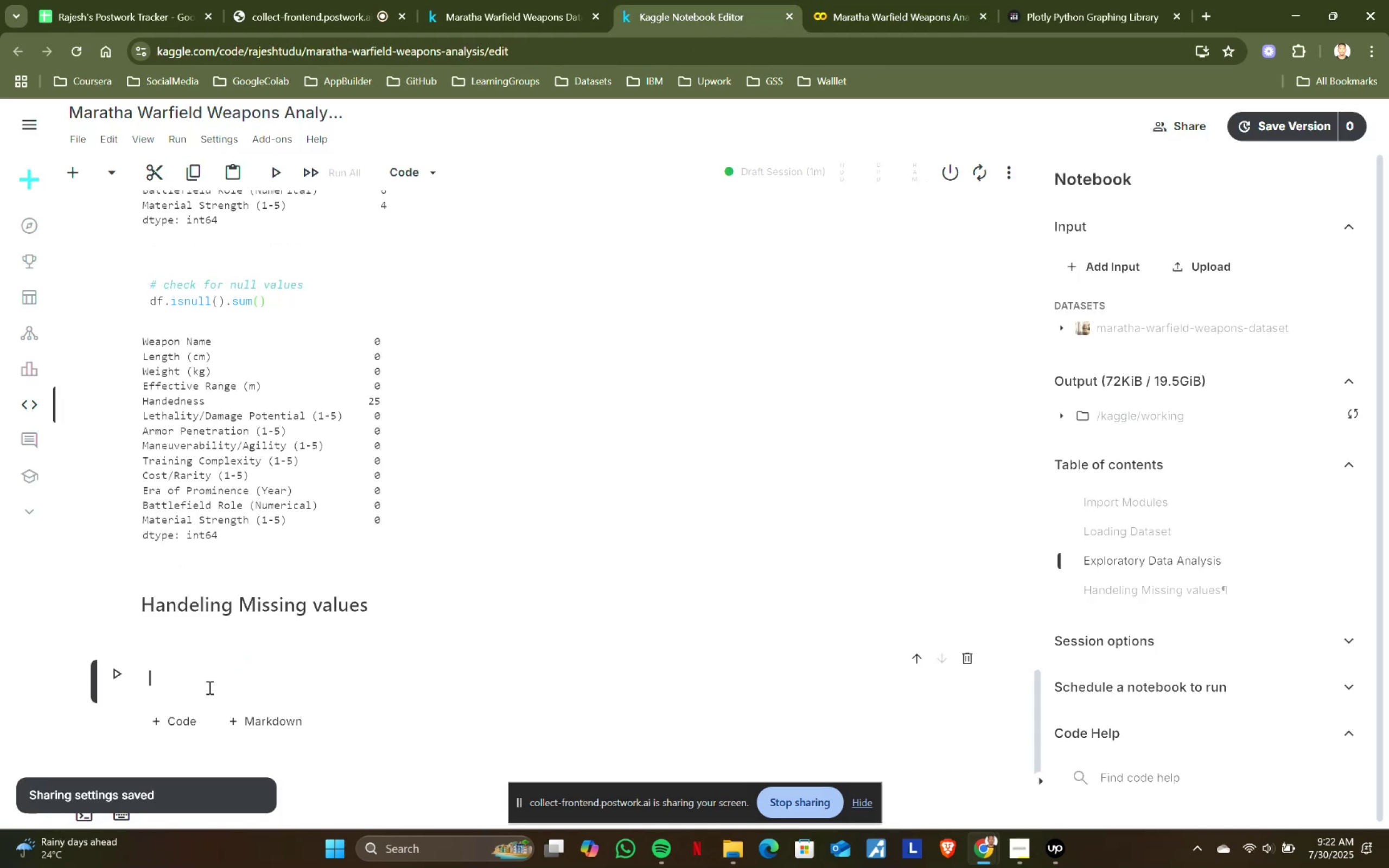 
key(Control+V)
 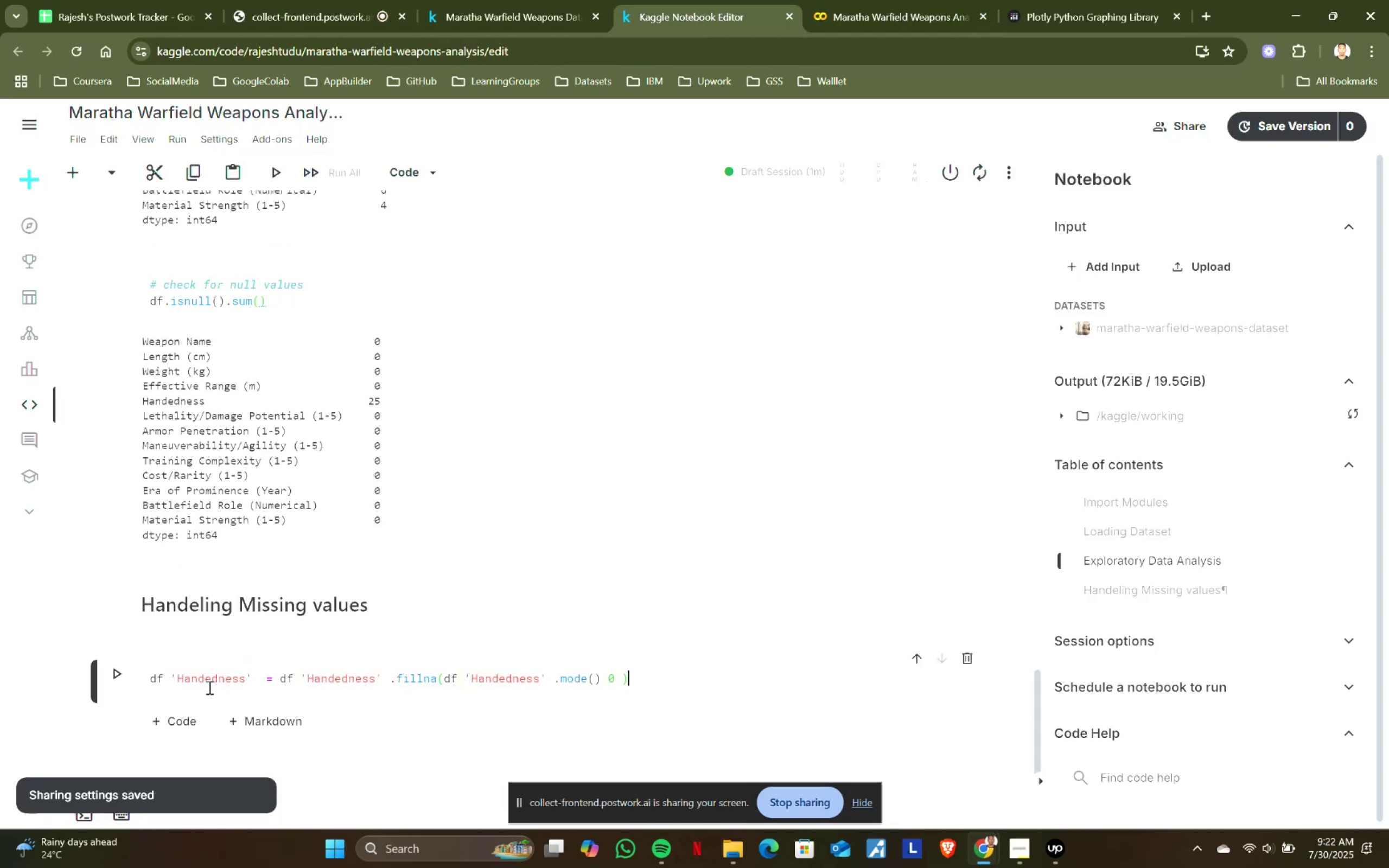 
key(Shift+ShiftRight)
 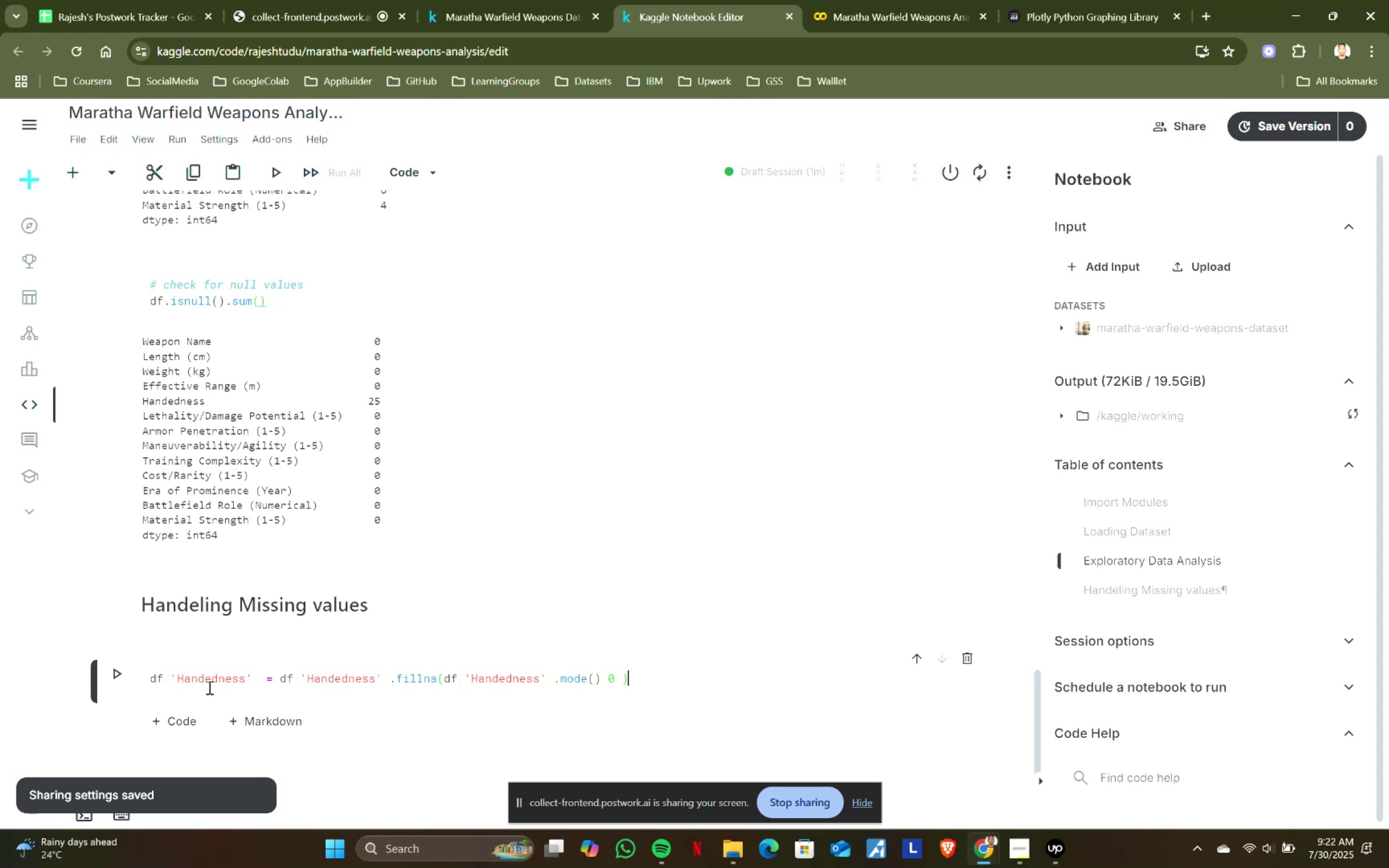 
key(Shift+Enter)
 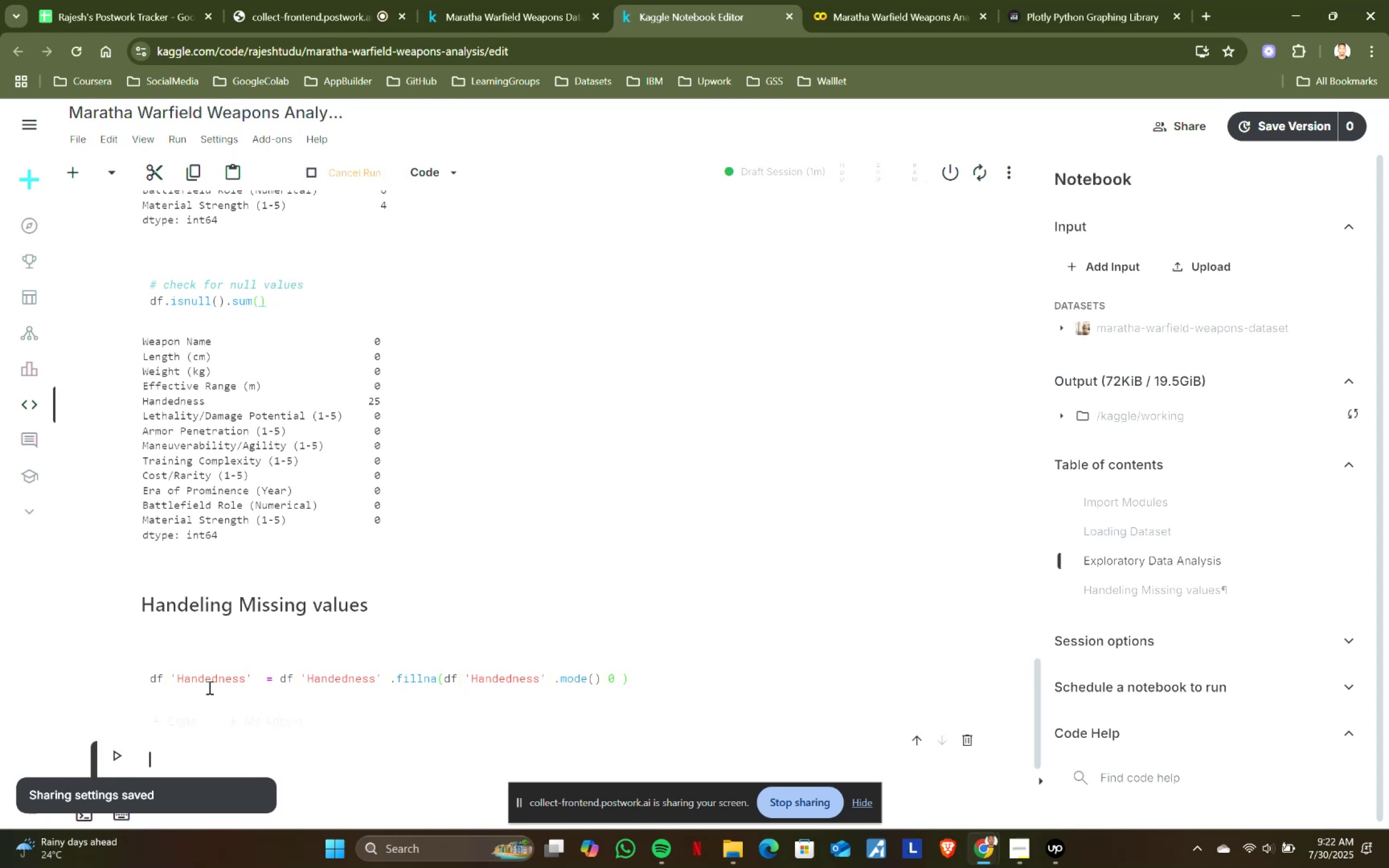 
scroll: coordinate [360, 622], scroll_direction: down, amount: 5.0
 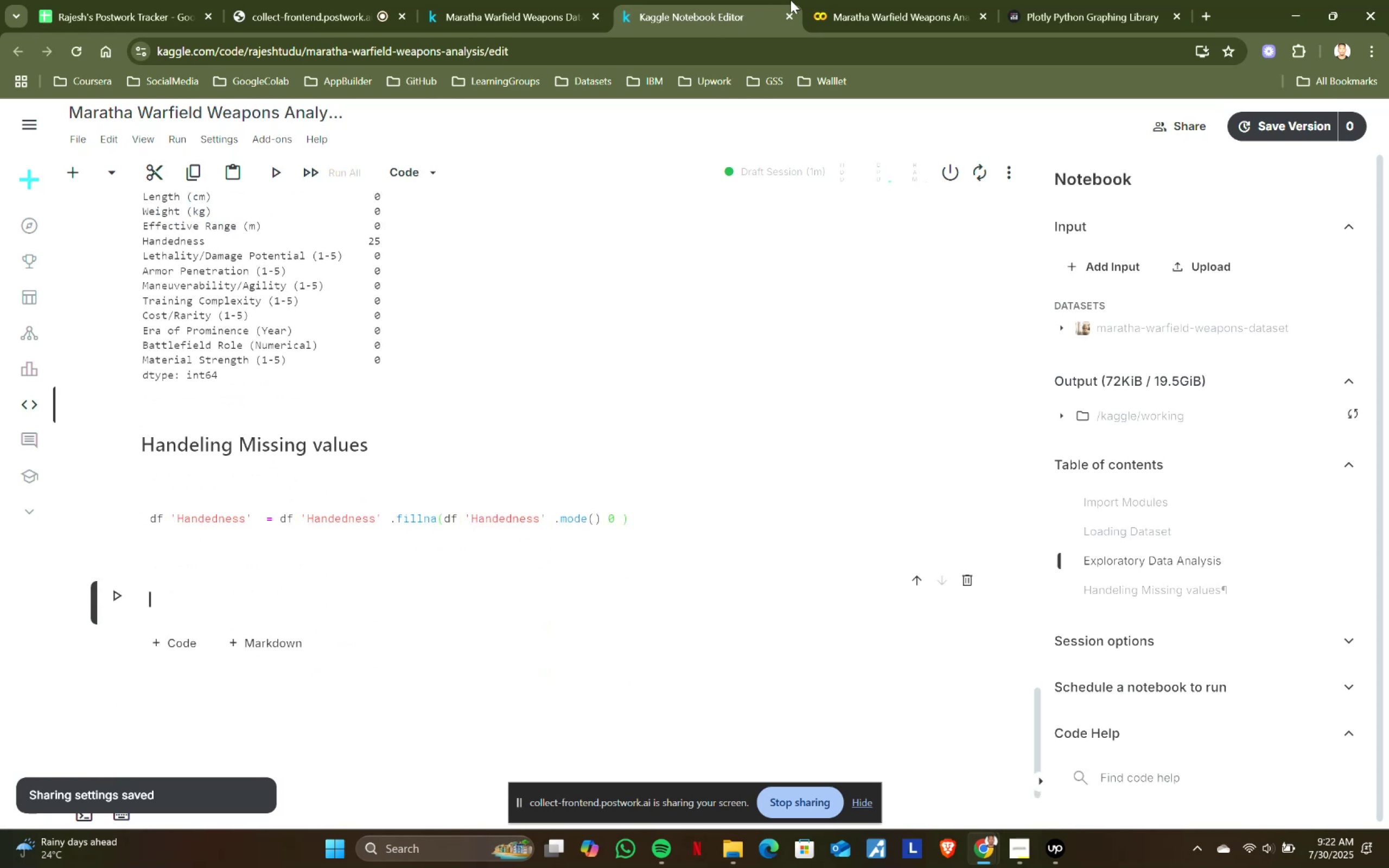 
left_click([842, 0])
 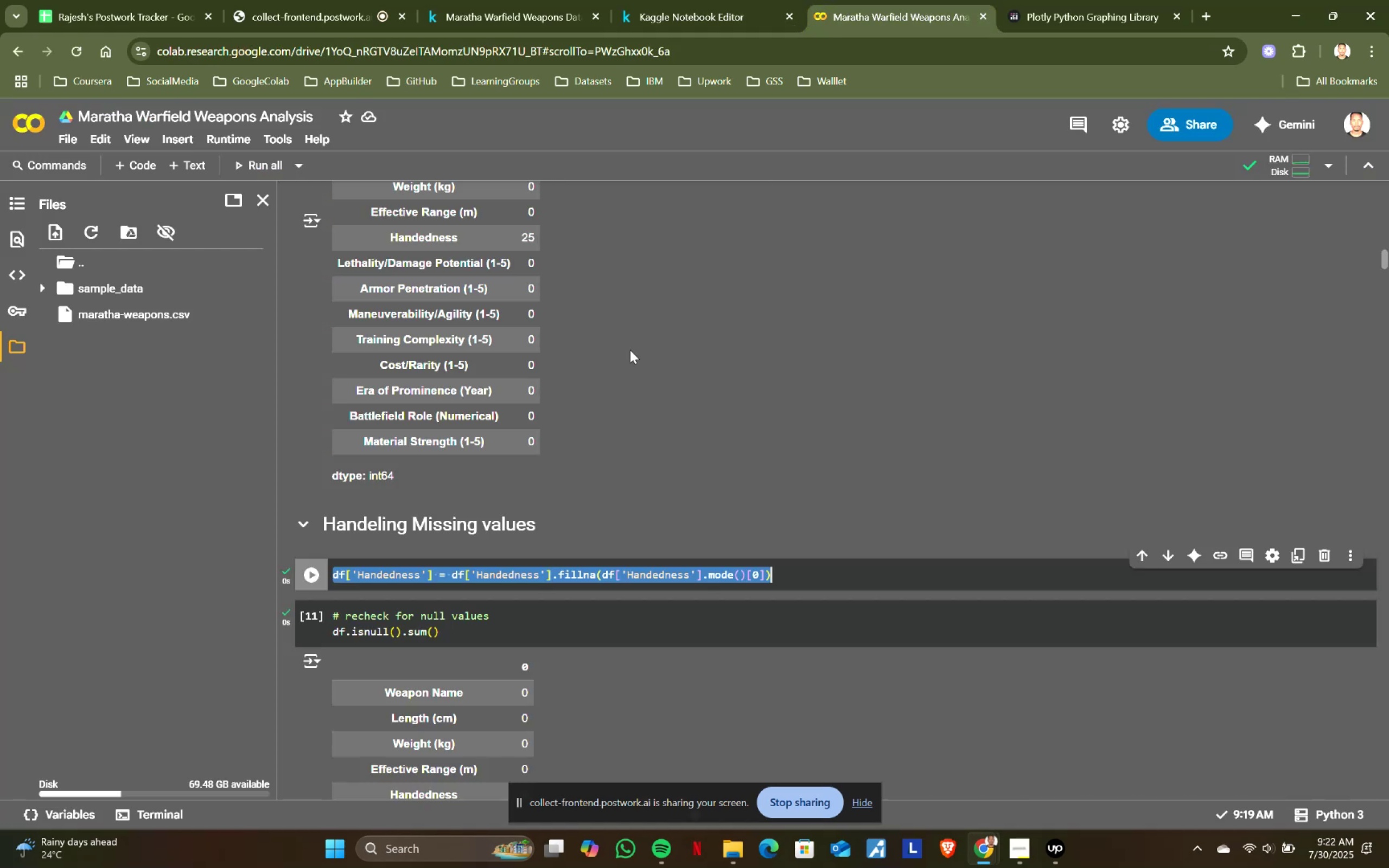 
scroll: coordinate [596, 398], scroll_direction: down, amount: 2.0
 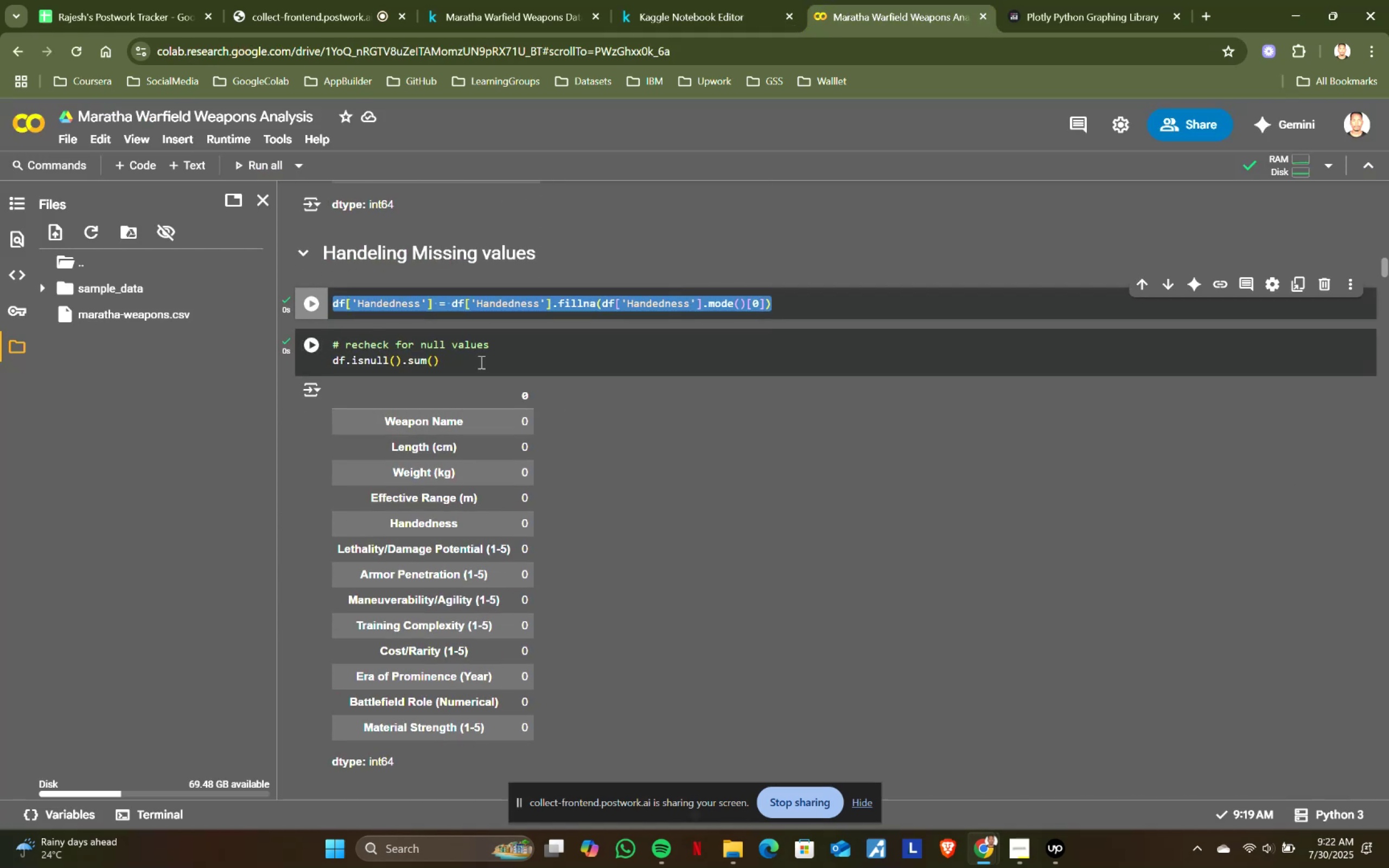 
left_click([480, 360])
 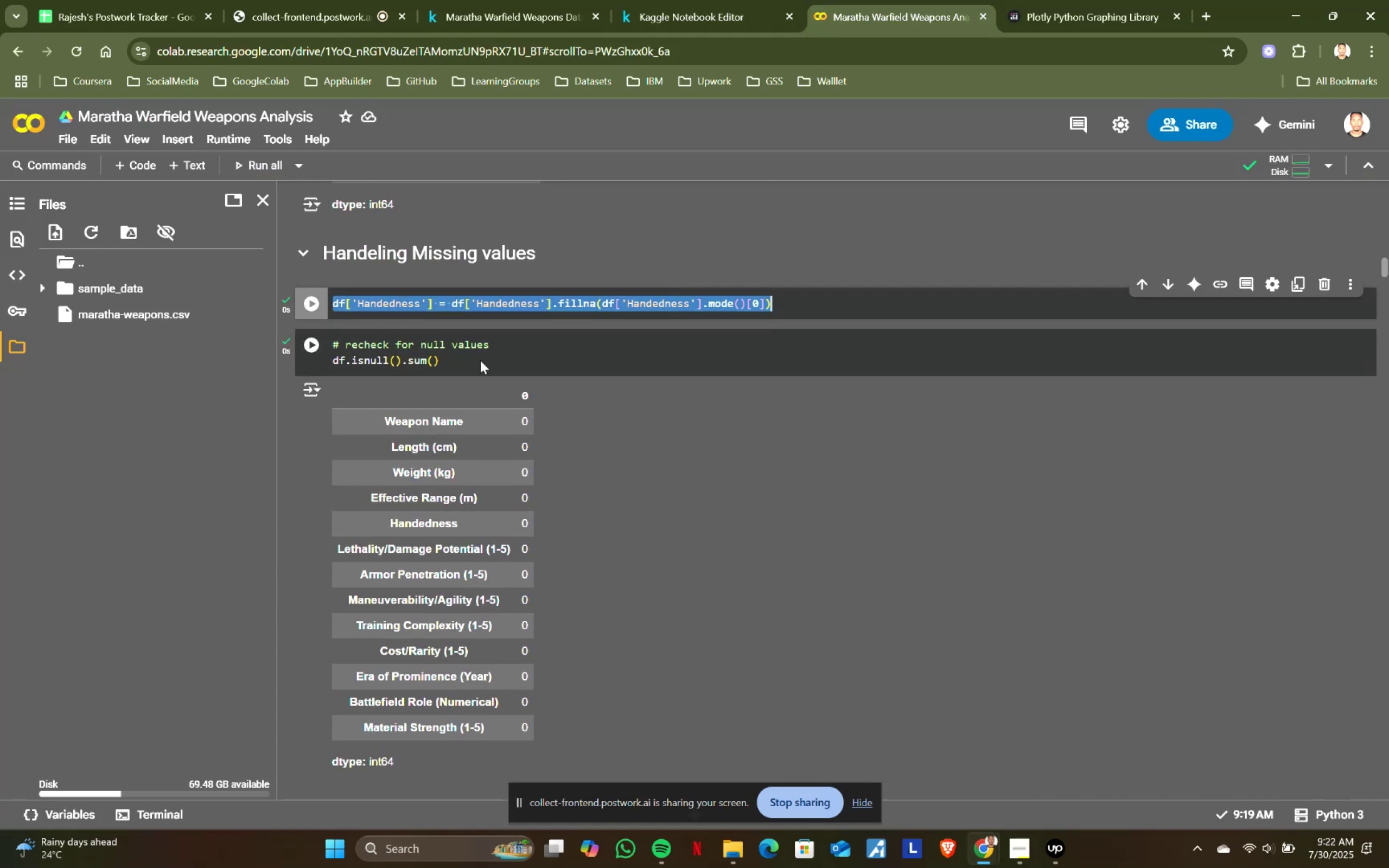 
key(Control+ControlLeft)
 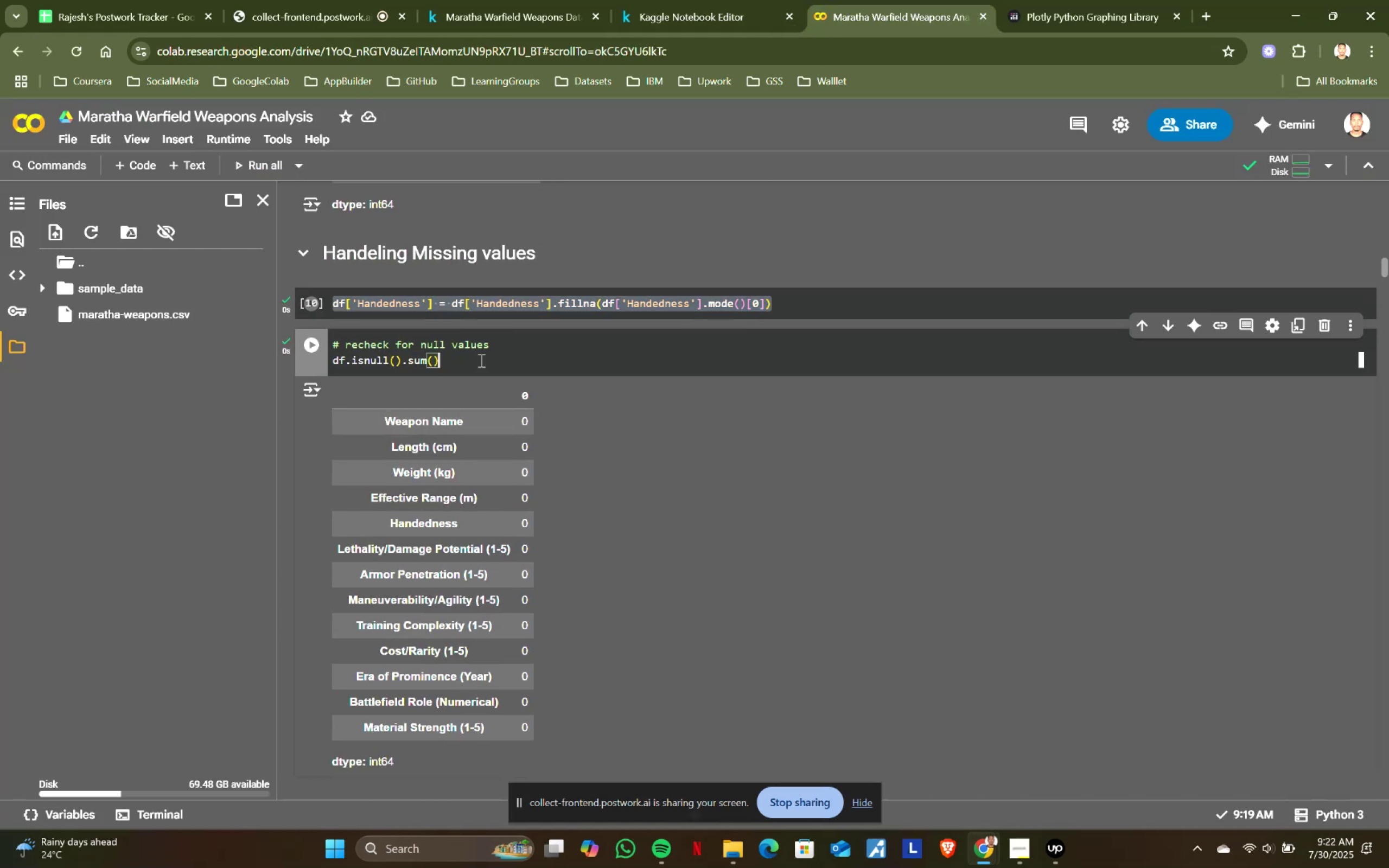 
key(Control+A)
 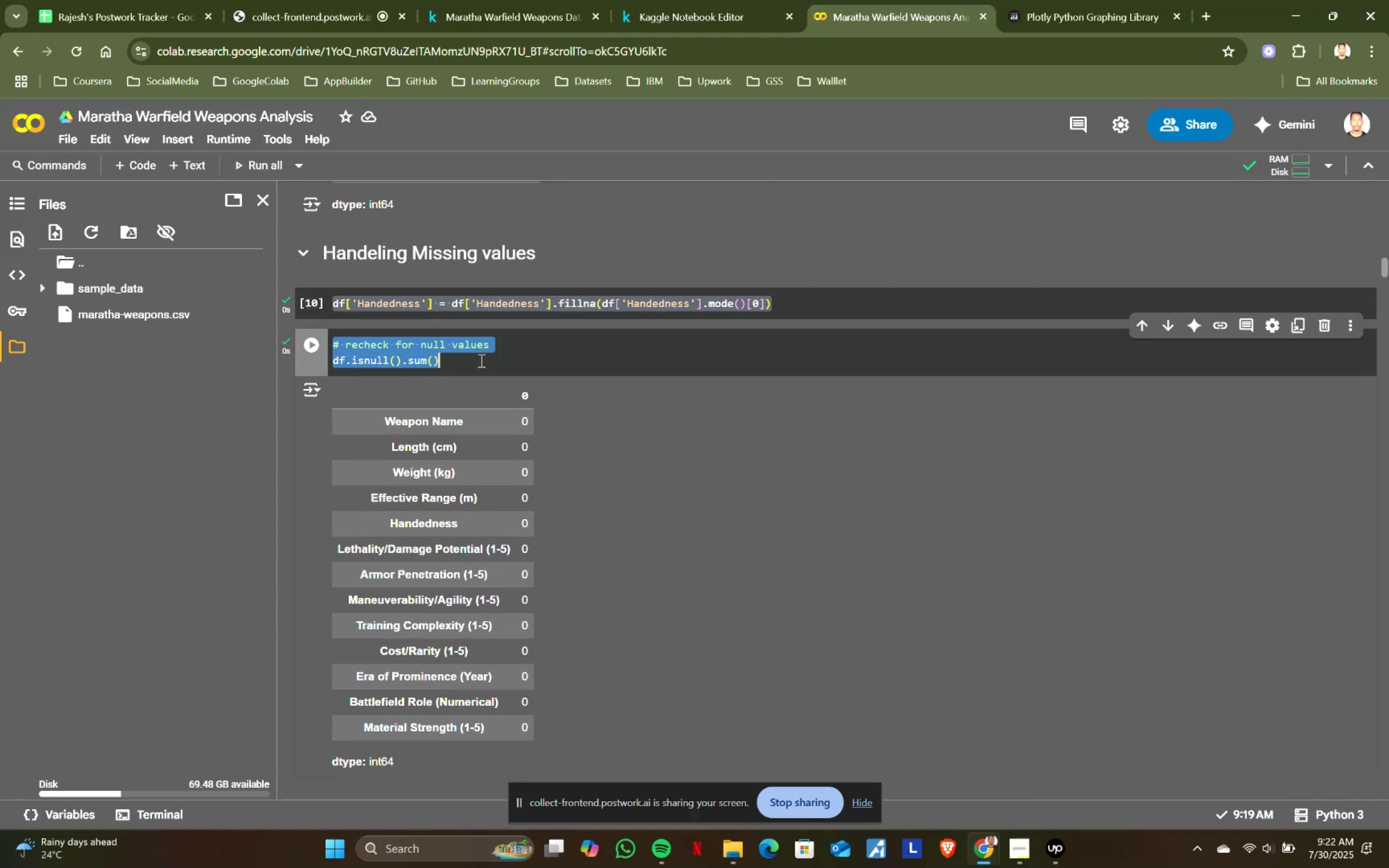 
key(Control+ControlLeft)
 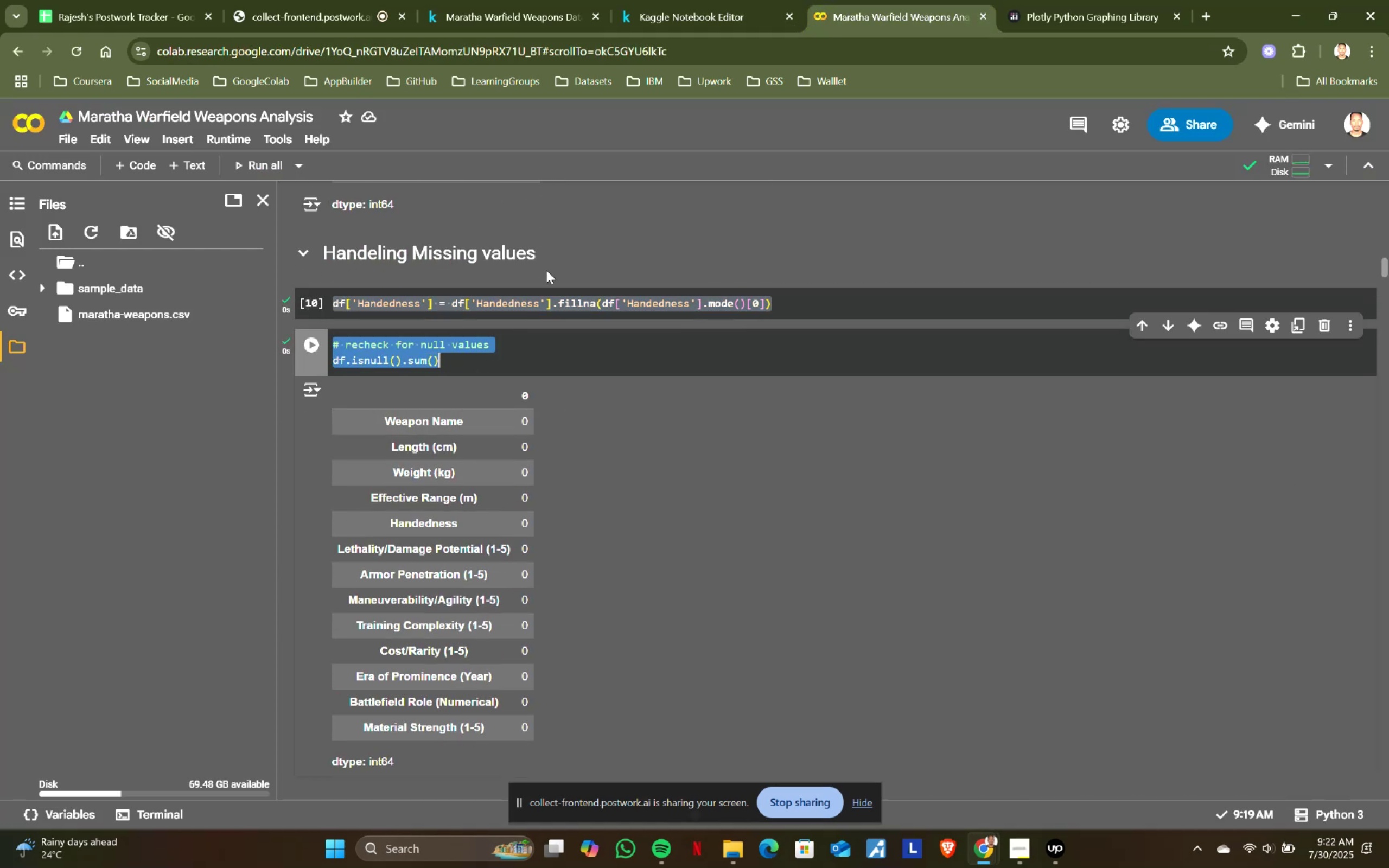 
key(Control+C)
 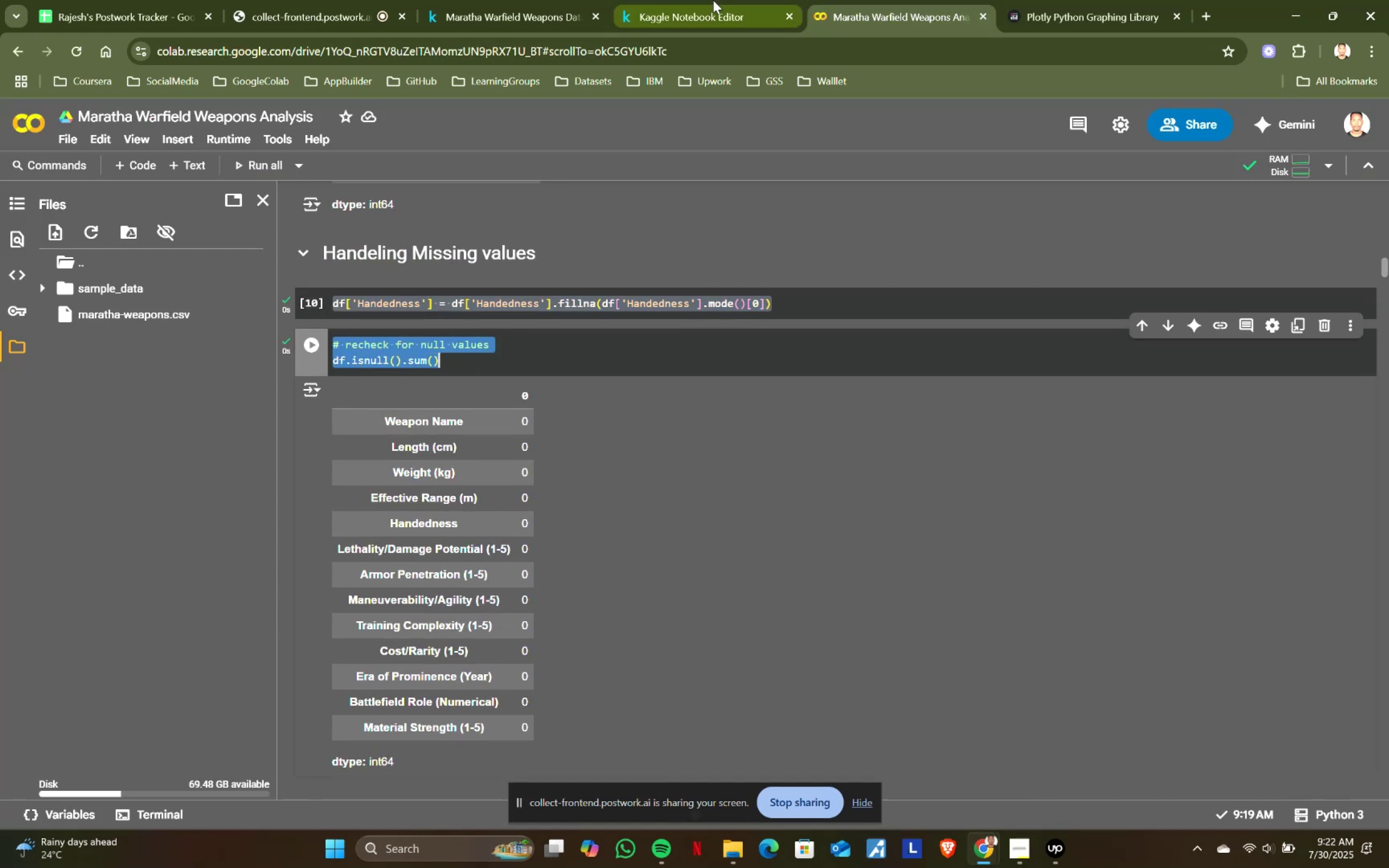 
left_click([713, 0])
 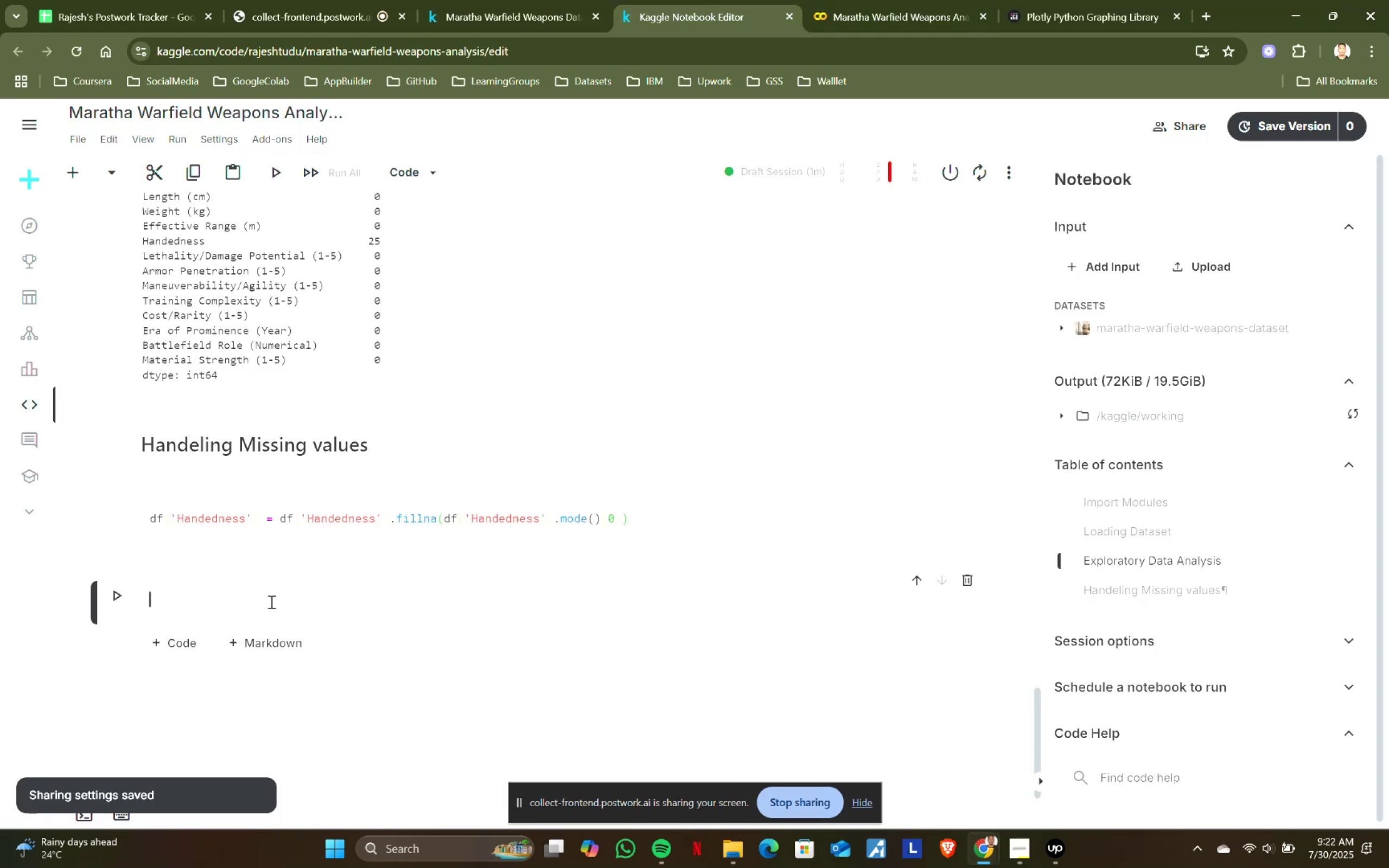 
key(Control+ControlLeft)
 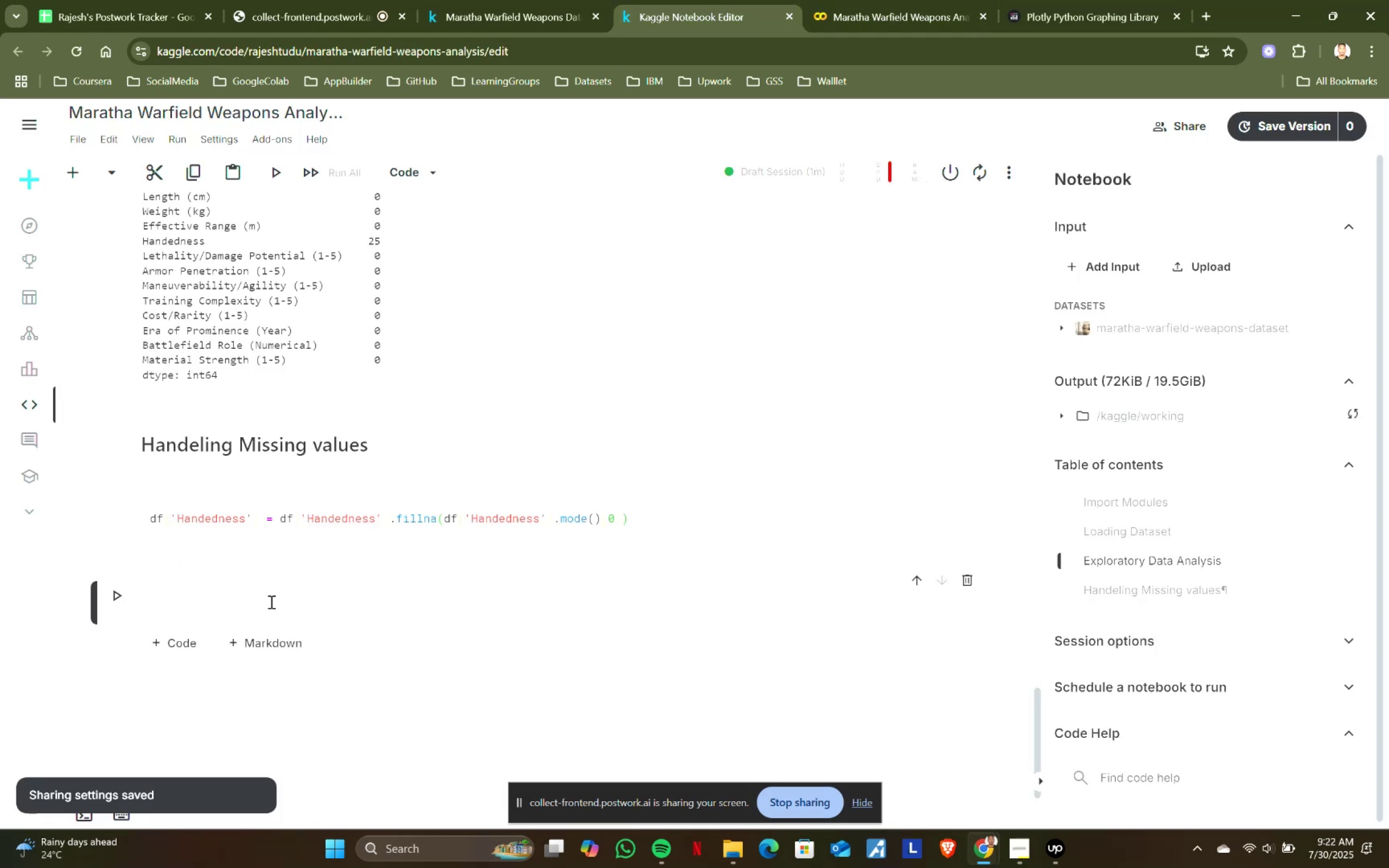 
key(Control+V)
 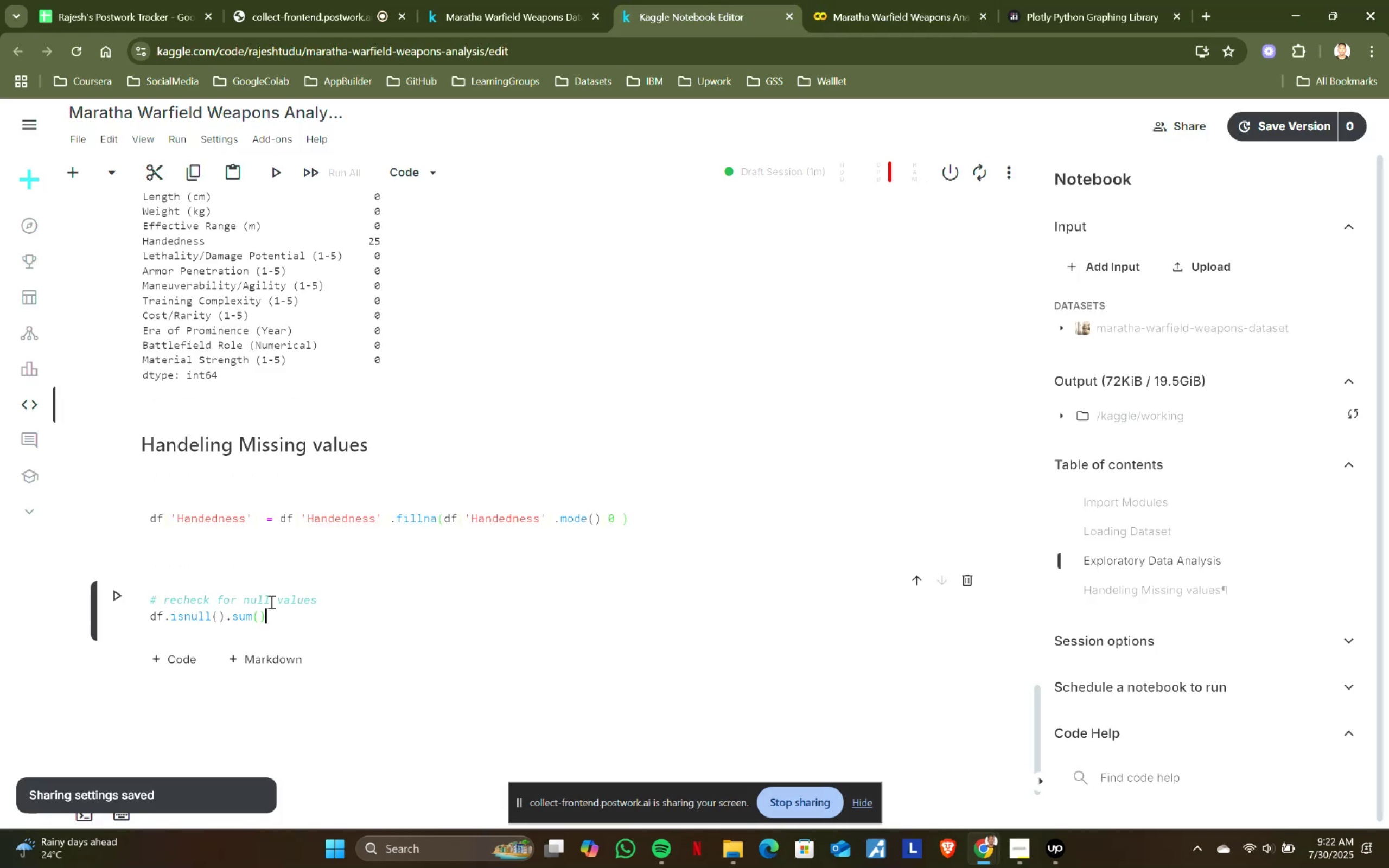 
key(Shift+ShiftRight)
 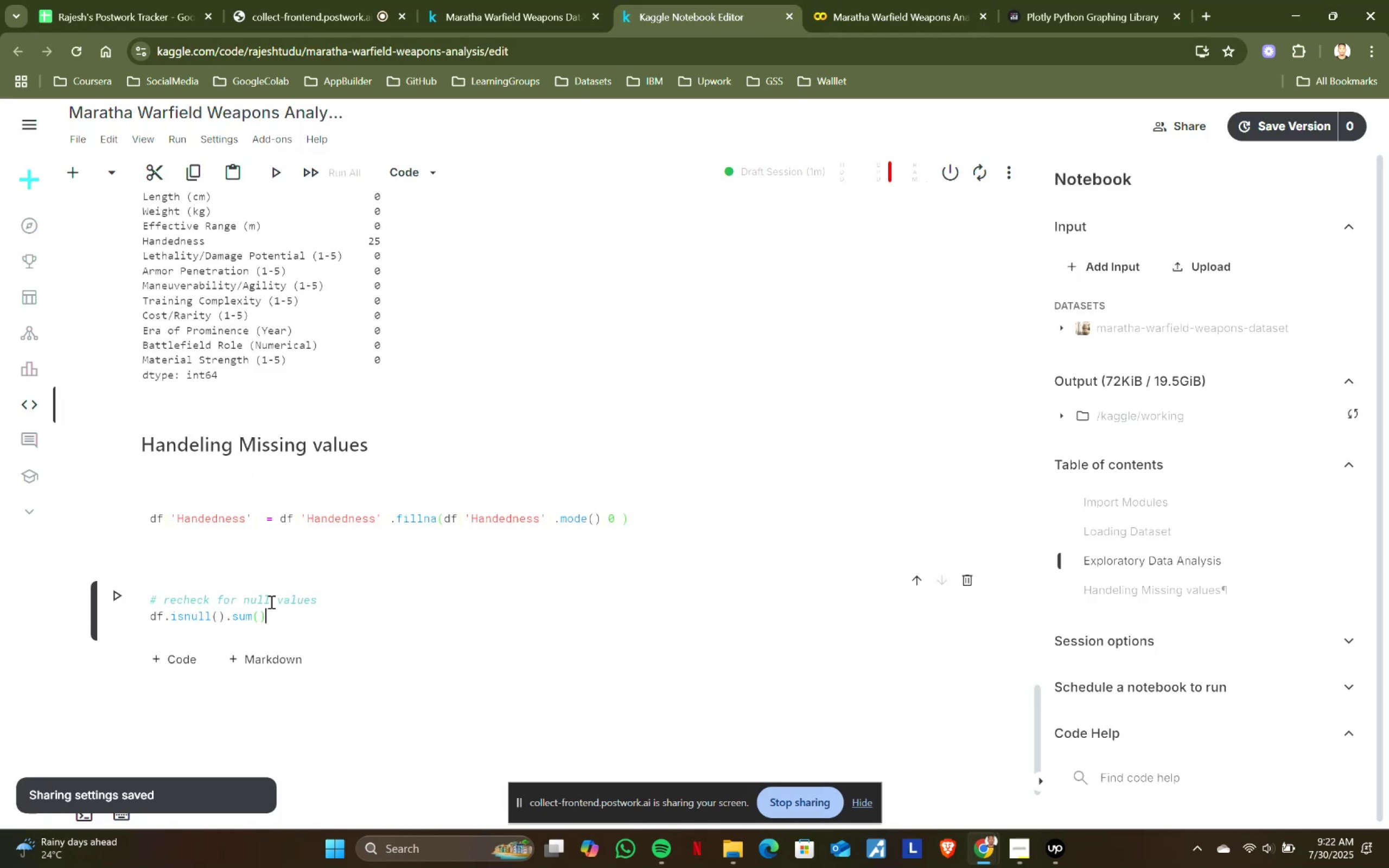 
key(Shift+Enter)
 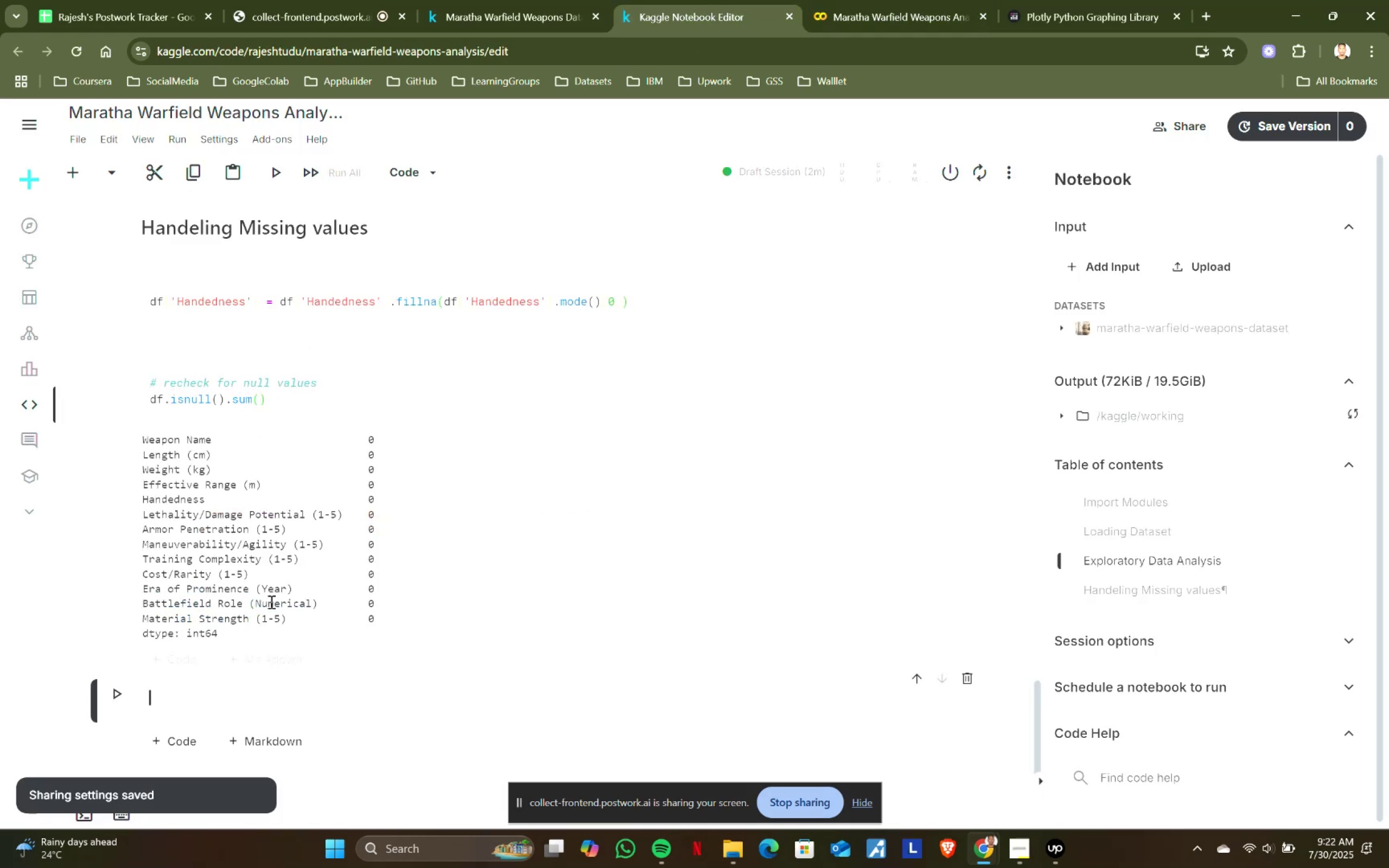 
scroll: coordinate [270, 602], scroll_direction: down, amount: 4.0
 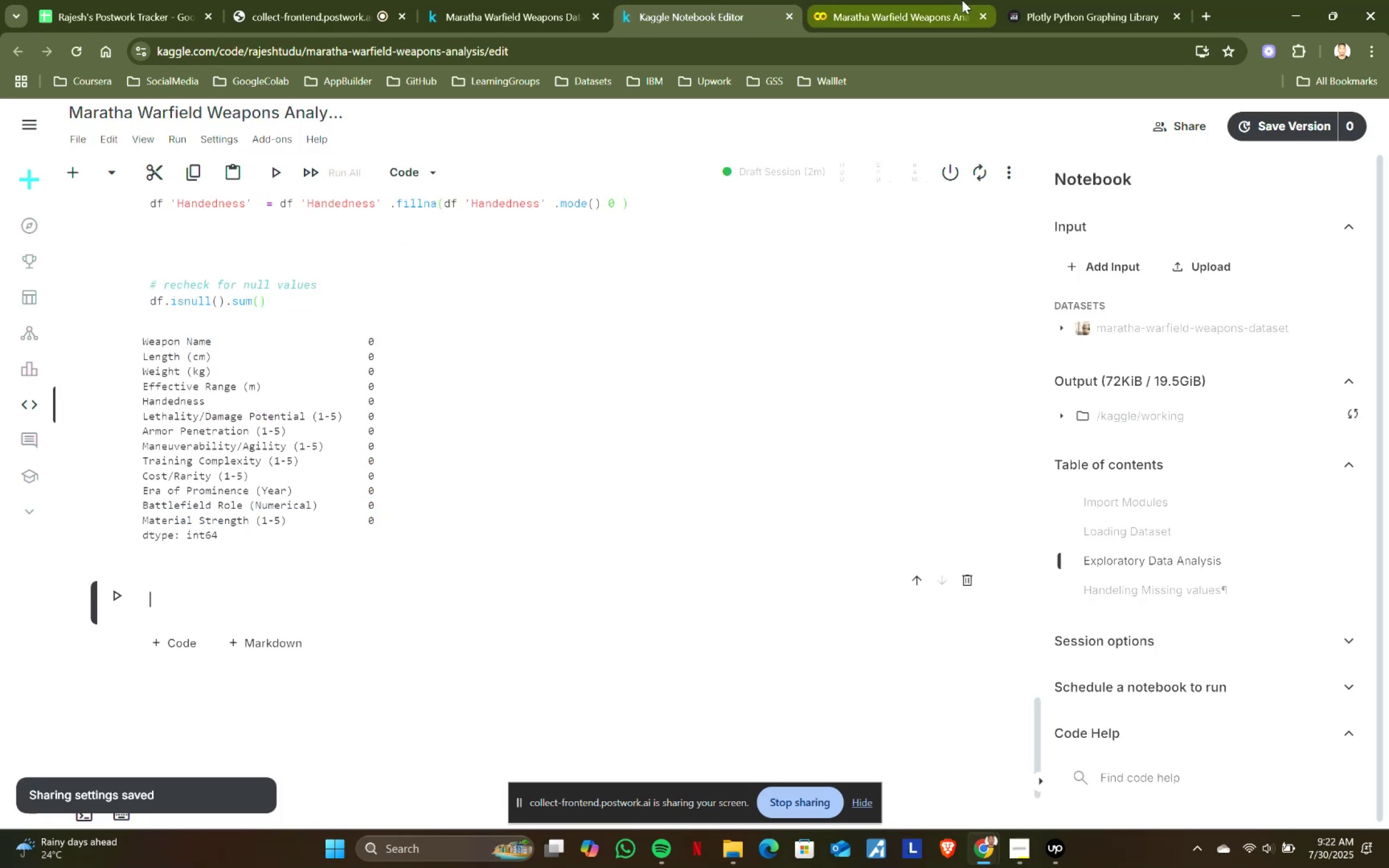 
left_click([877, 0])
 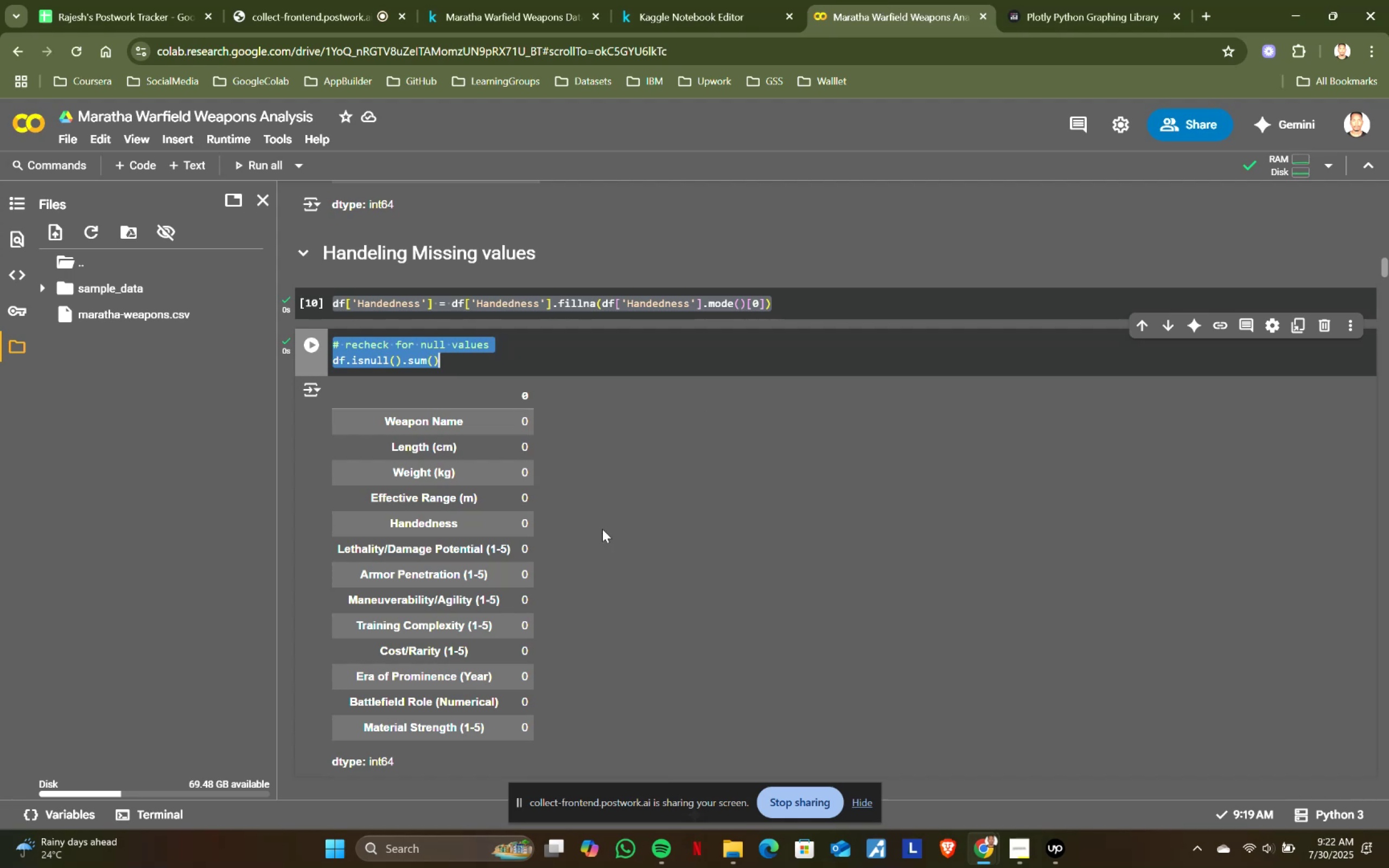 
scroll: coordinate [544, 580], scroll_direction: down, amount: 3.0
 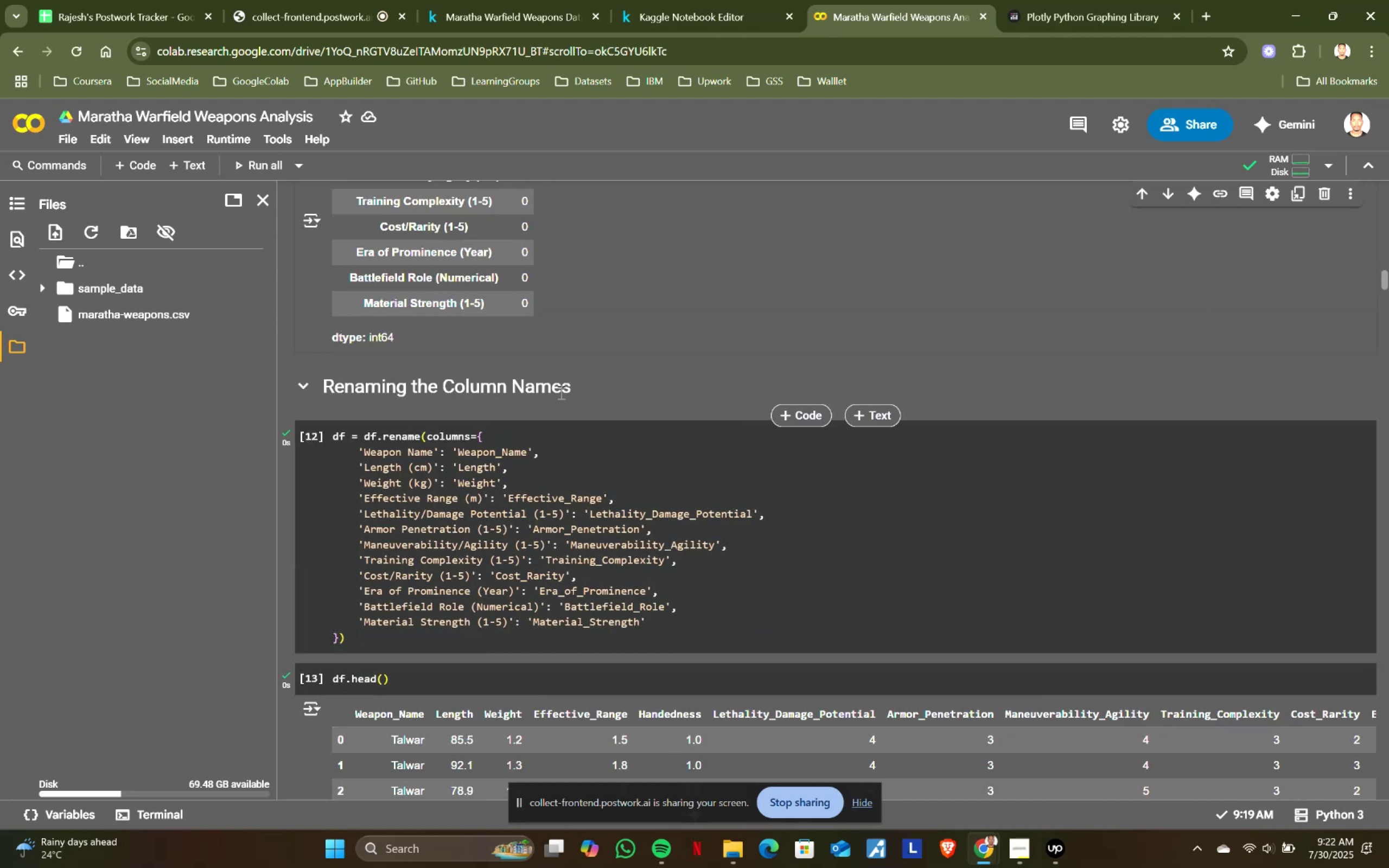 
left_click_drag(start_coordinate=[578, 385], to_coordinate=[325, 381])
 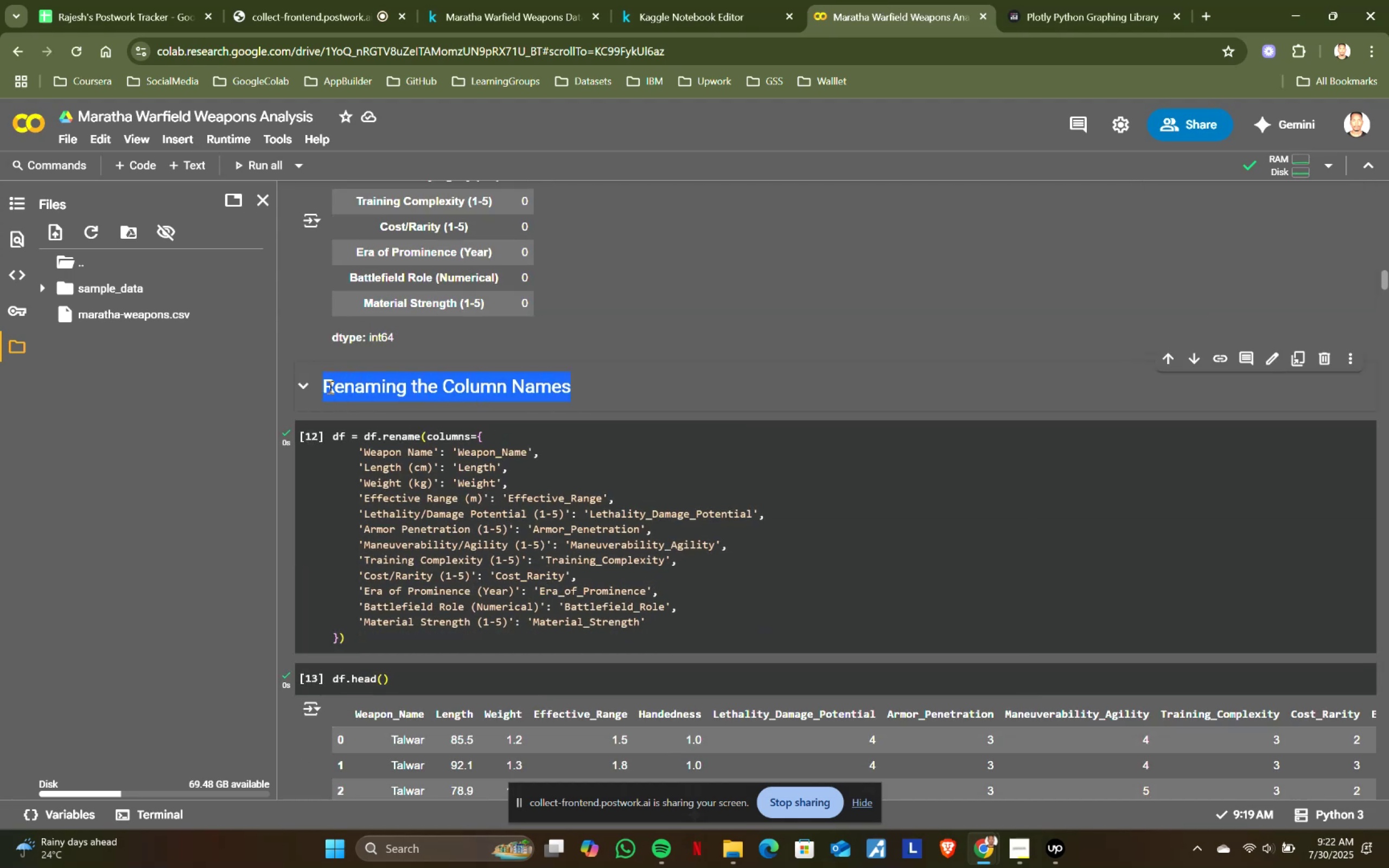 
key(Control+ControlLeft)
 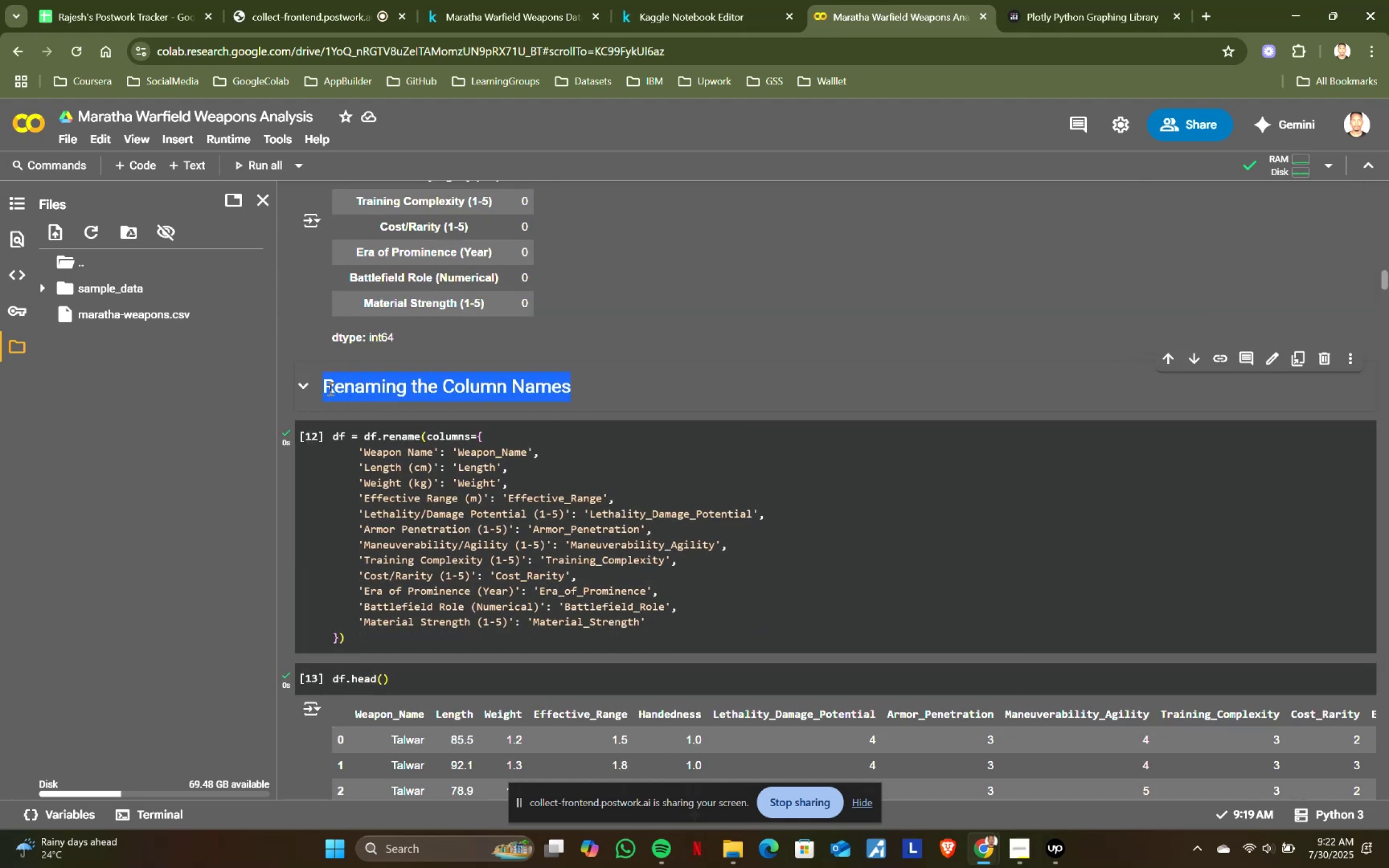 
key(Control+C)
 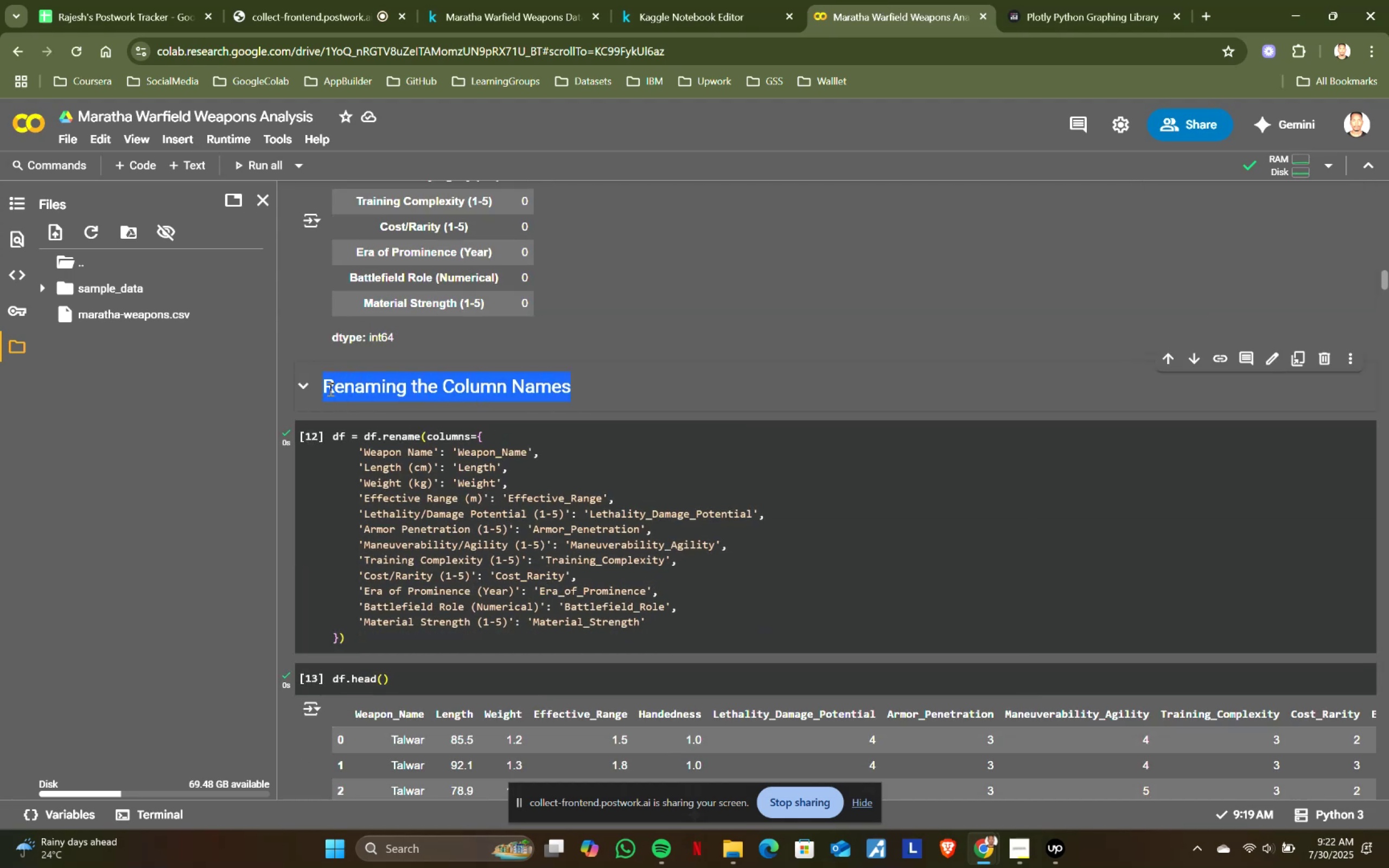 
key(Control+ControlLeft)
 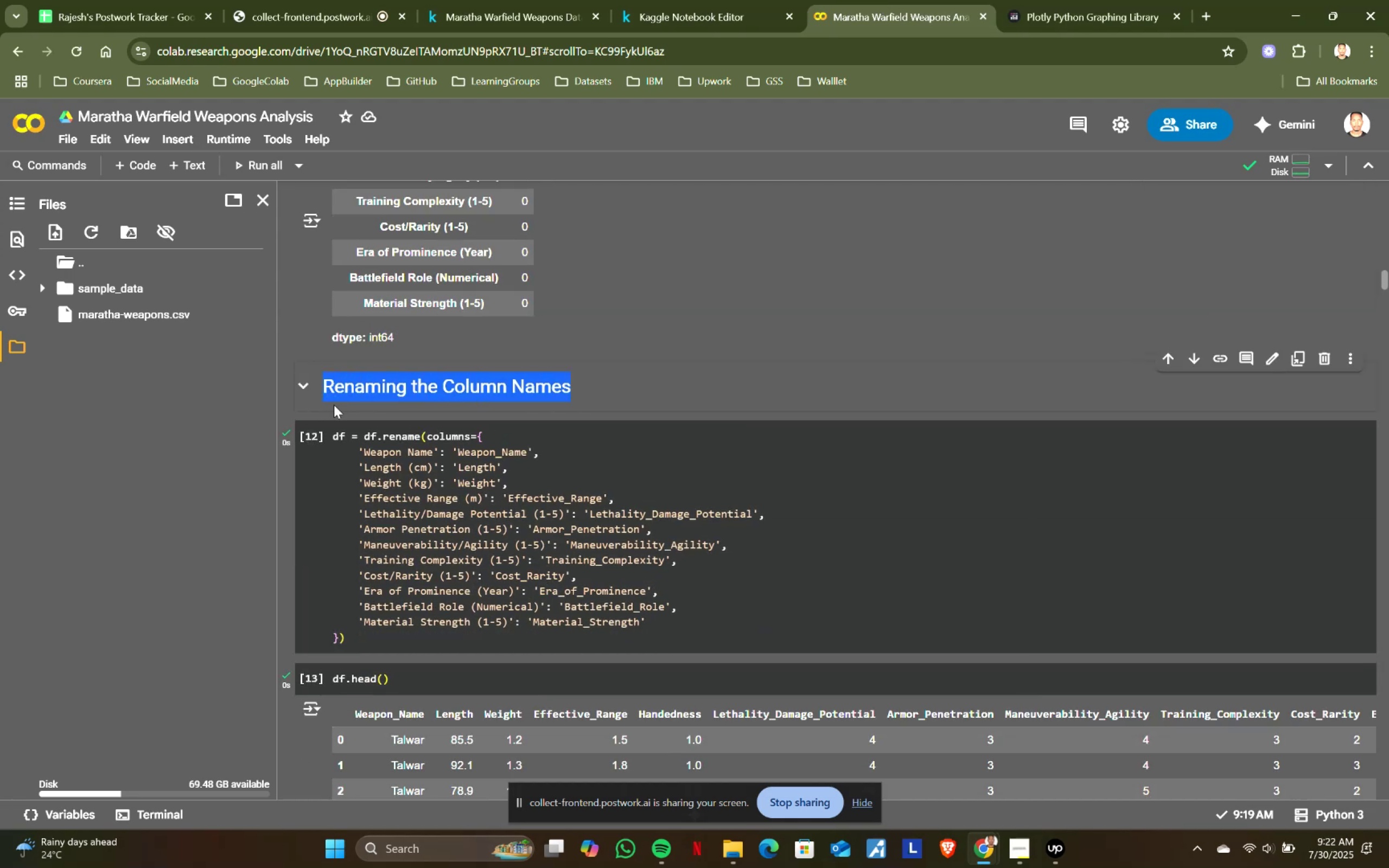 
key(Control+C)
 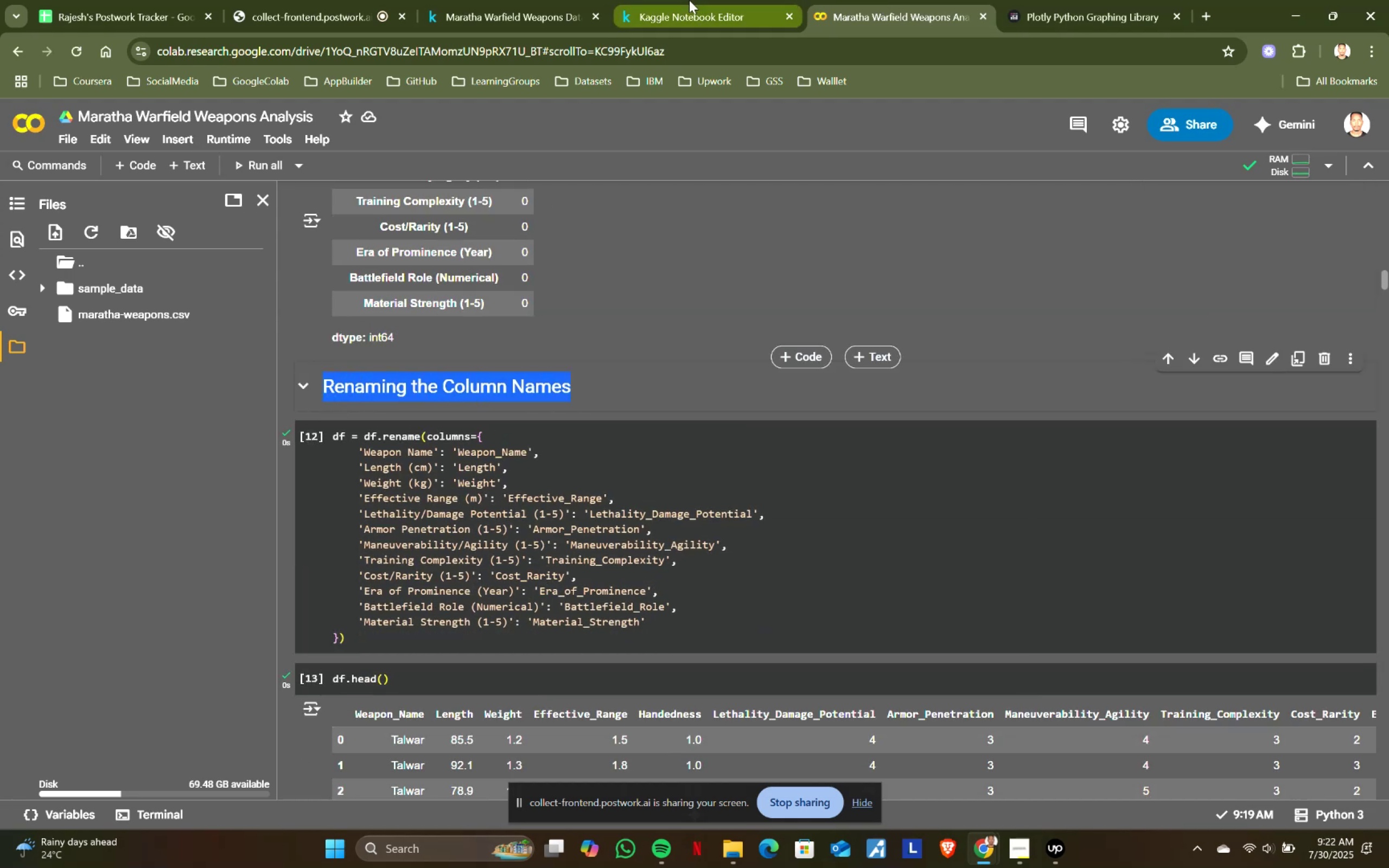 
left_click([692, 0])
 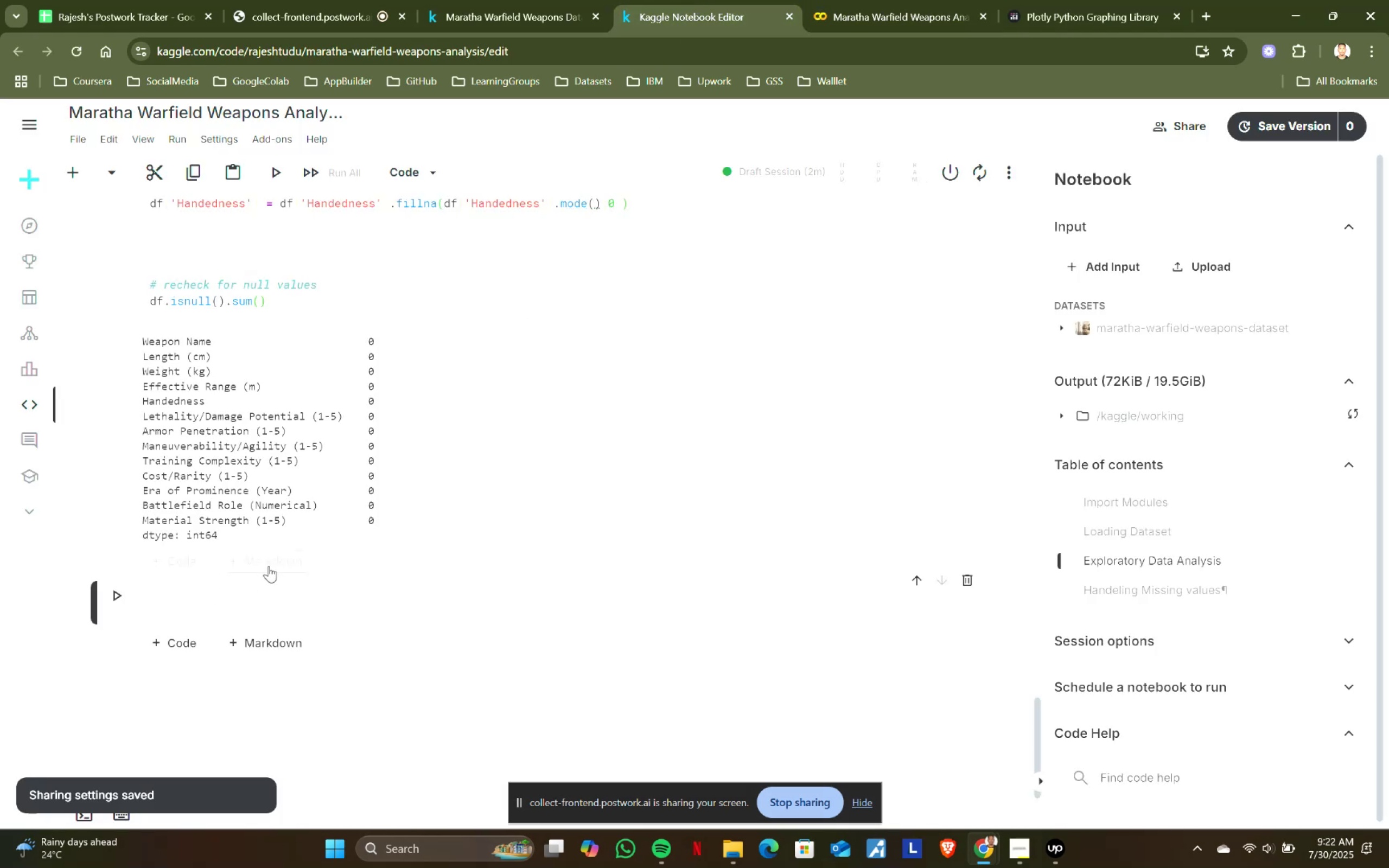 
double_click([192, 602])
 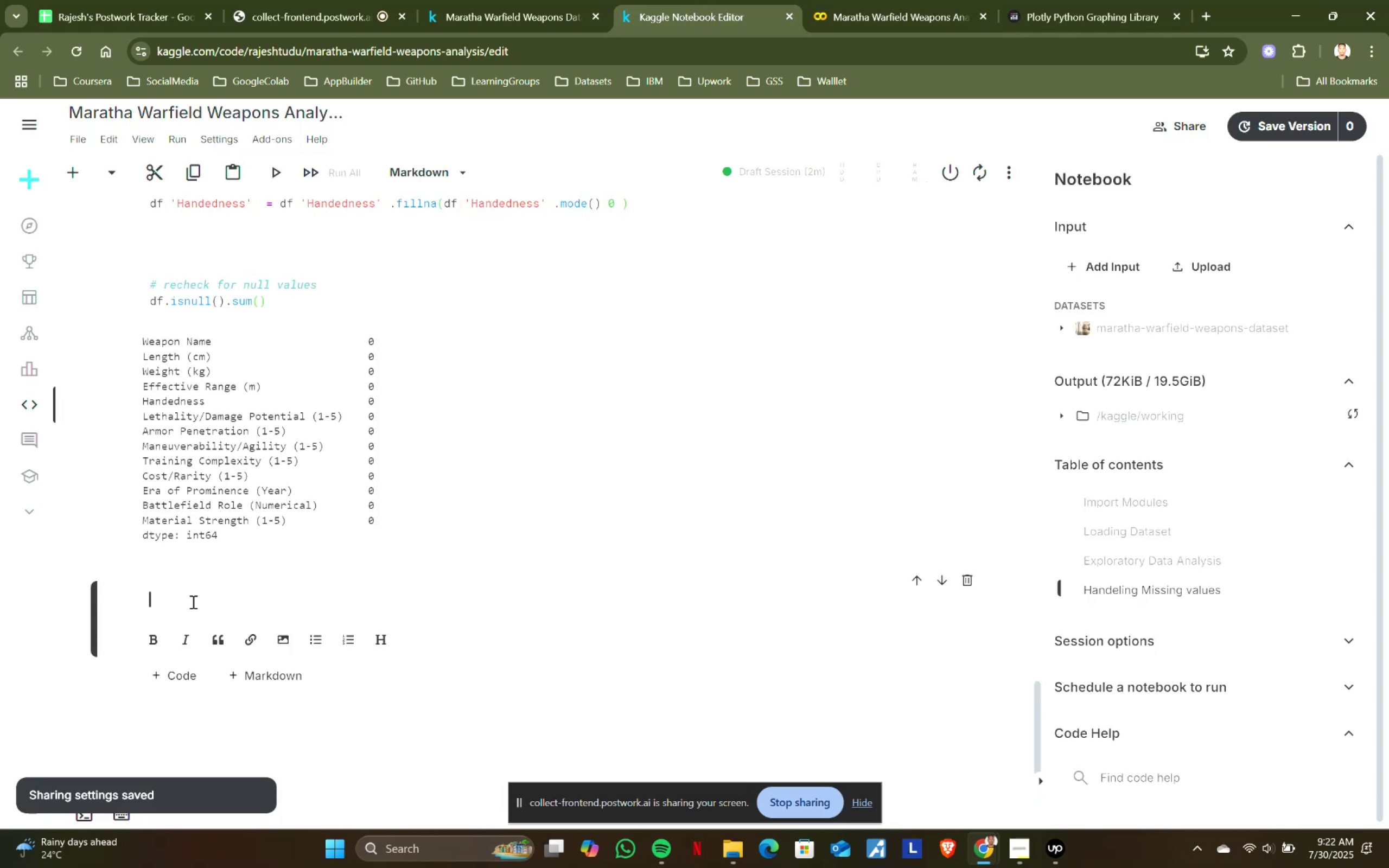 
type(## )
 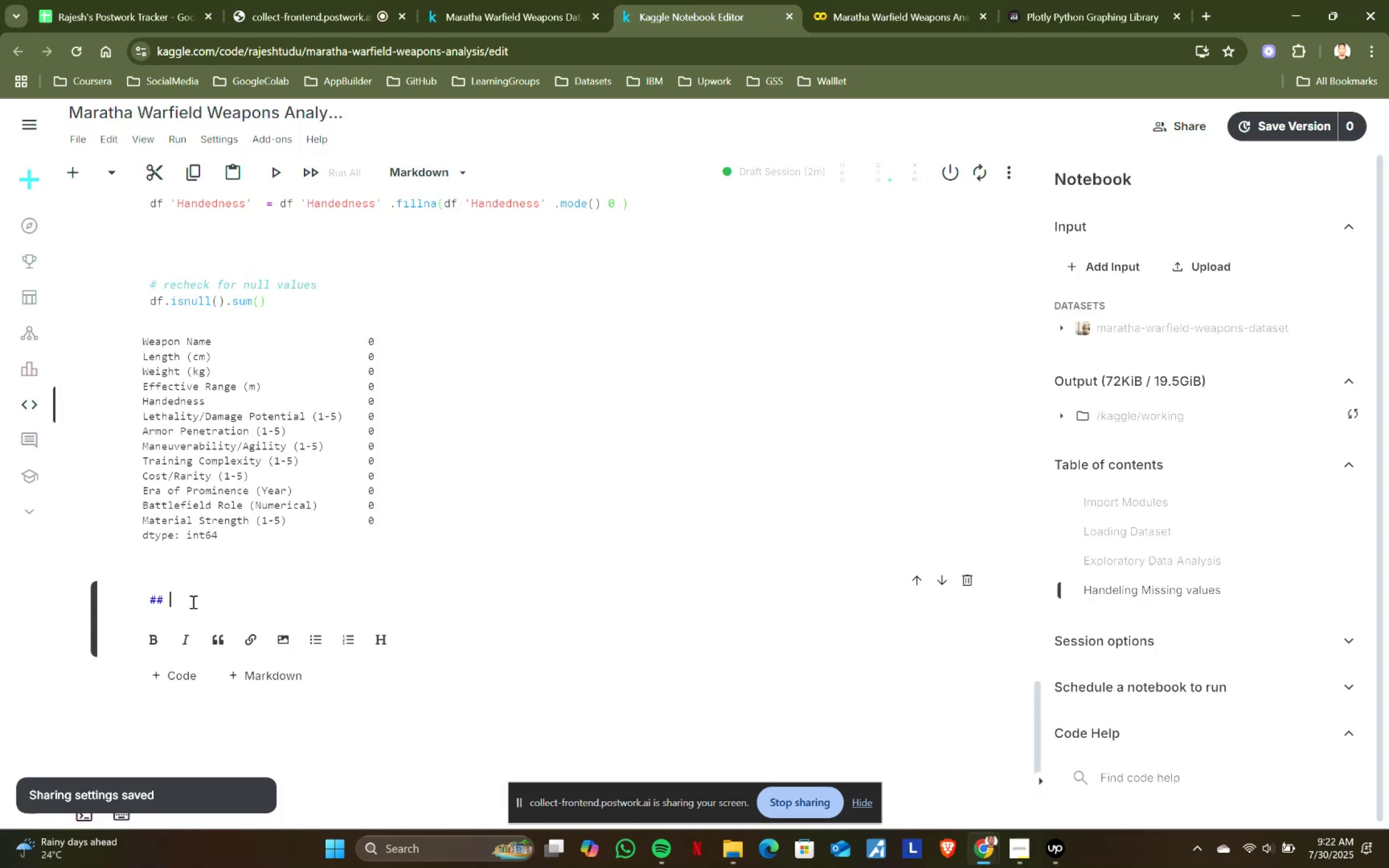 
key(Control+ControlLeft)
 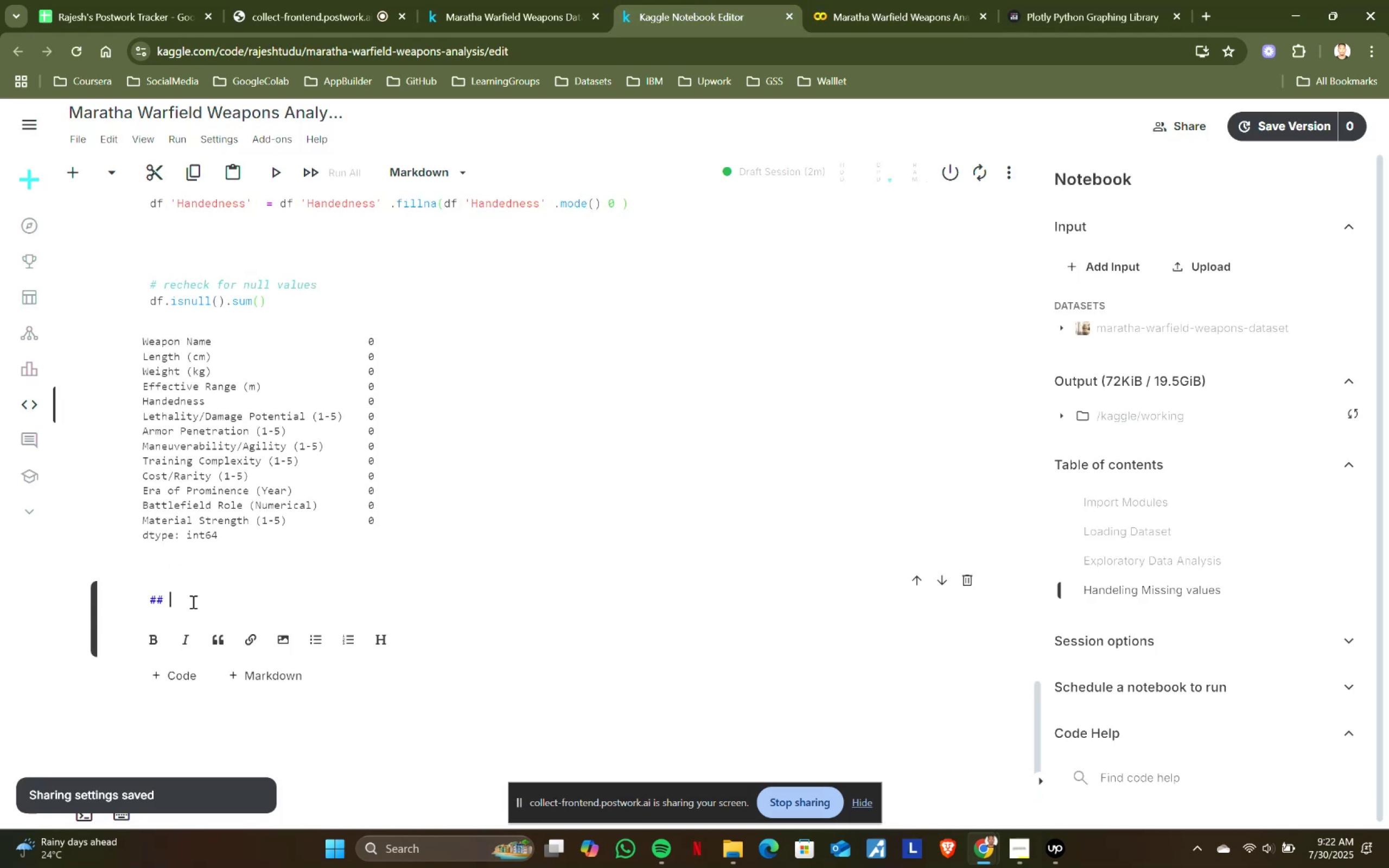 
key(Control+V)
 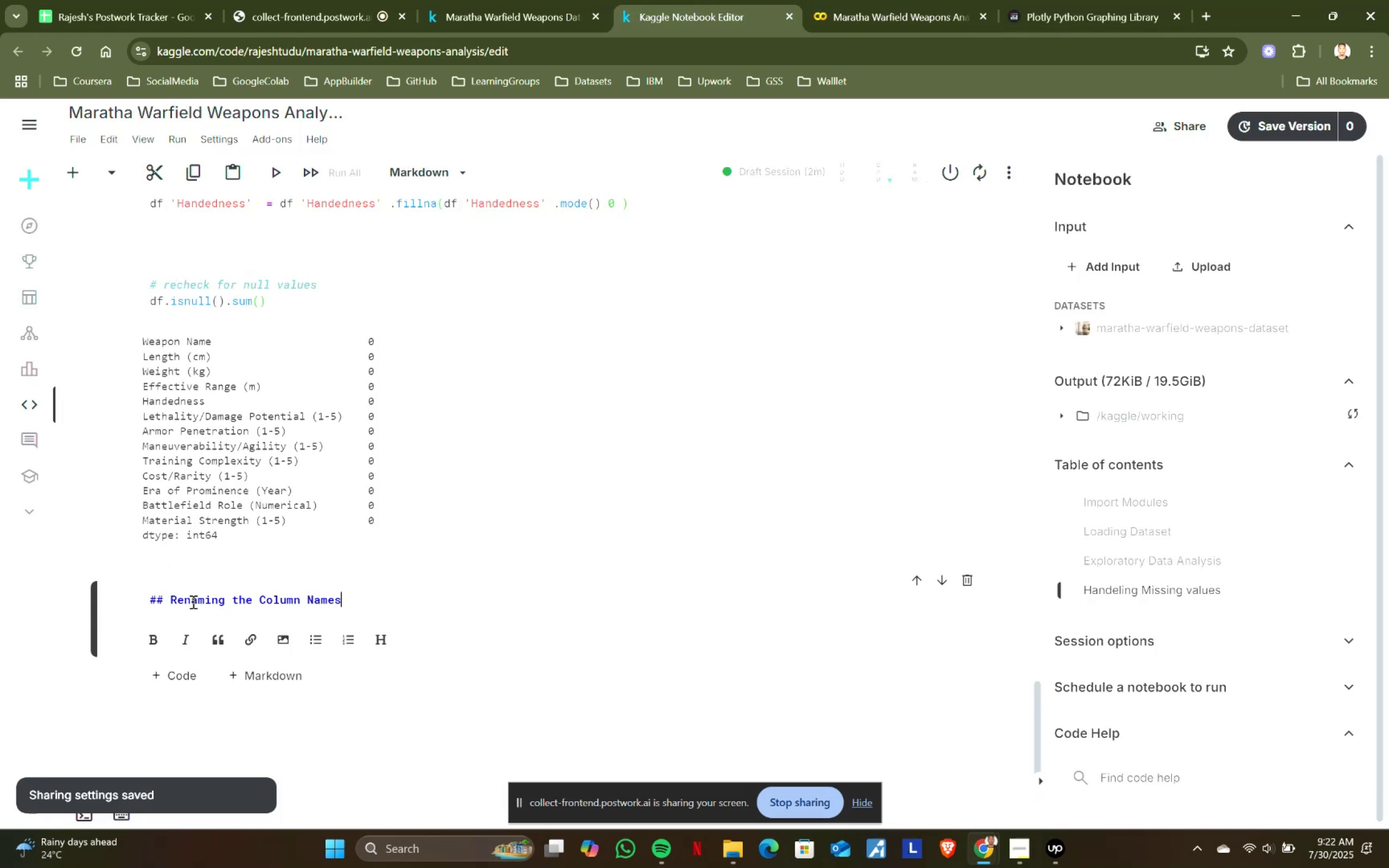 
key(Shift+ShiftRight)
 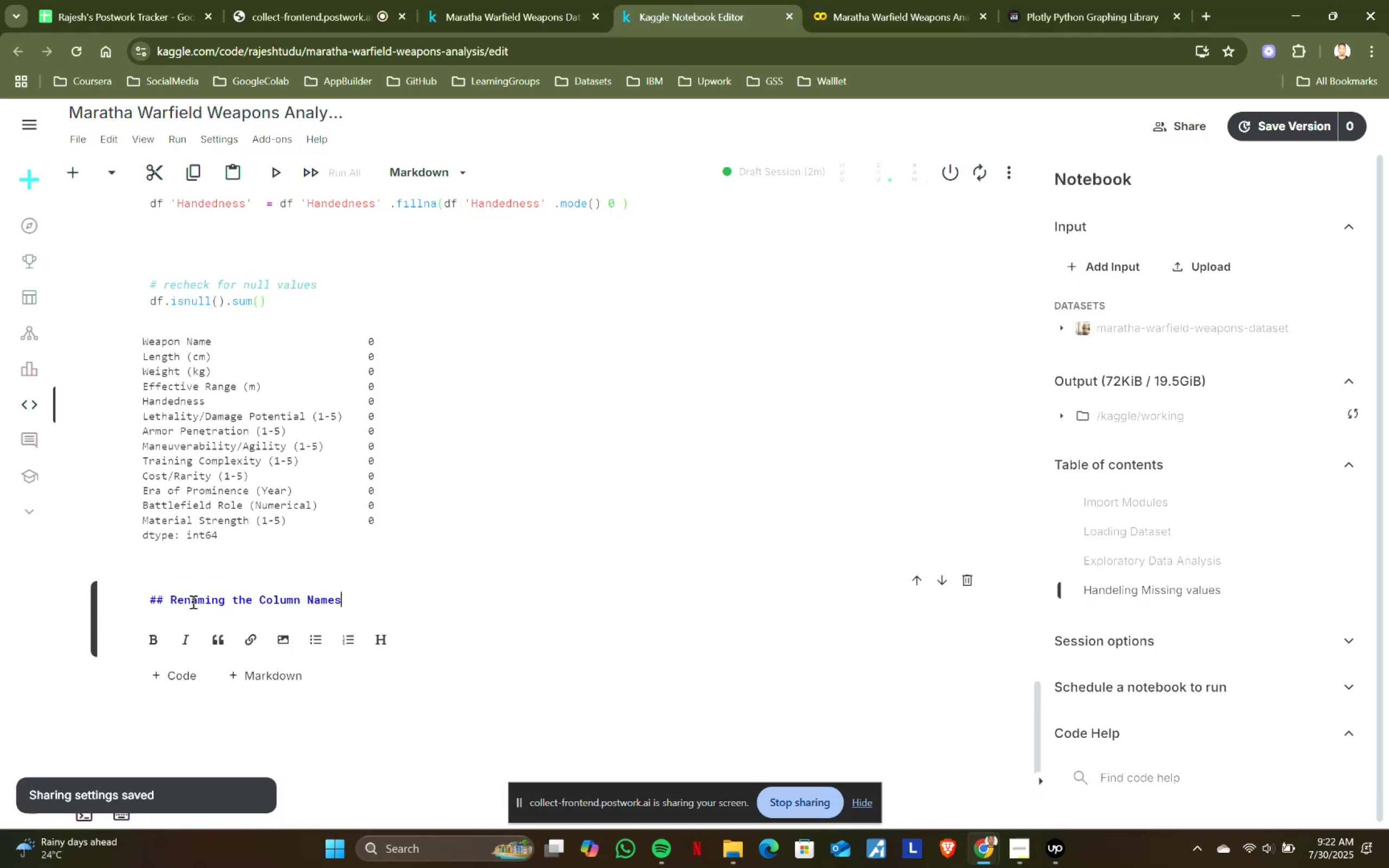 
key(Shift+Enter)
 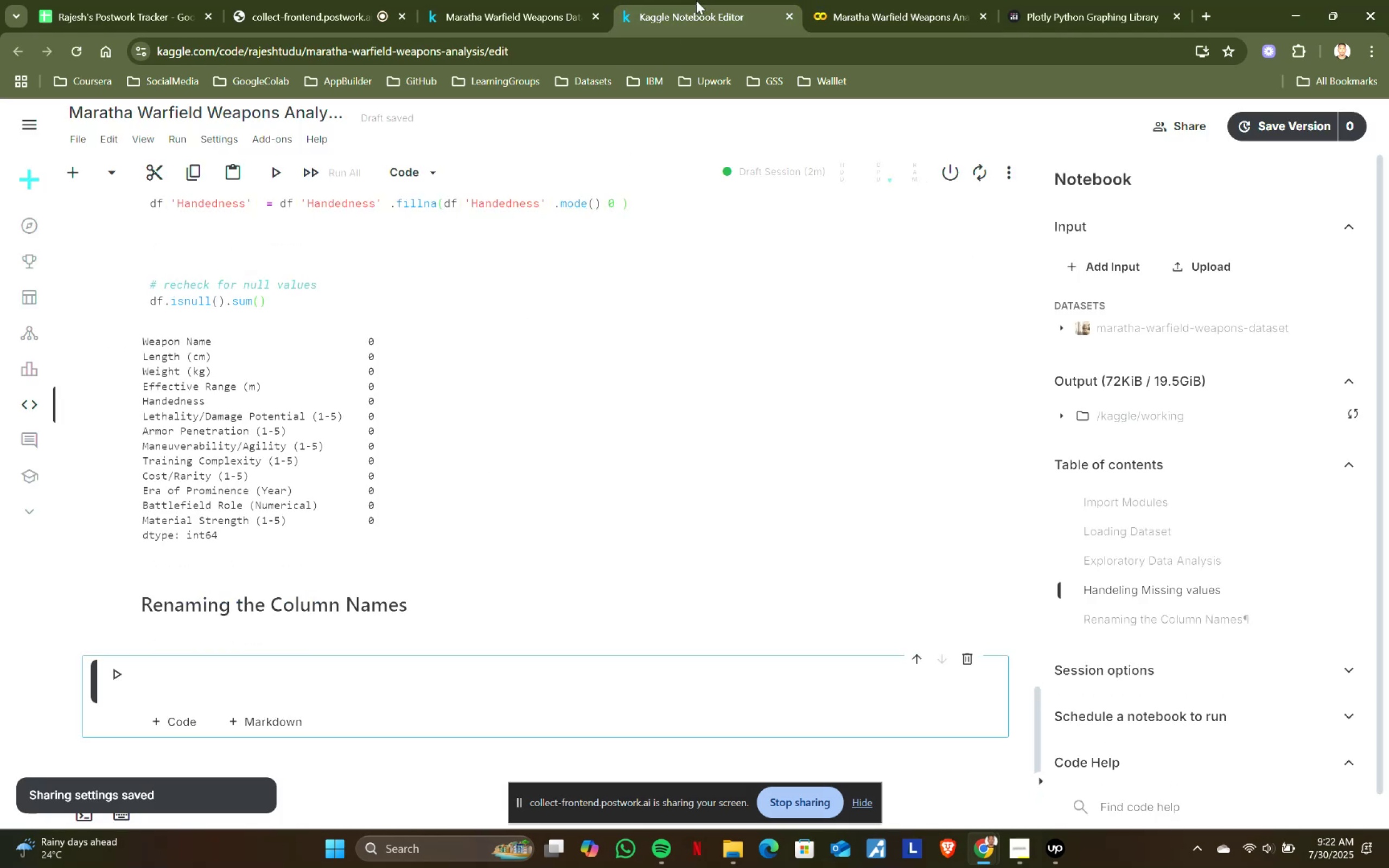 
left_click([882, 0])
 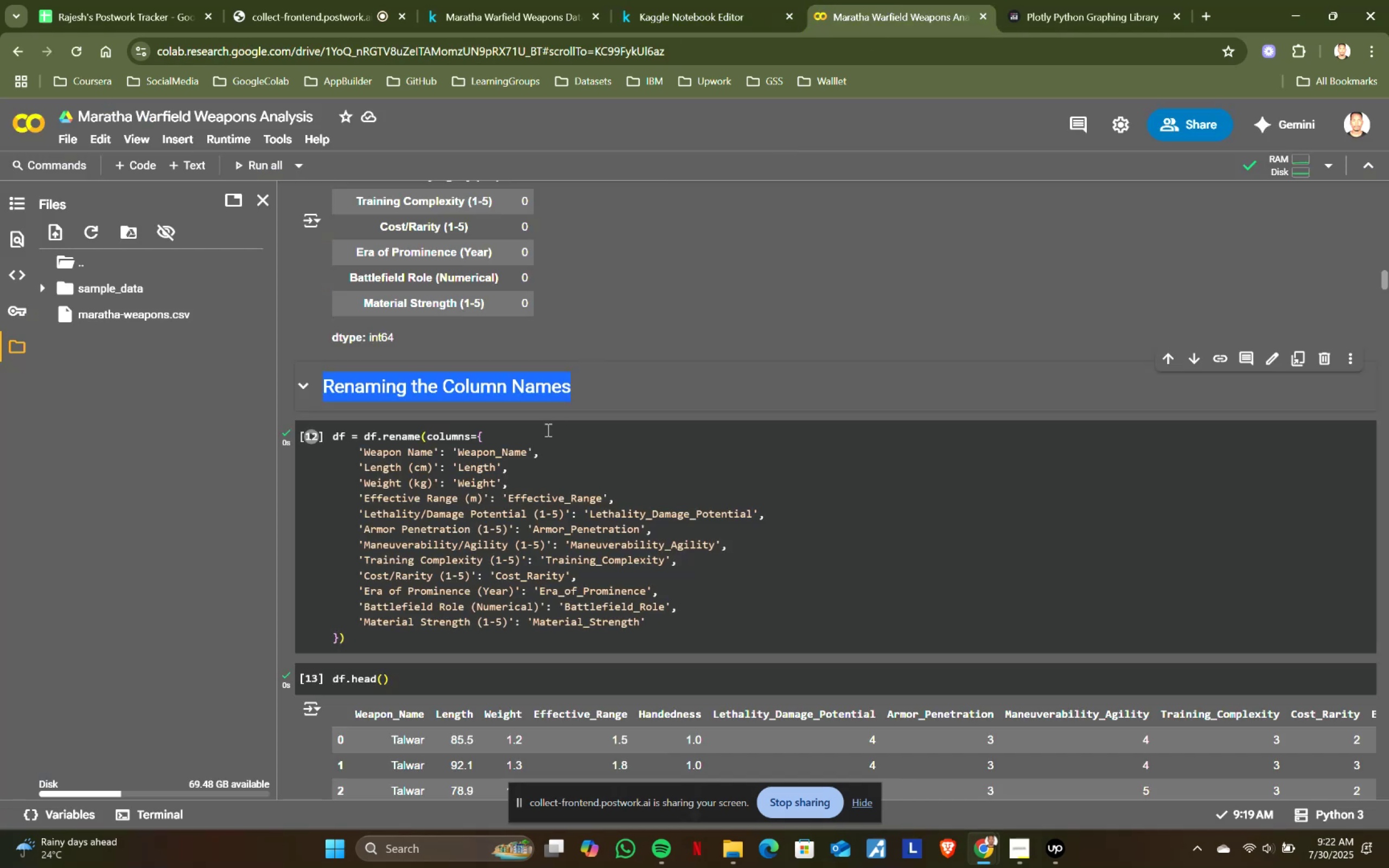 
scroll: coordinate [547, 430], scroll_direction: down, amount: 1.0
 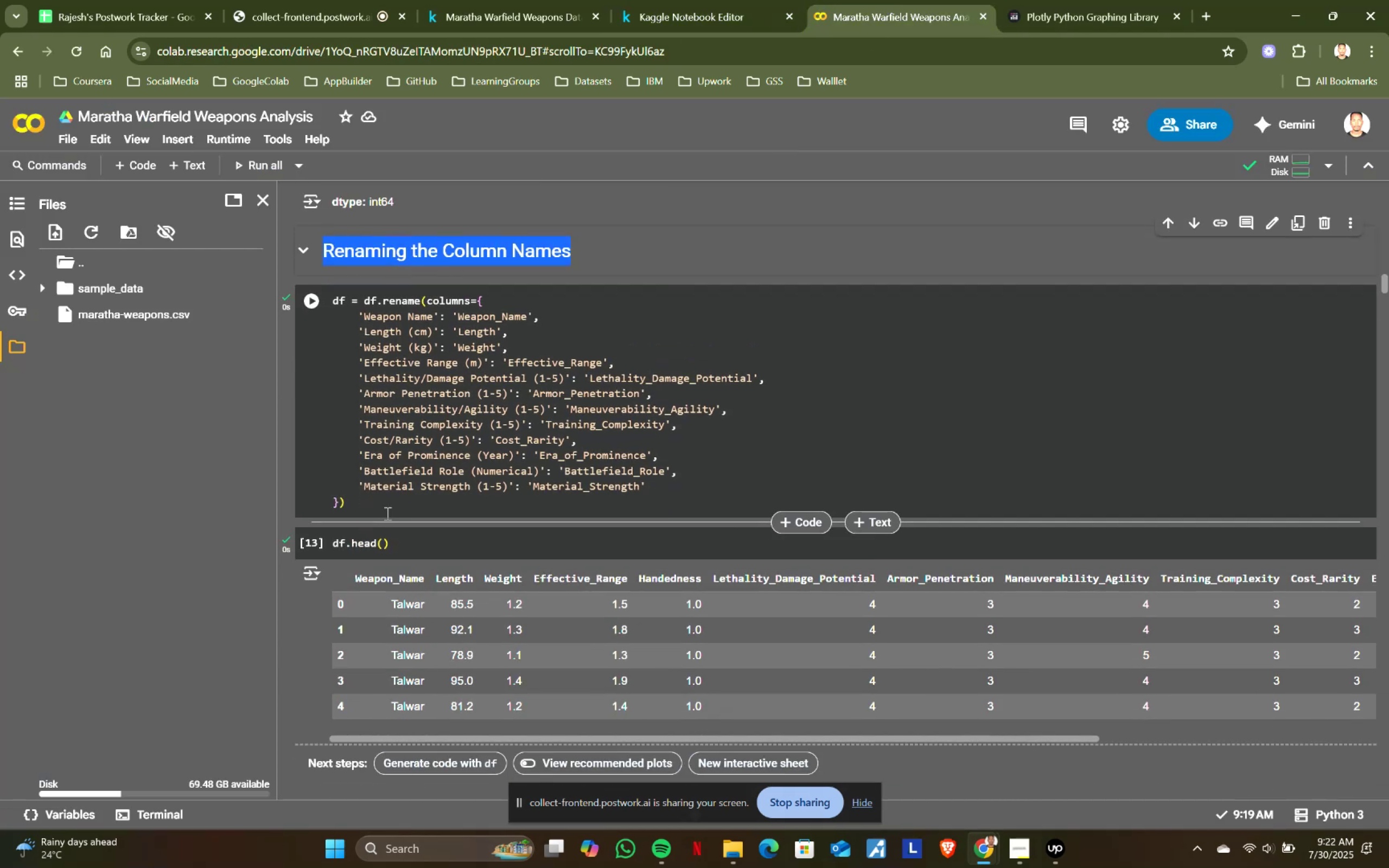 
left_click([381, 505])
 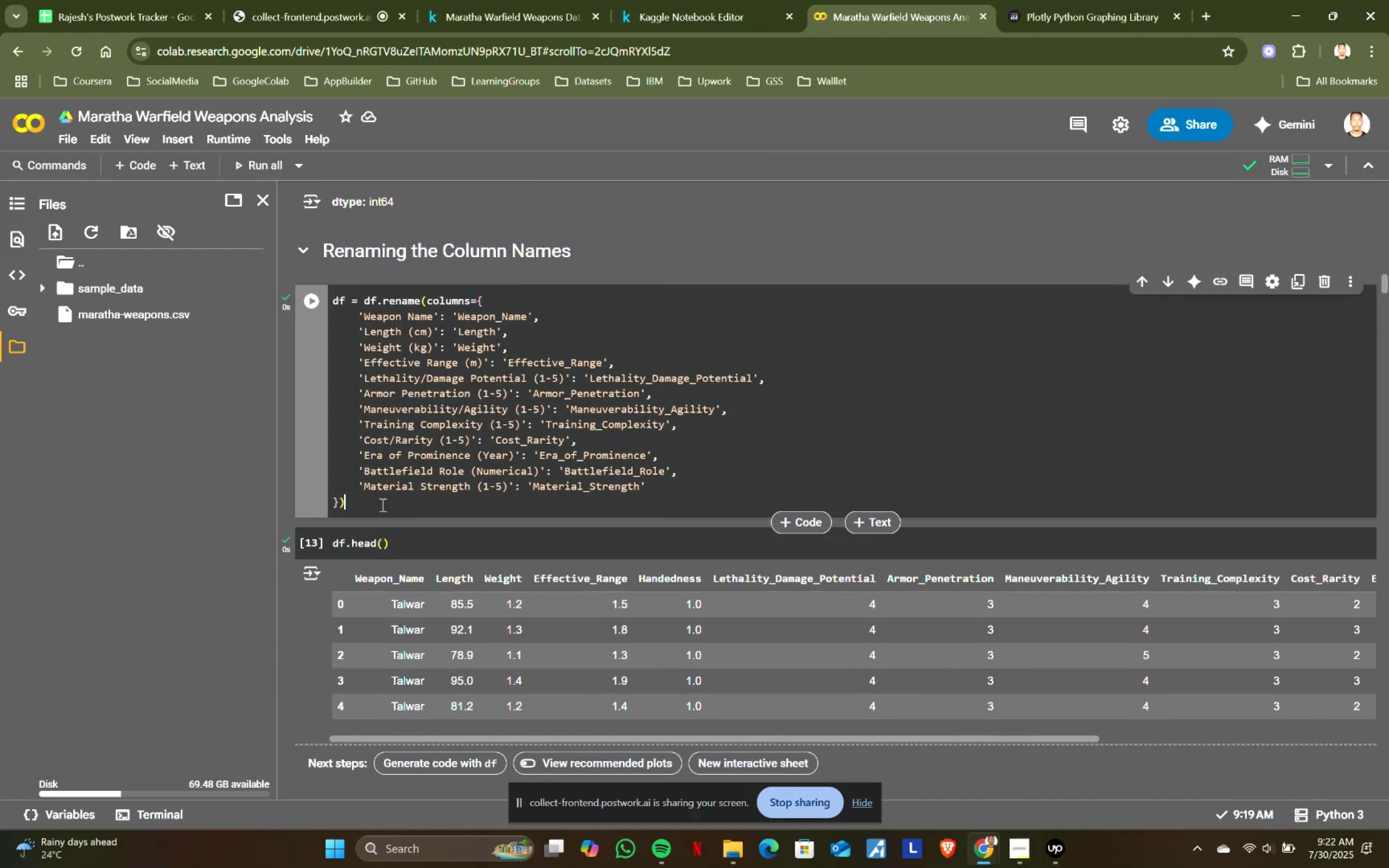 
key(Control+ControlLeft)
 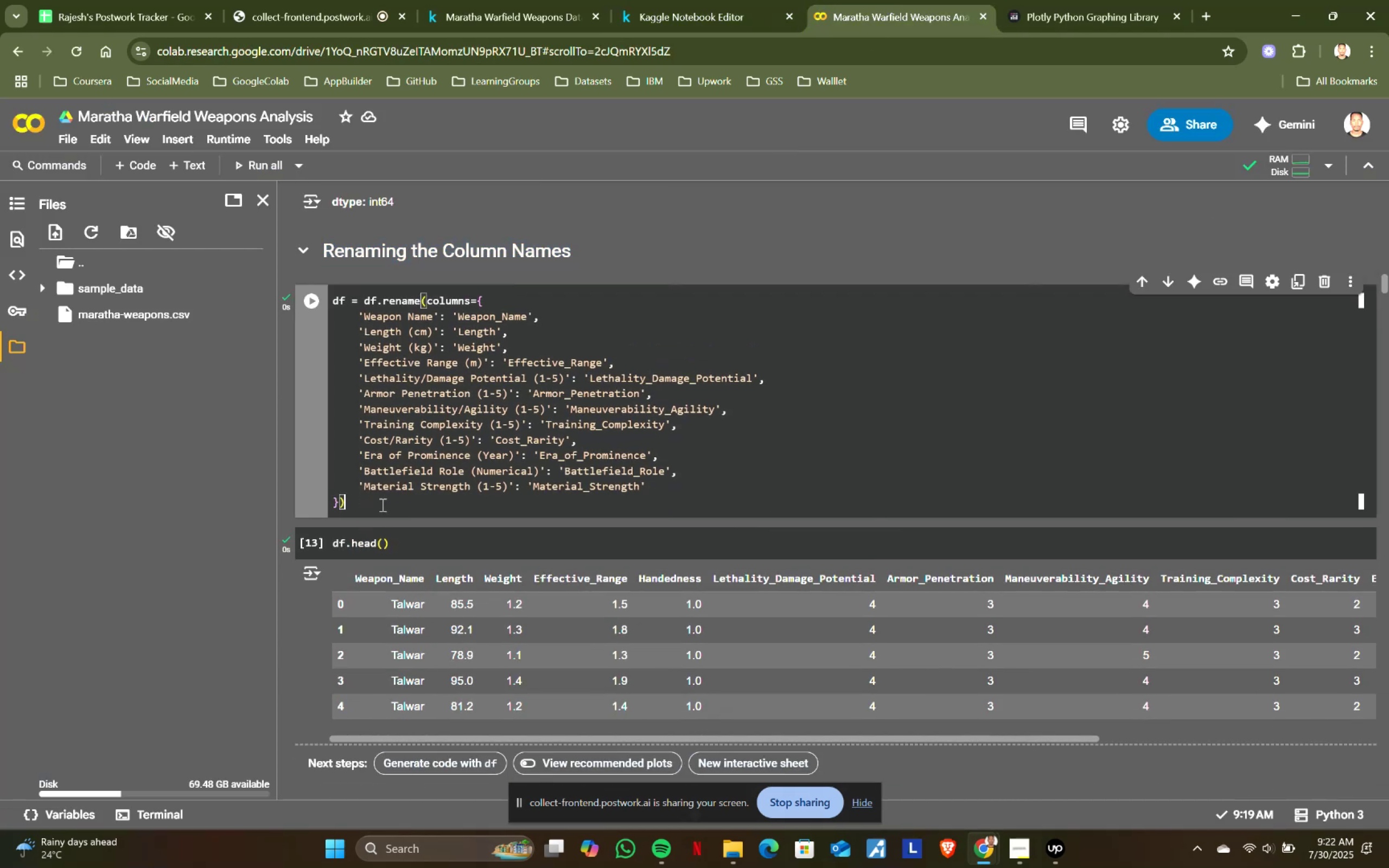 
key(Control+A)
 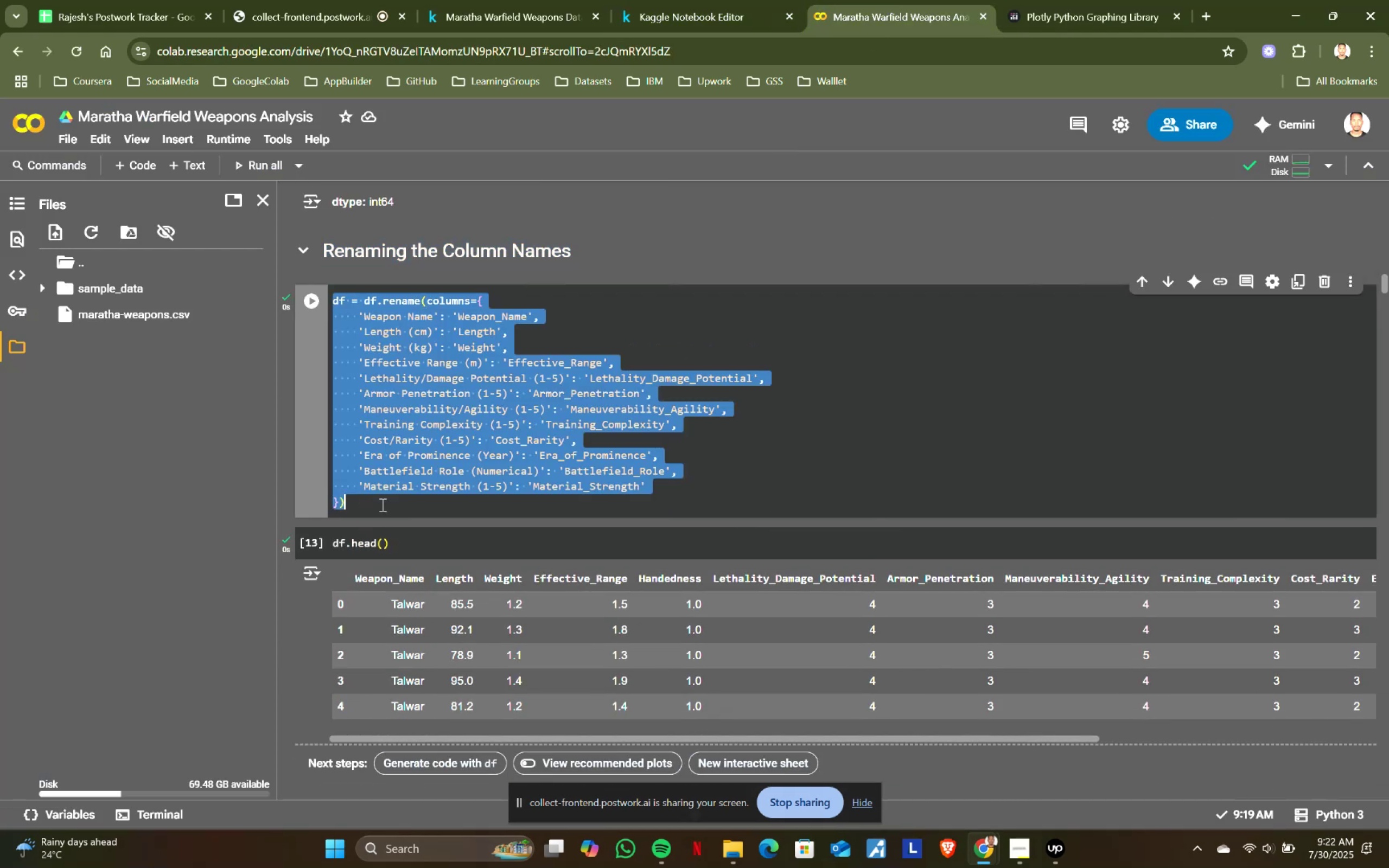 
key(Control+ControlLeft)
 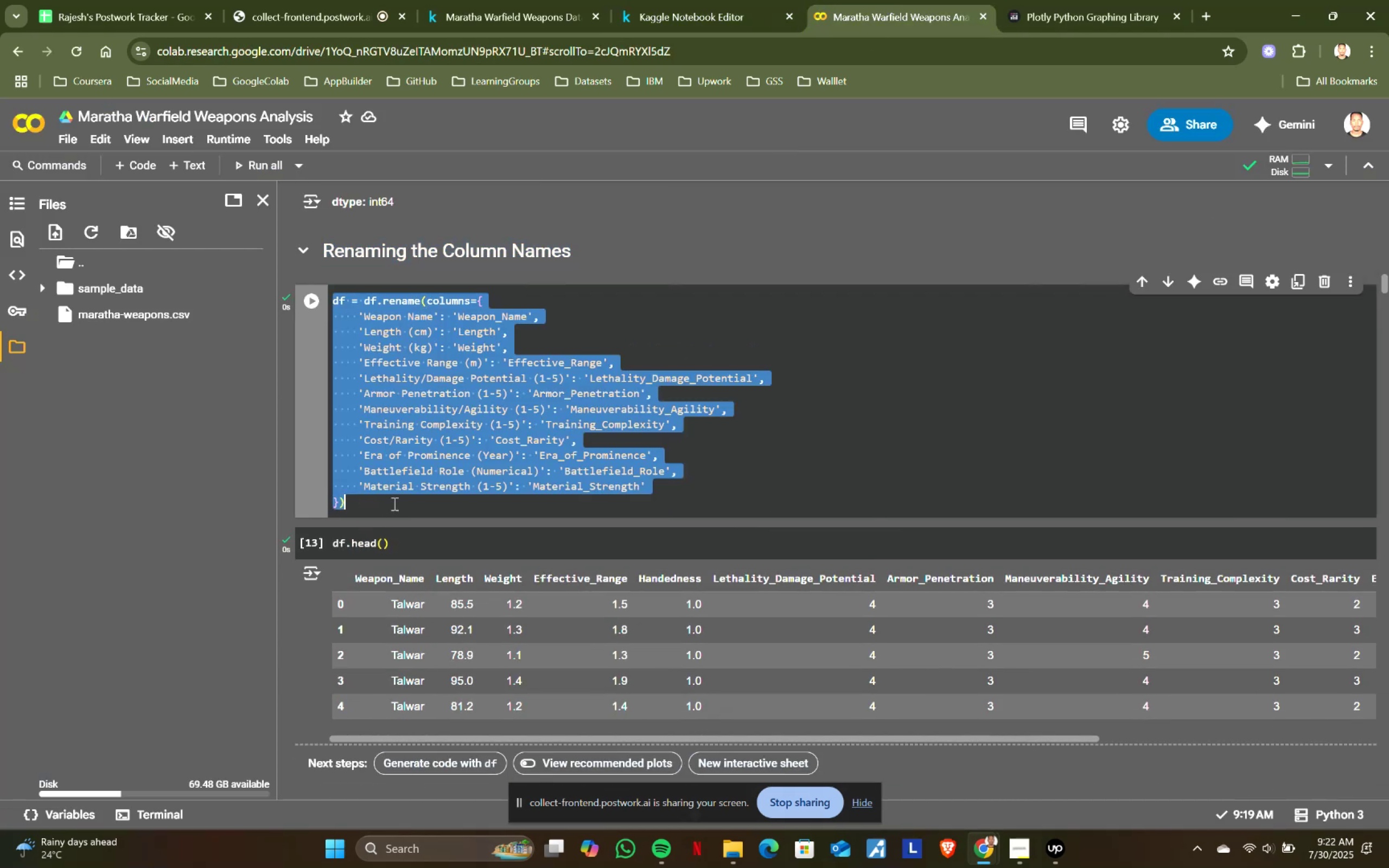 
key(Control+C)
 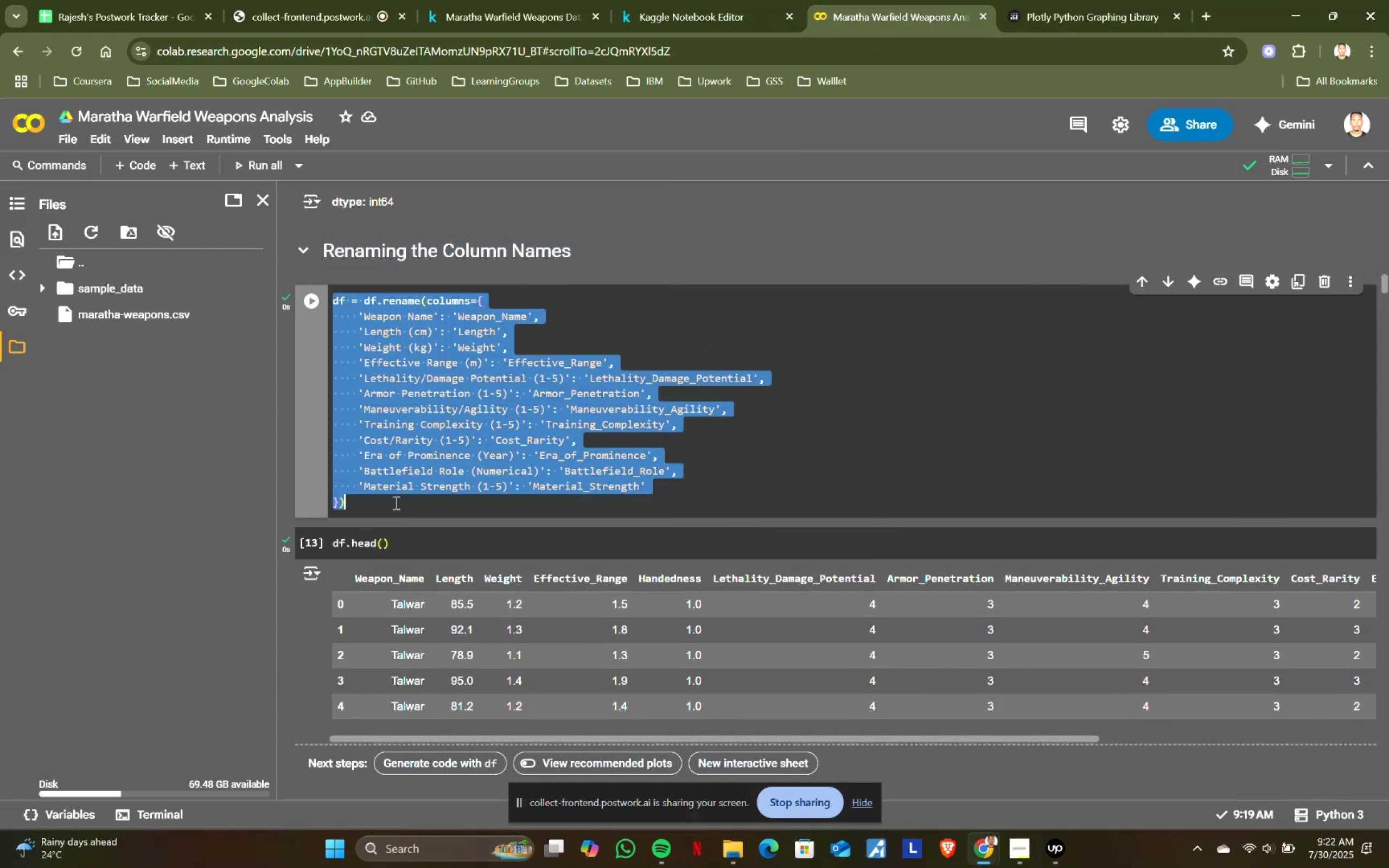 
key(Control+ControlLeft)
 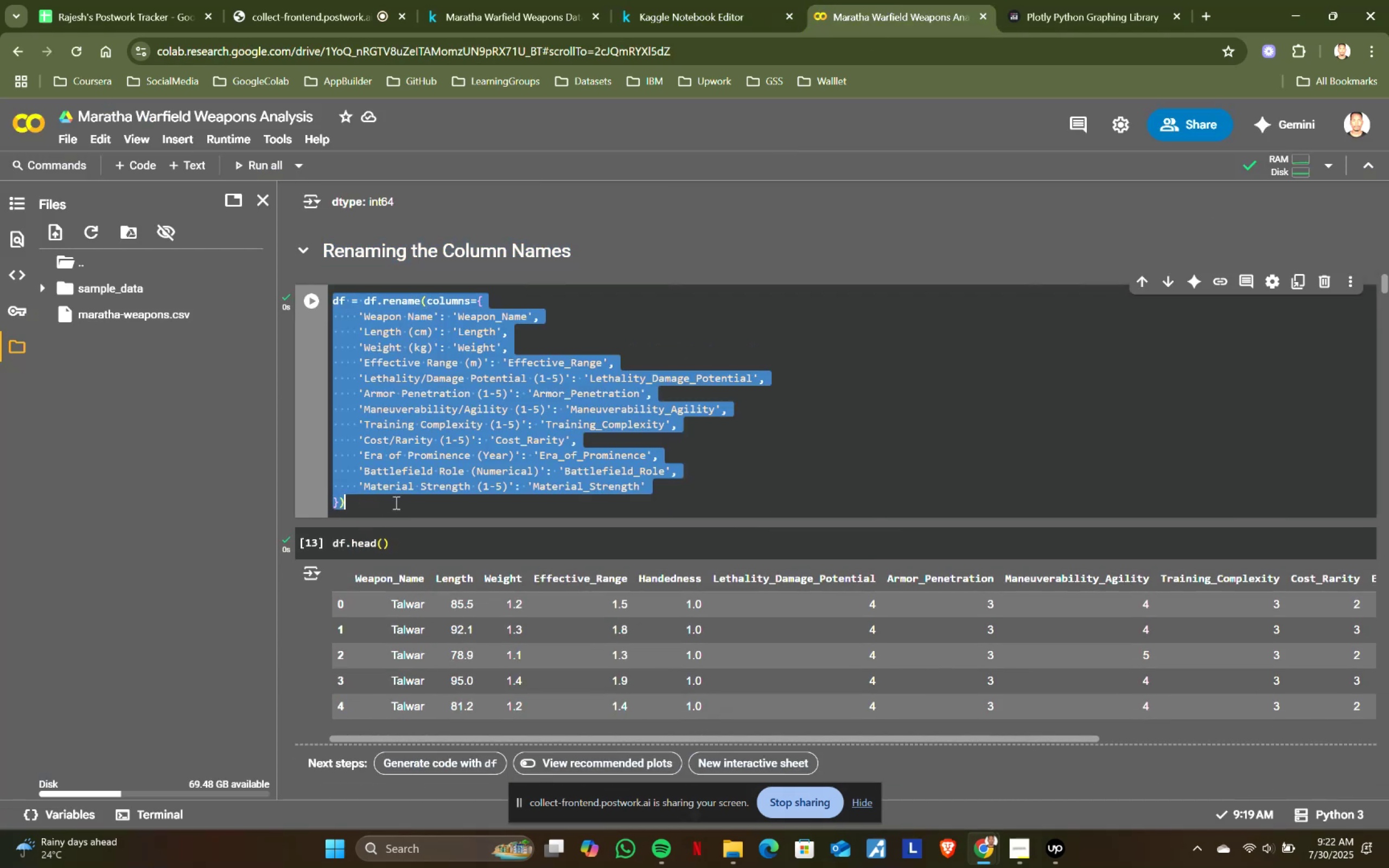 
key(Control+C)
 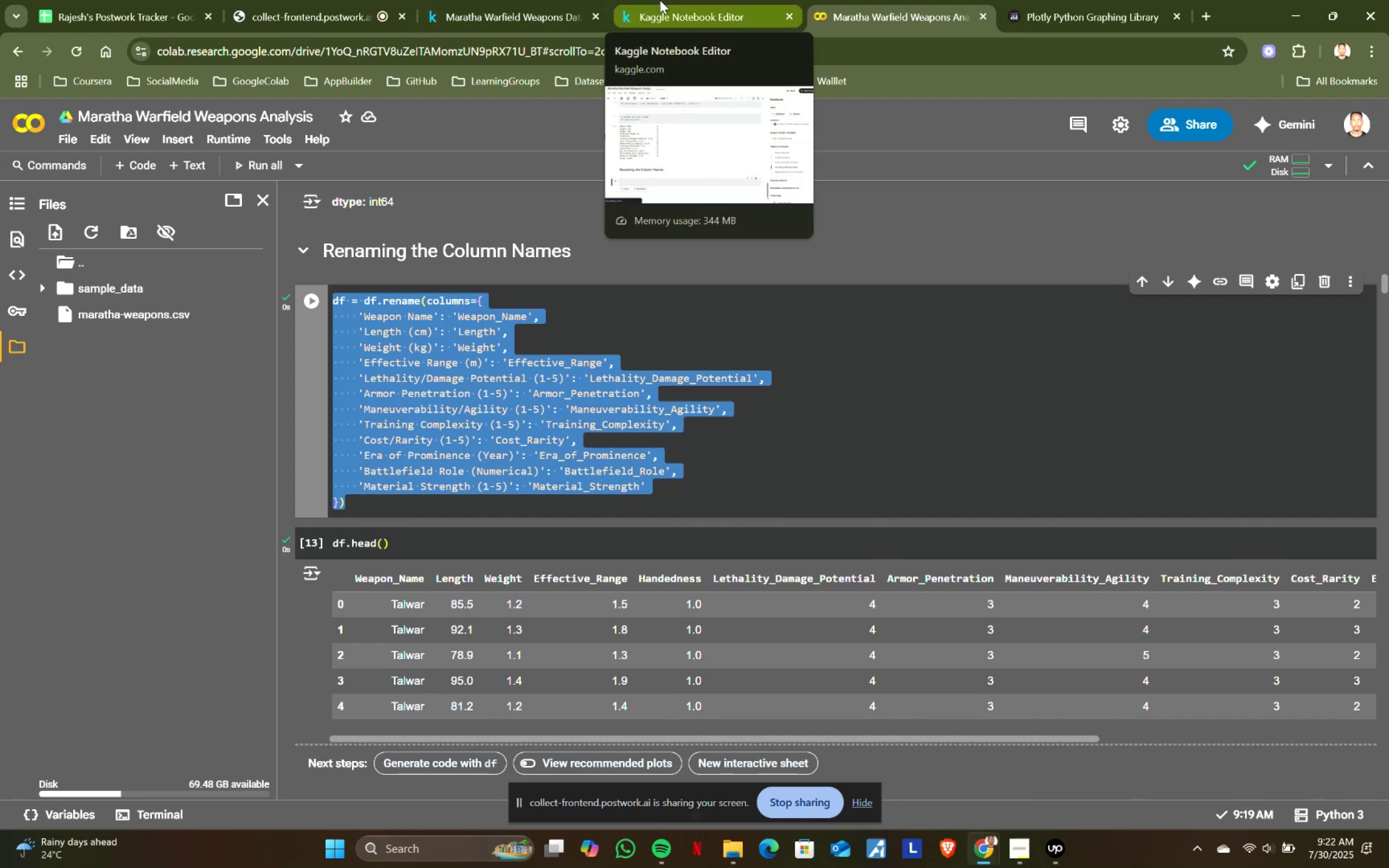 
key(Control+ControlLeft)
 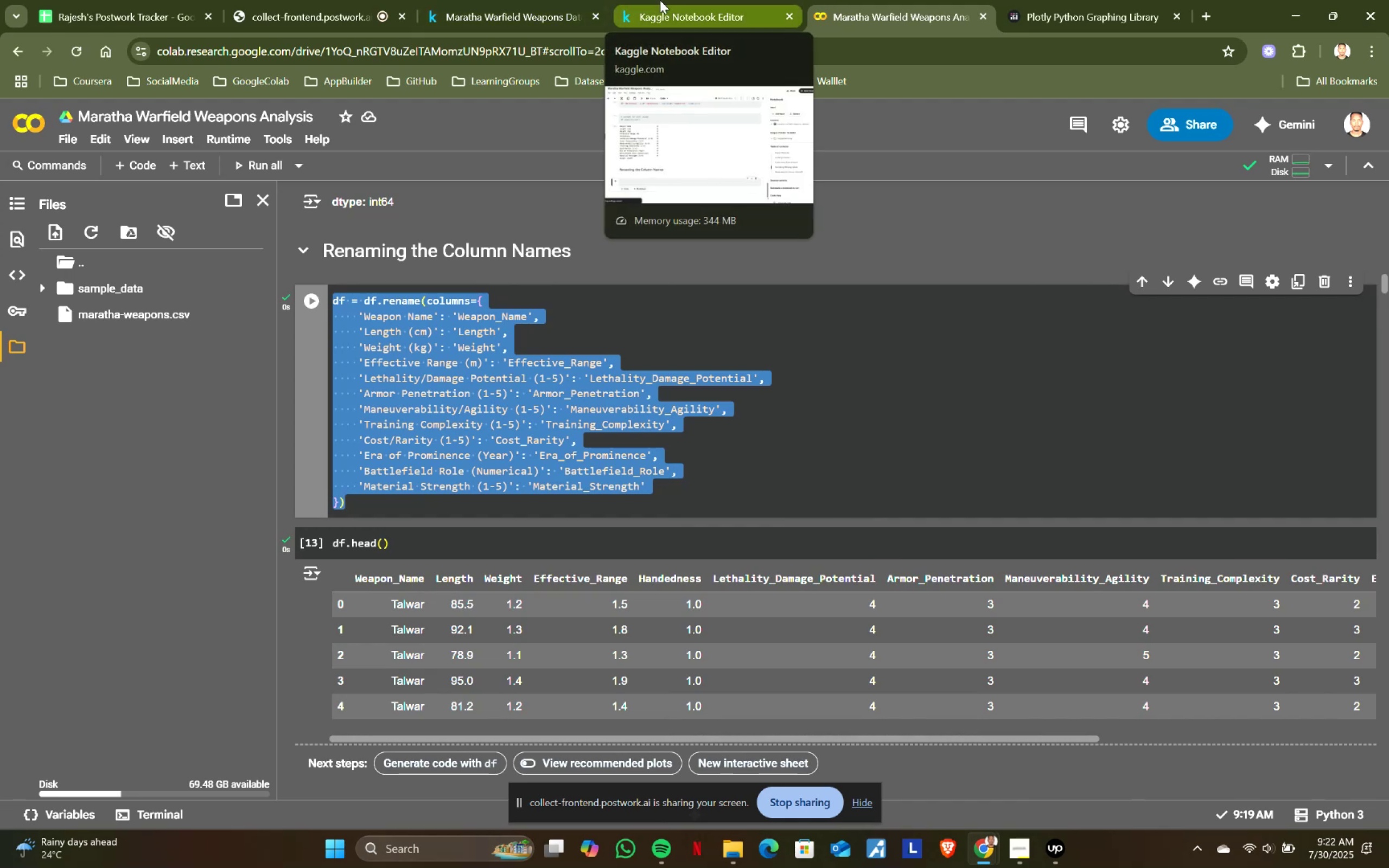 
key(Control+C)
 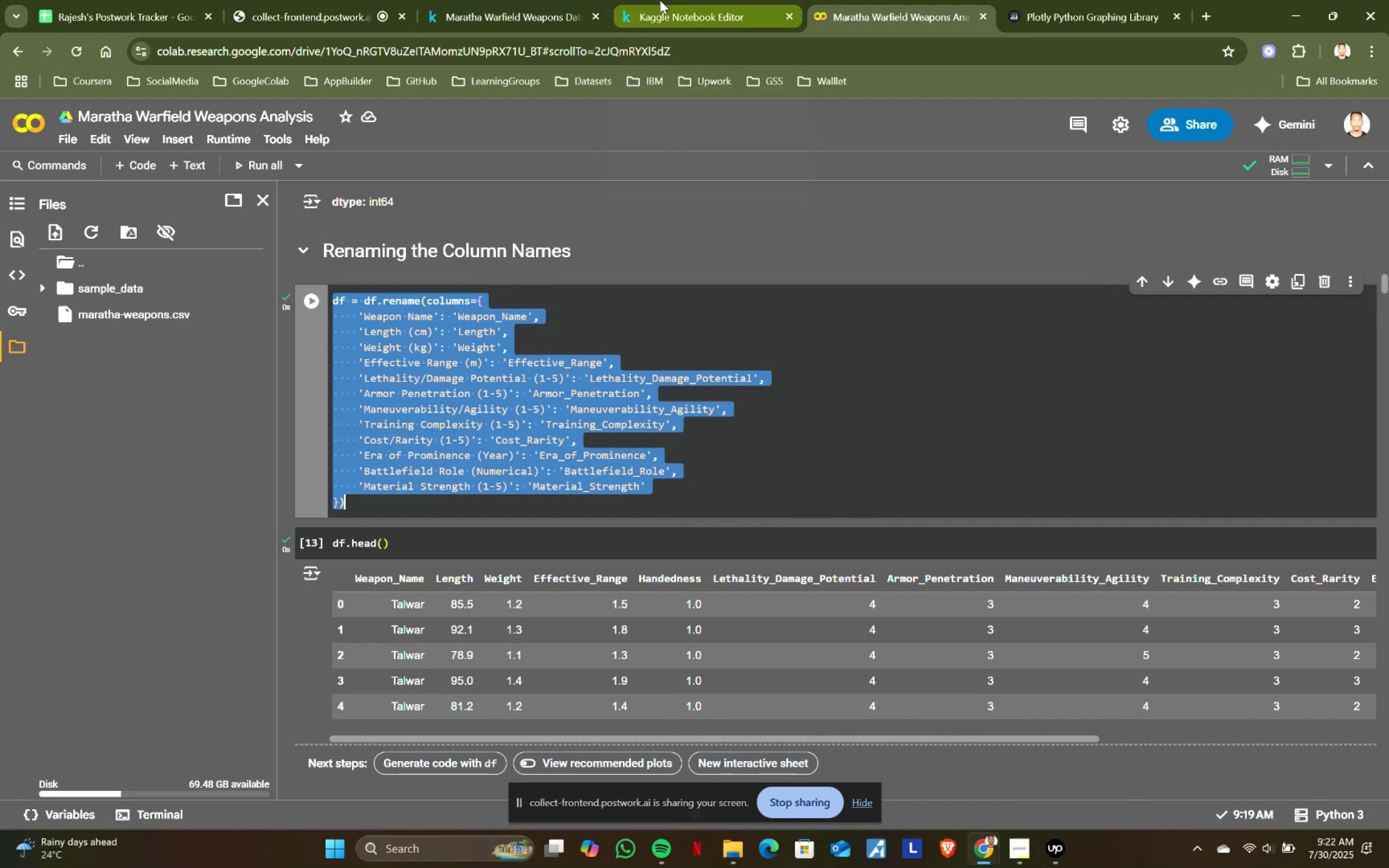 
left_click([660, 0])
 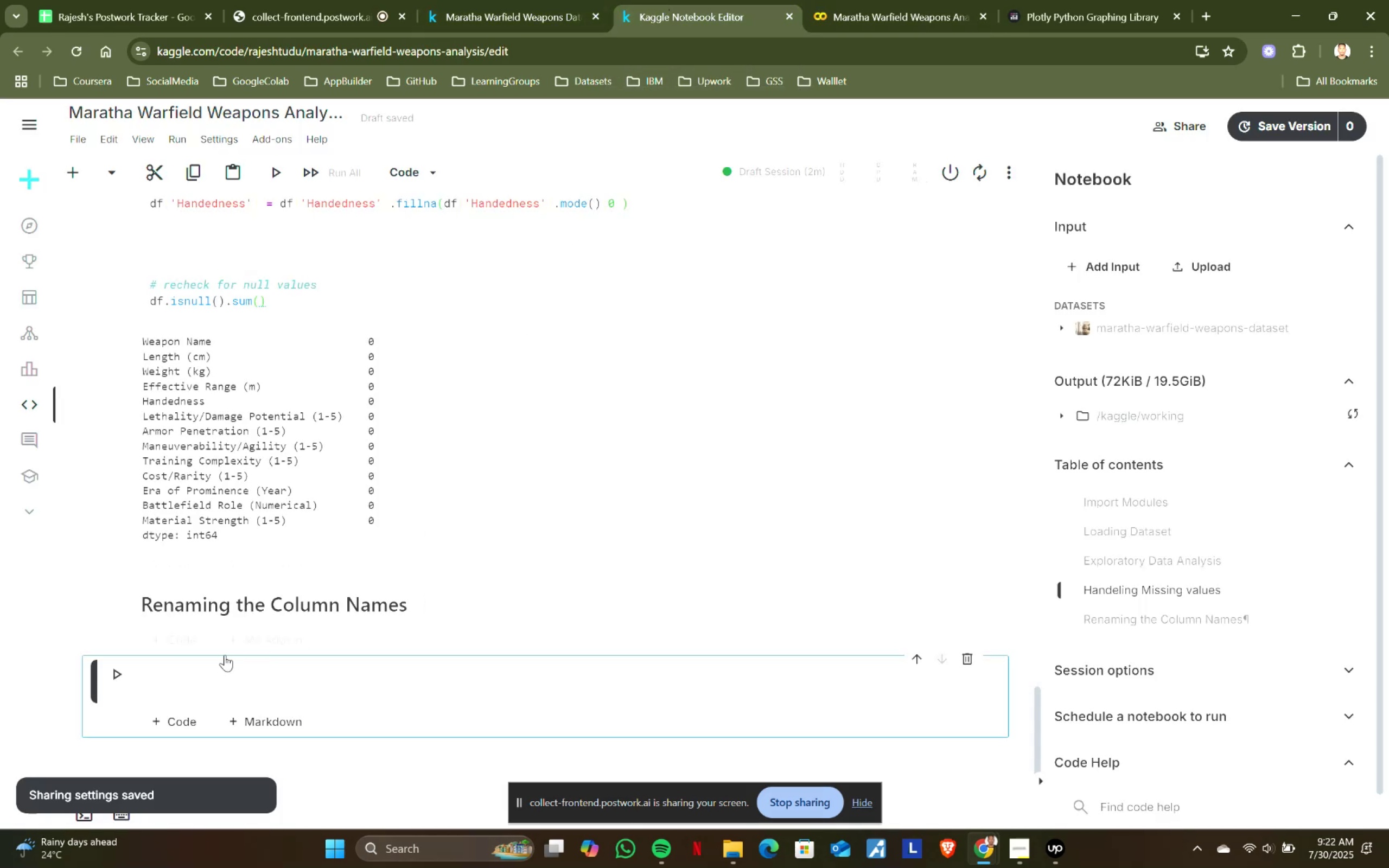 
left_click([195, 671])
 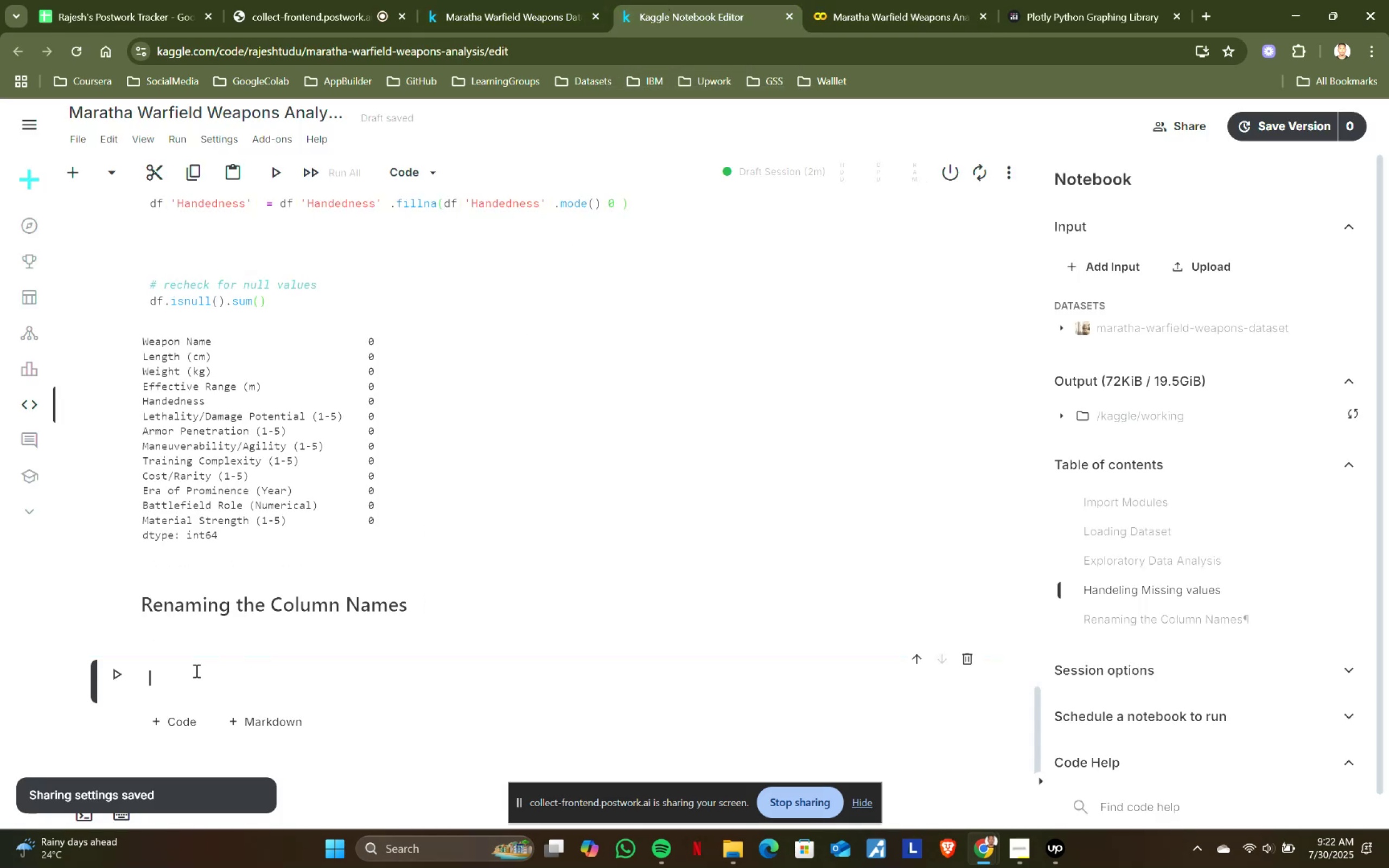 
key(Control+ControlLeft)
 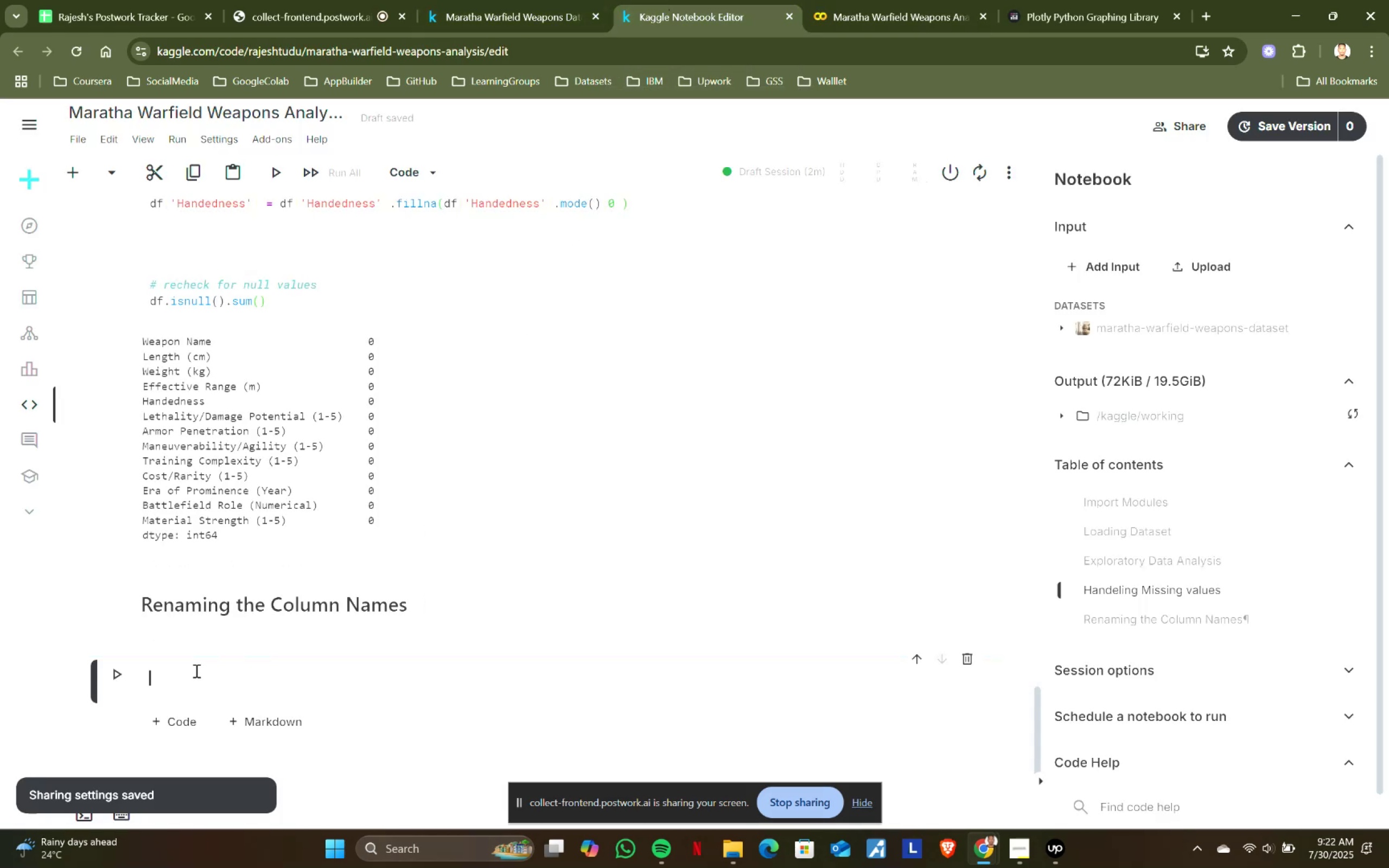 
key(Control+V)
 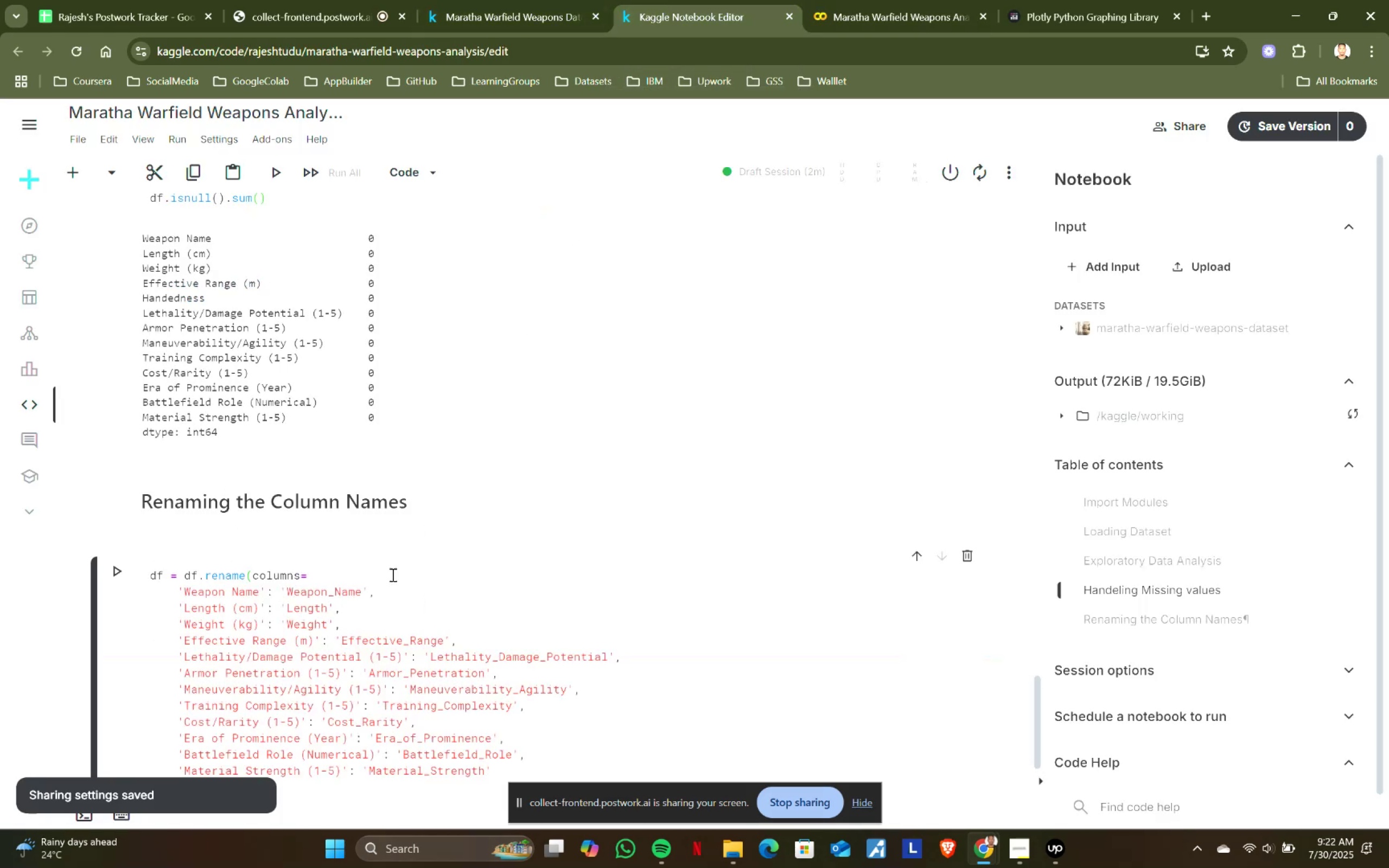 
scroll: coordinate [533, 522], scroll_direction: down, amount: 2.0
 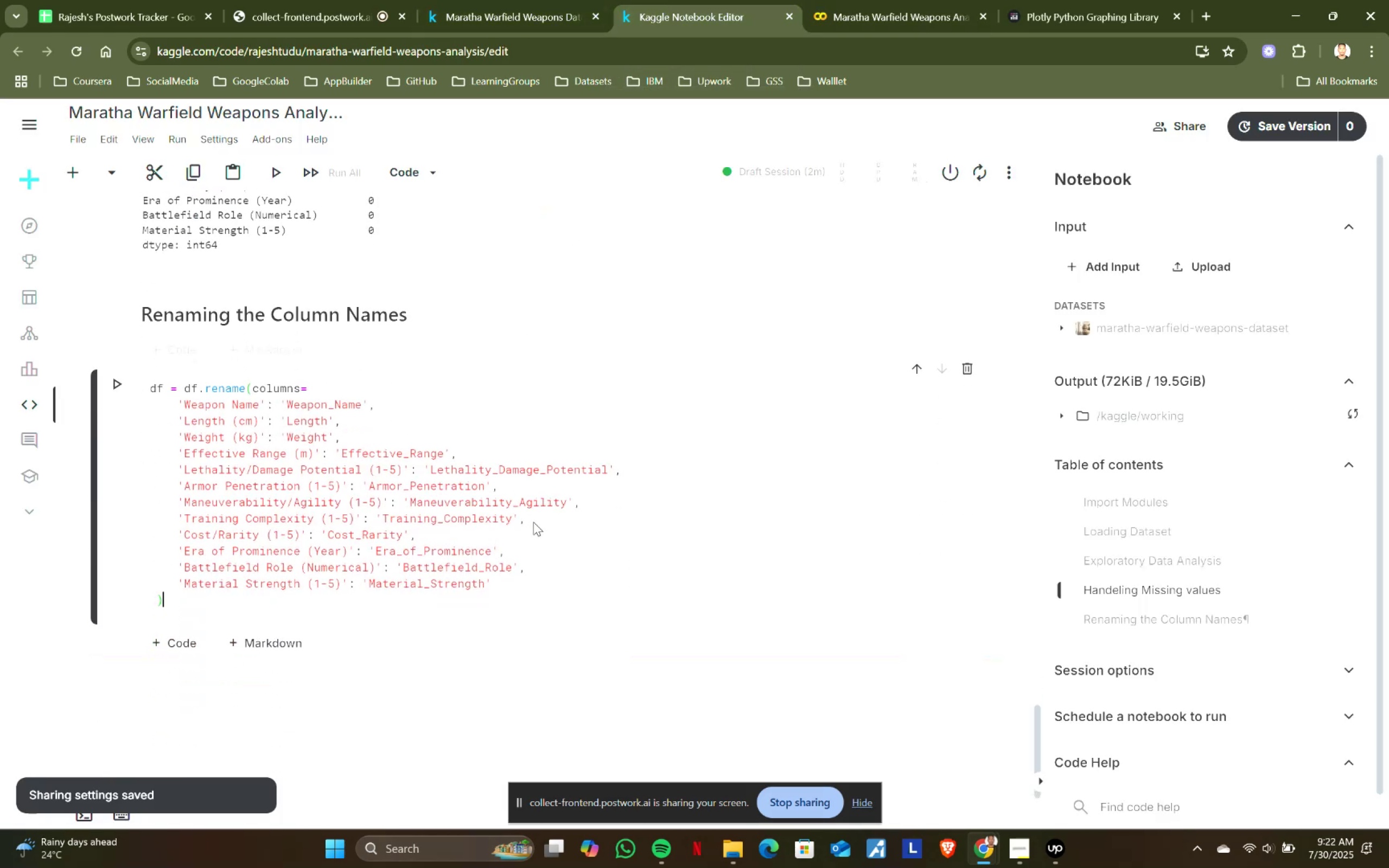 
key(Shift+ShiftRight)
 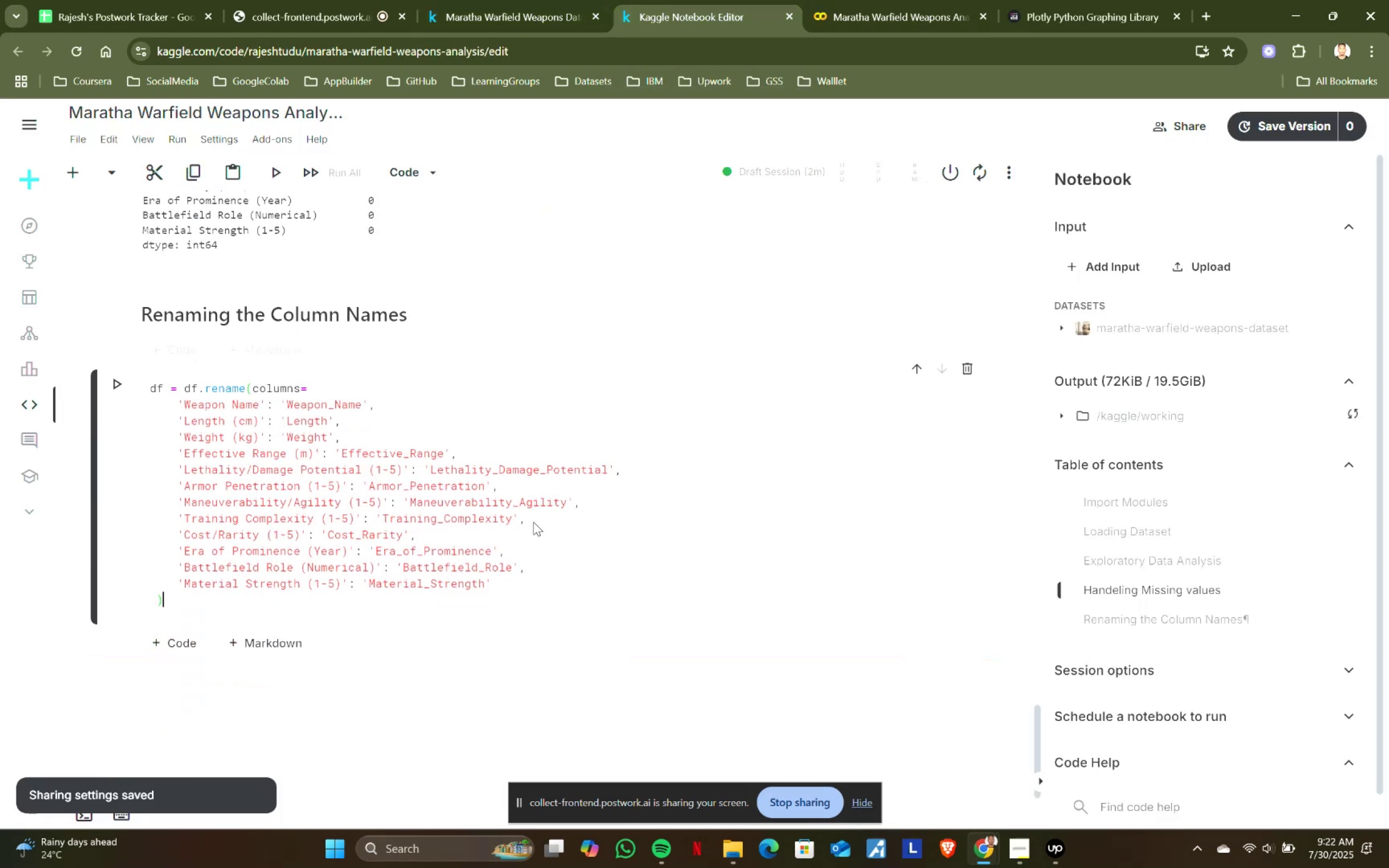 
key(Shift+Enter)
 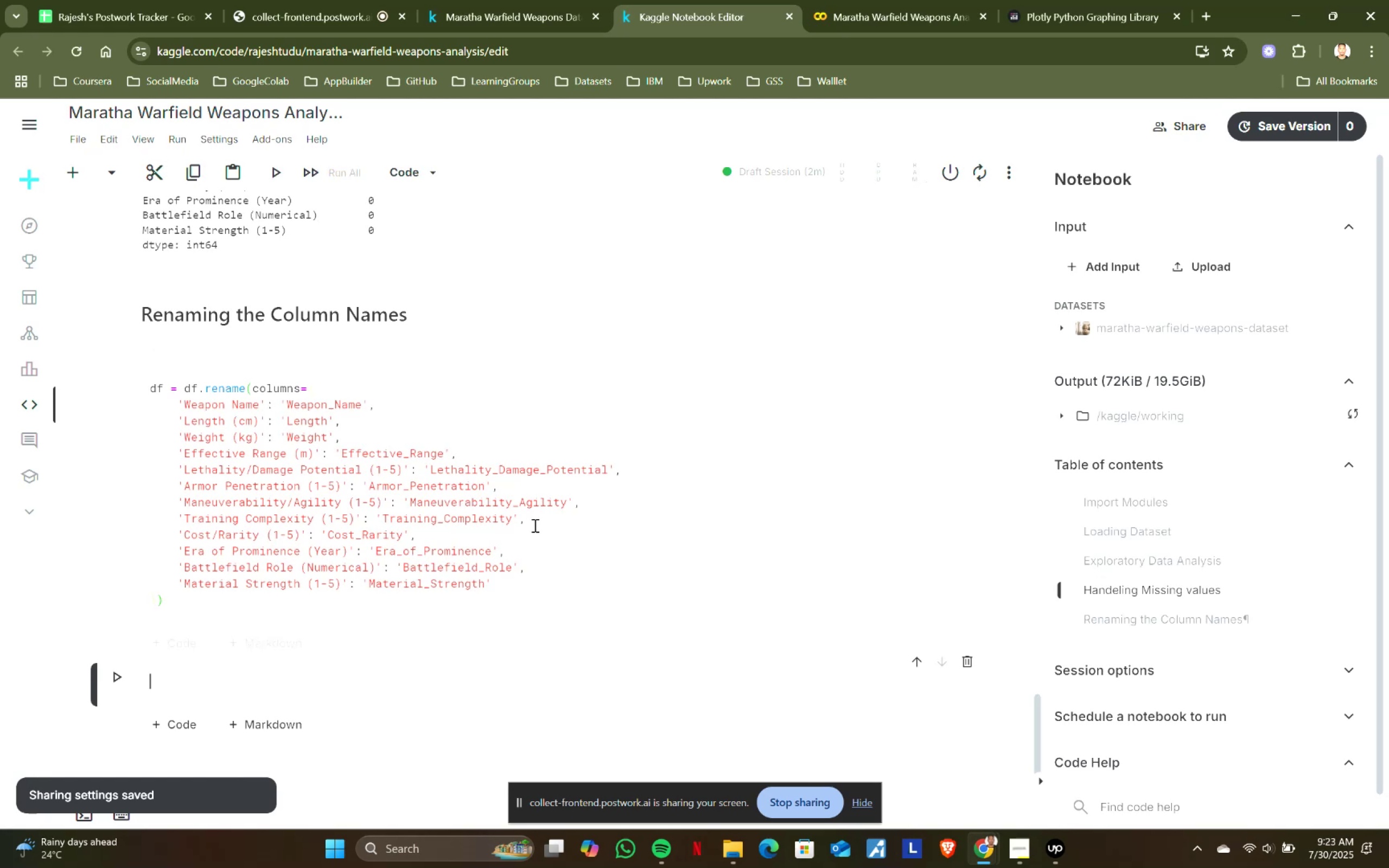 
scroll: coordinate [482, 501], scroll_direction: down, amount: 2.0
 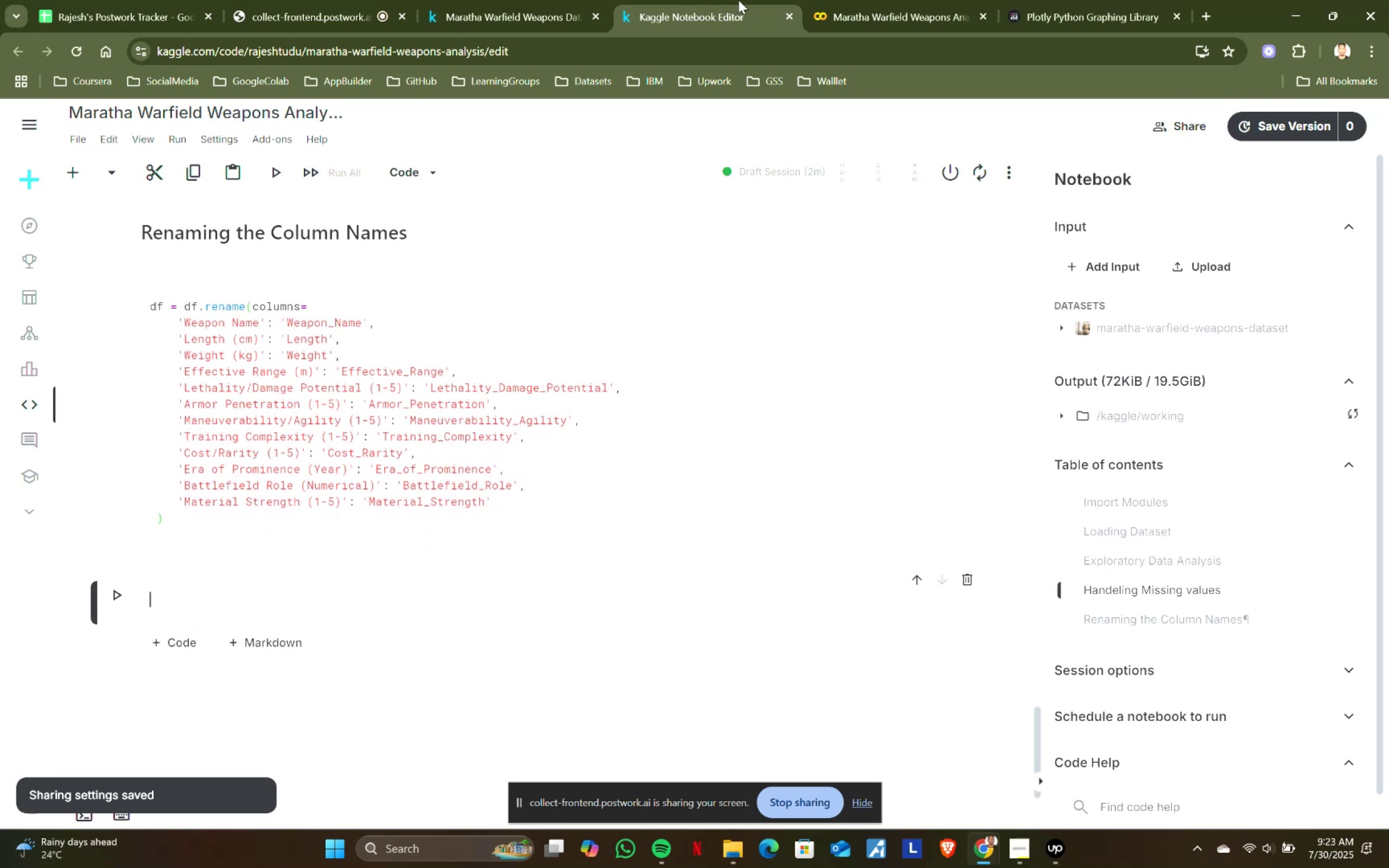 
left_click([881, 0])
 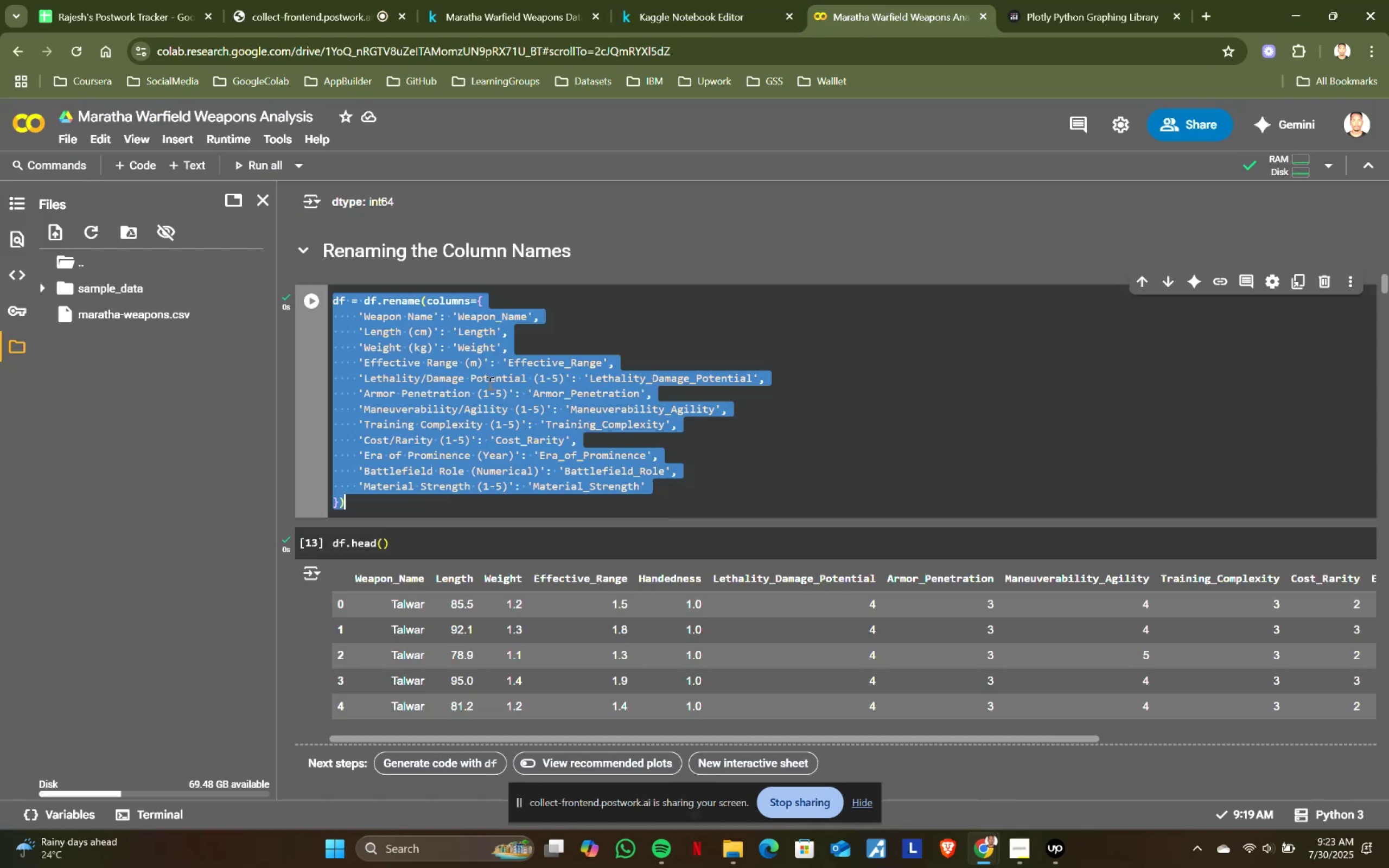 
scroll: coordinate [472, 403], scroll_direction: down, amount: 1.0
 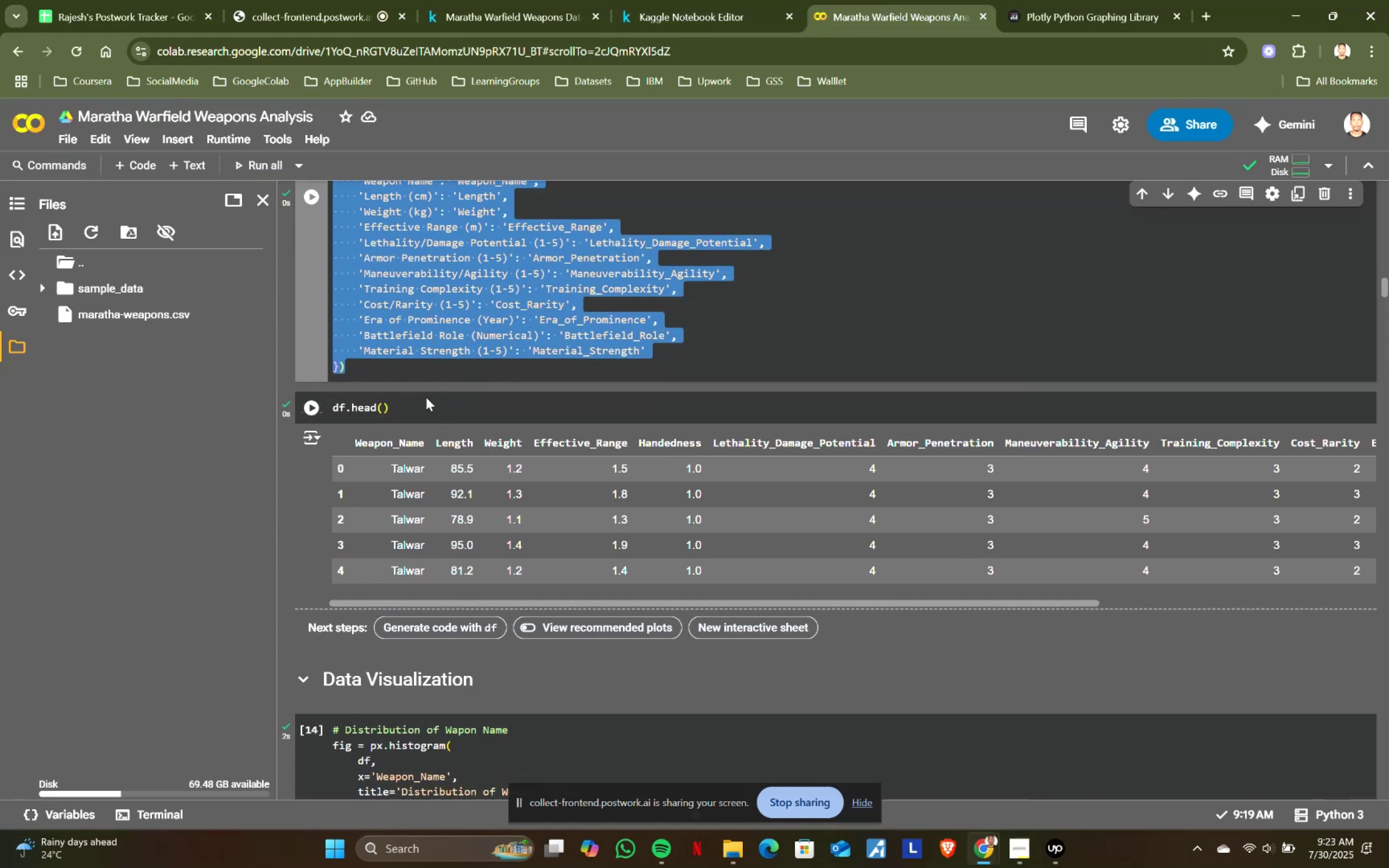 
left_click([426, 397])
 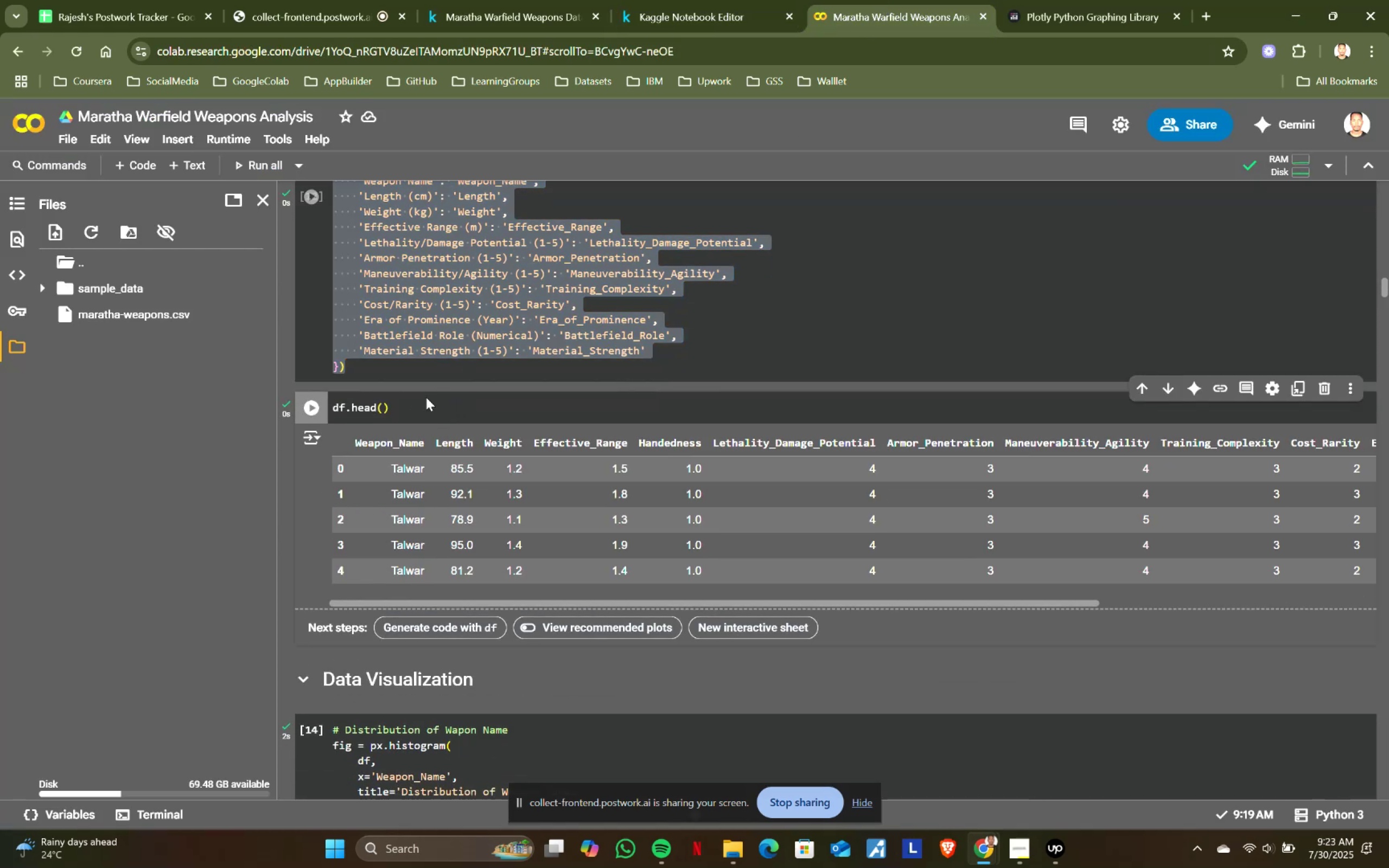 
key(Control+ControlLeft)
 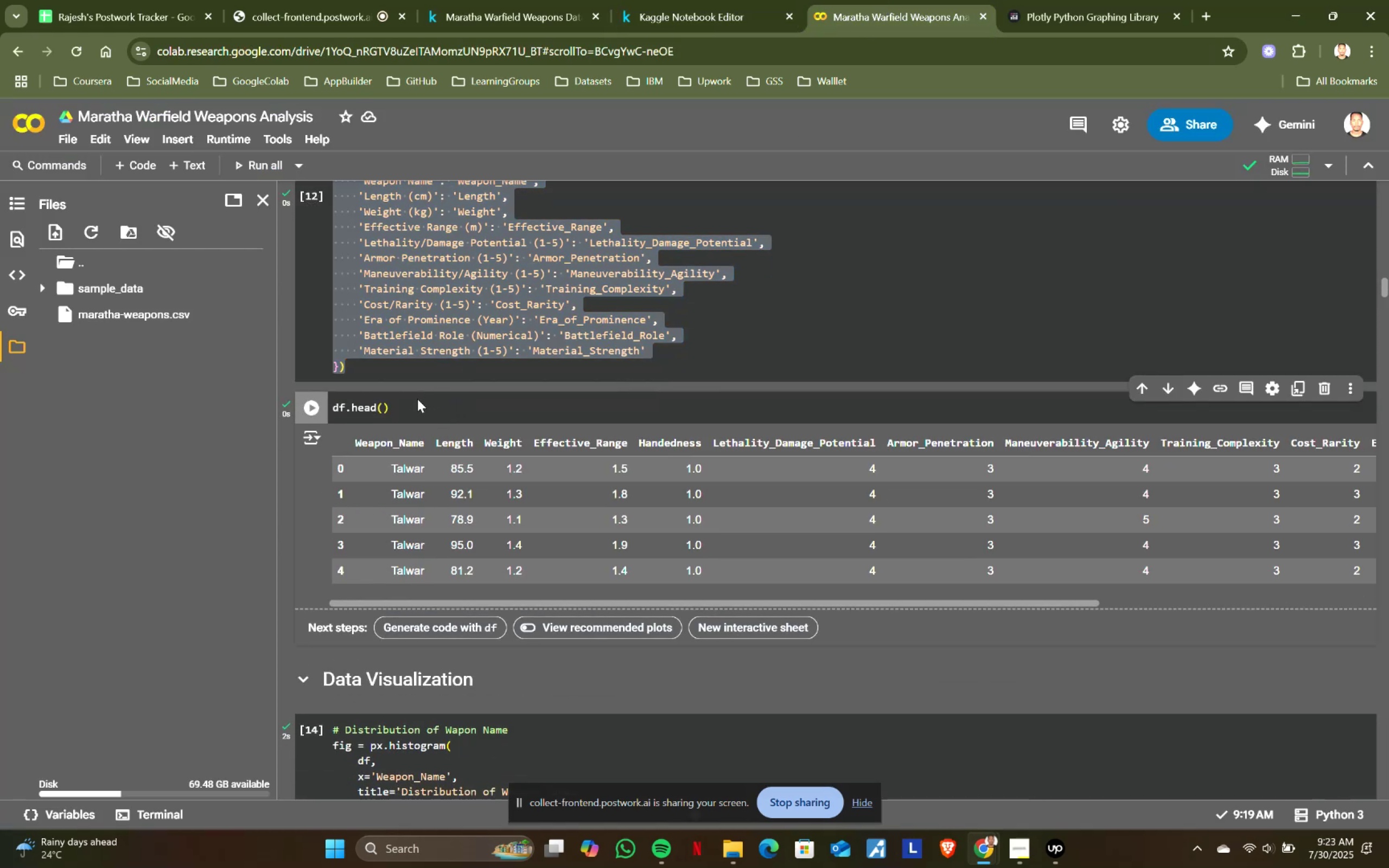 
left_click([417, 399])
 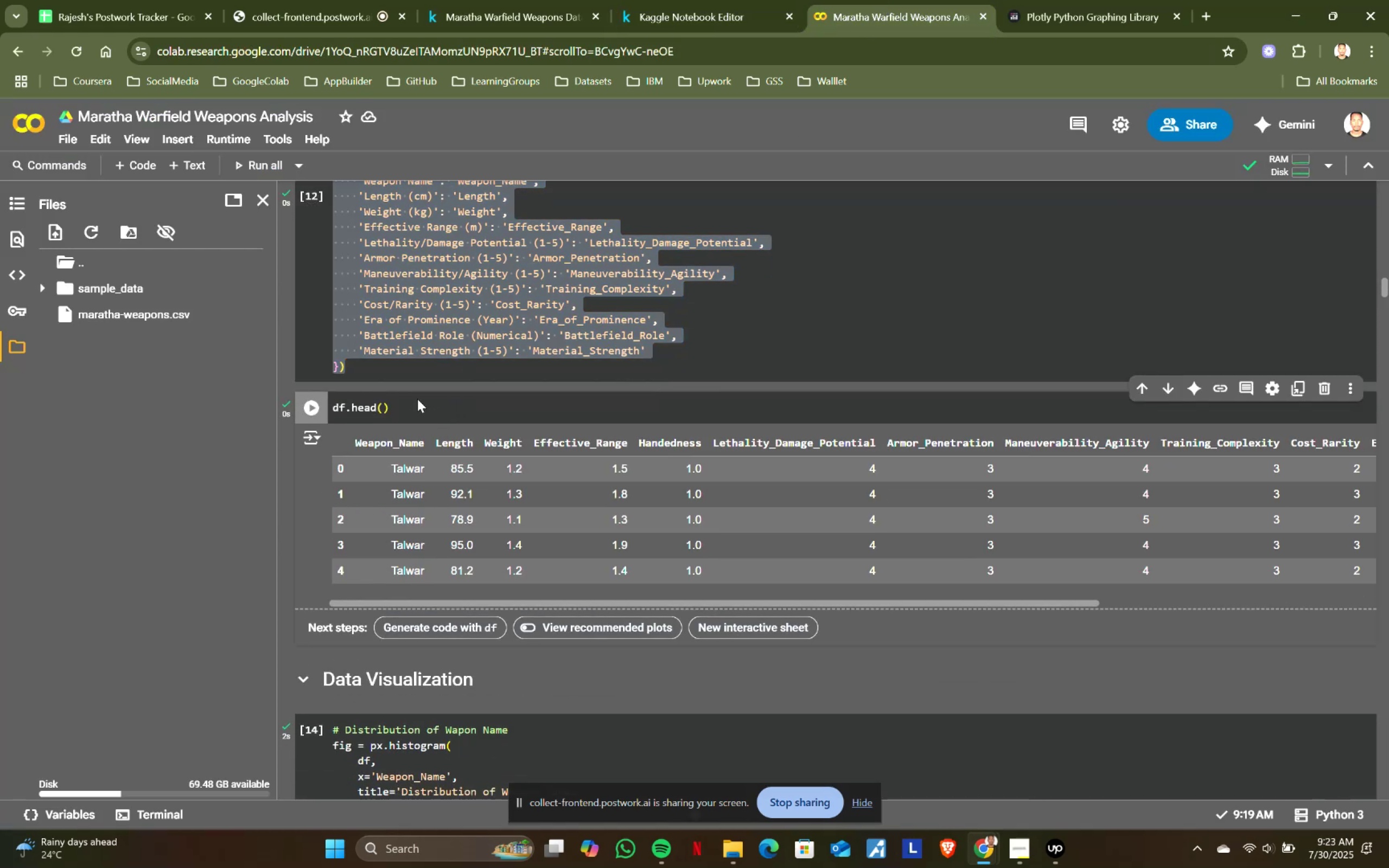 
key(Control+ControlLeft)
 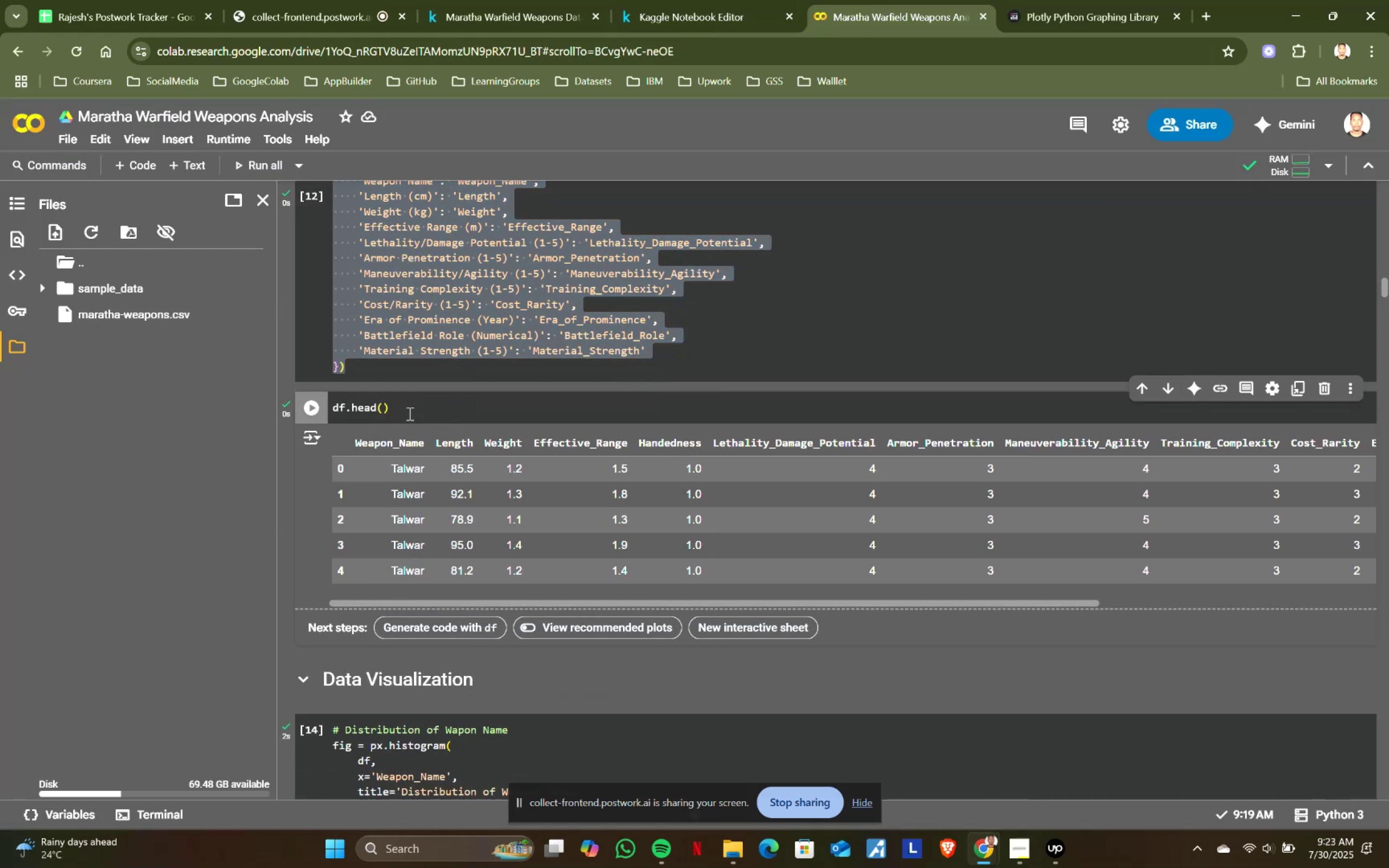 
double_click([409, 413])
 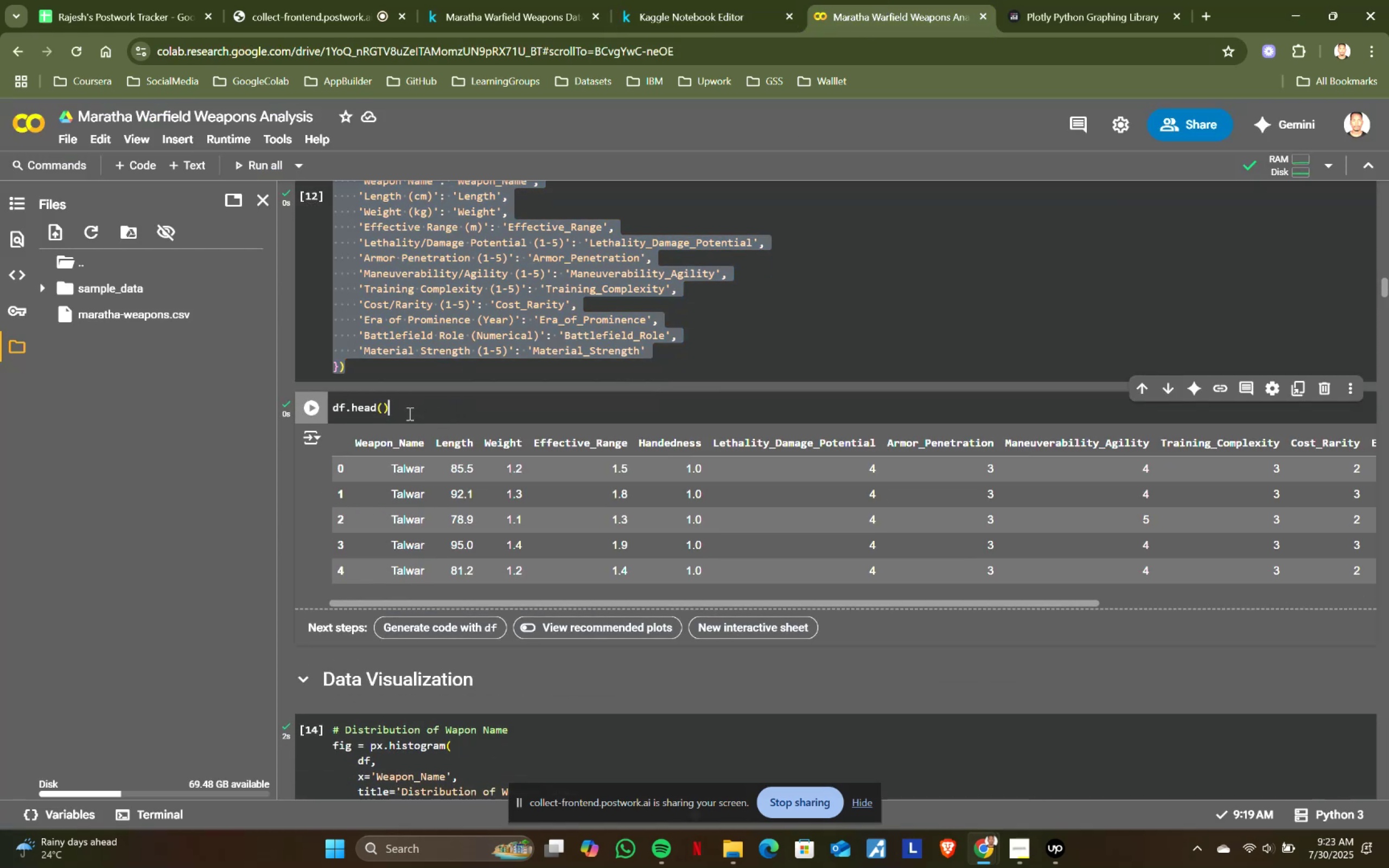 
key(Control+ControlLeft)
 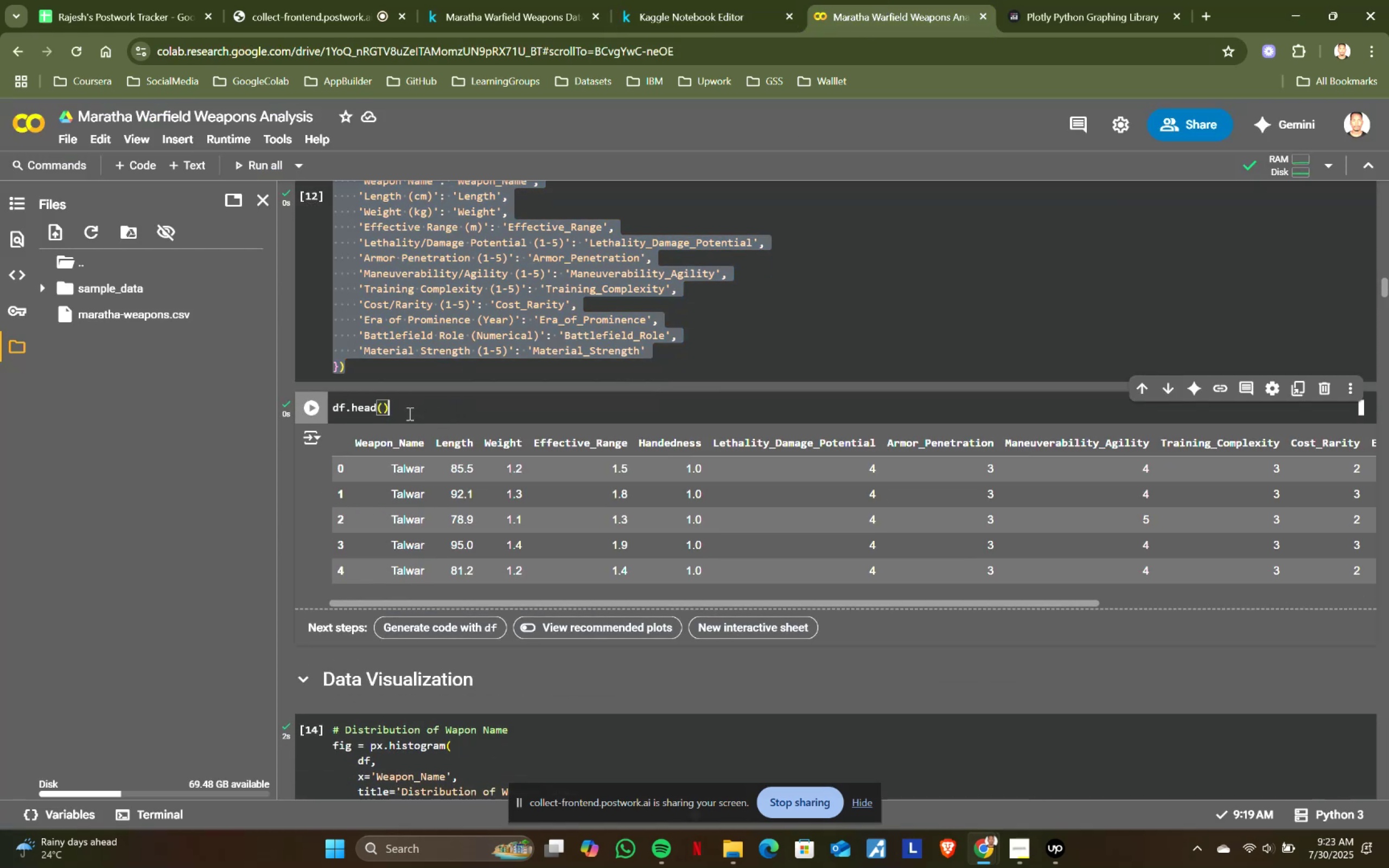 
key(Control+A)
 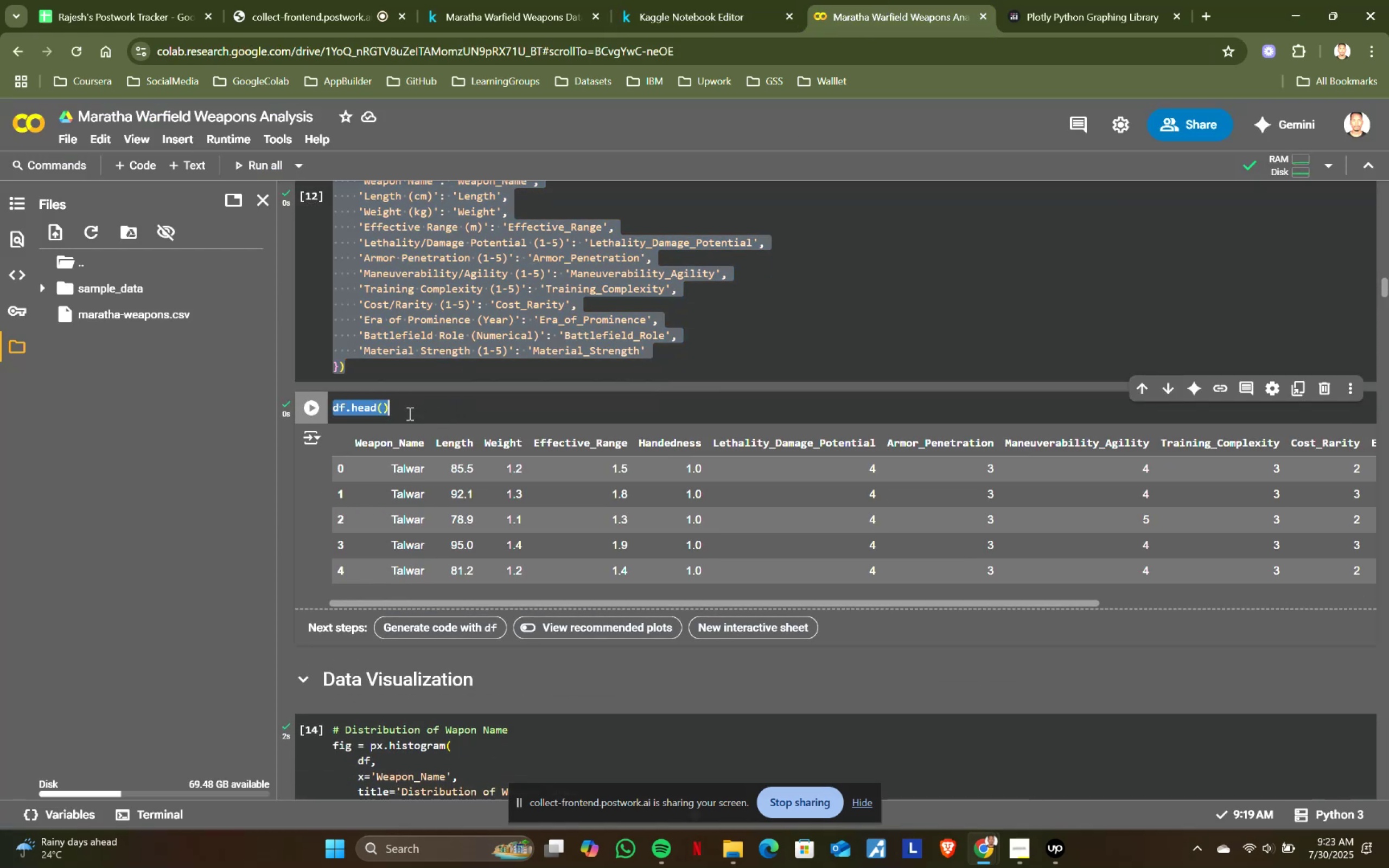 
key(Control+ControlLeft)
 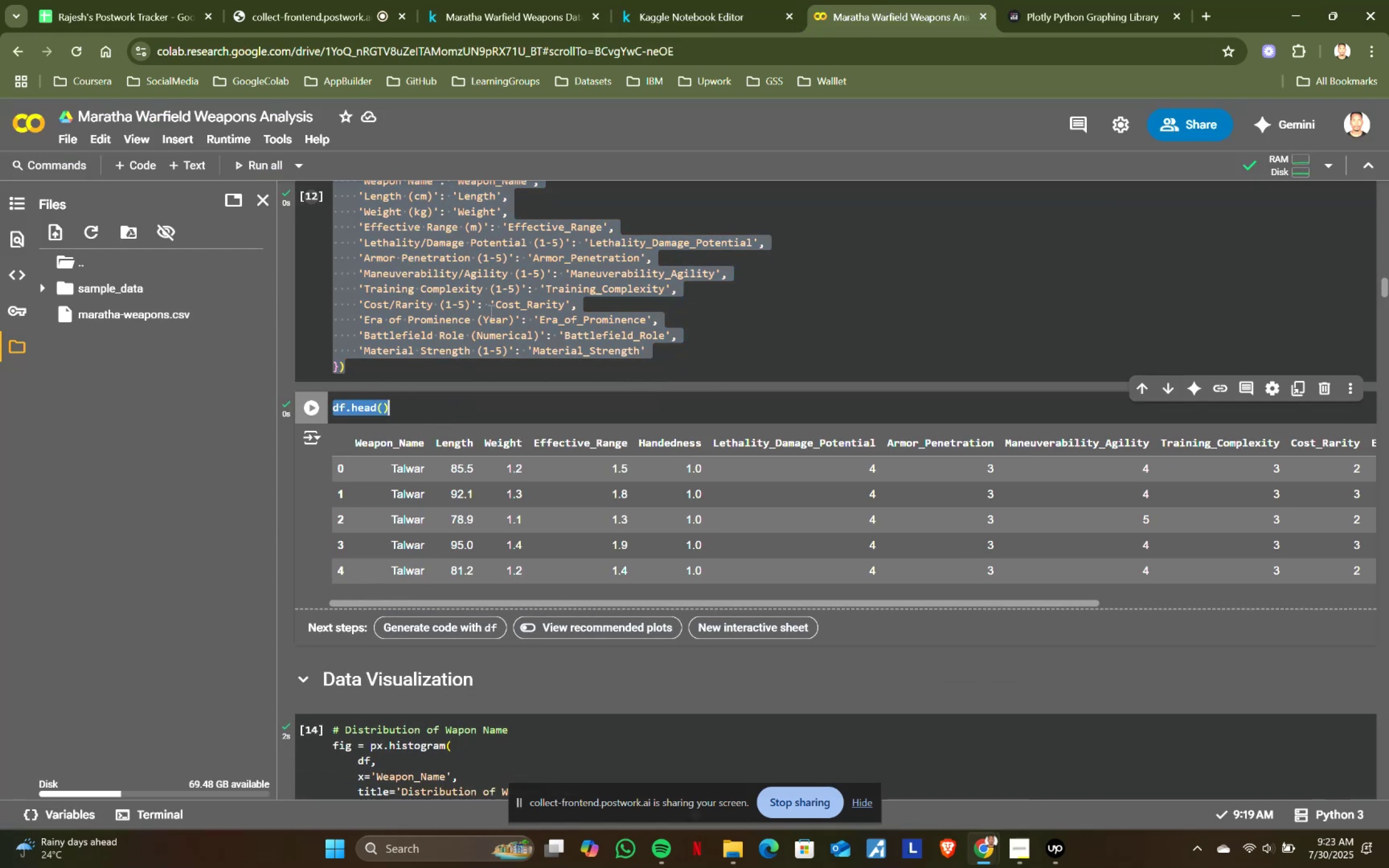 
key(Control+C)
 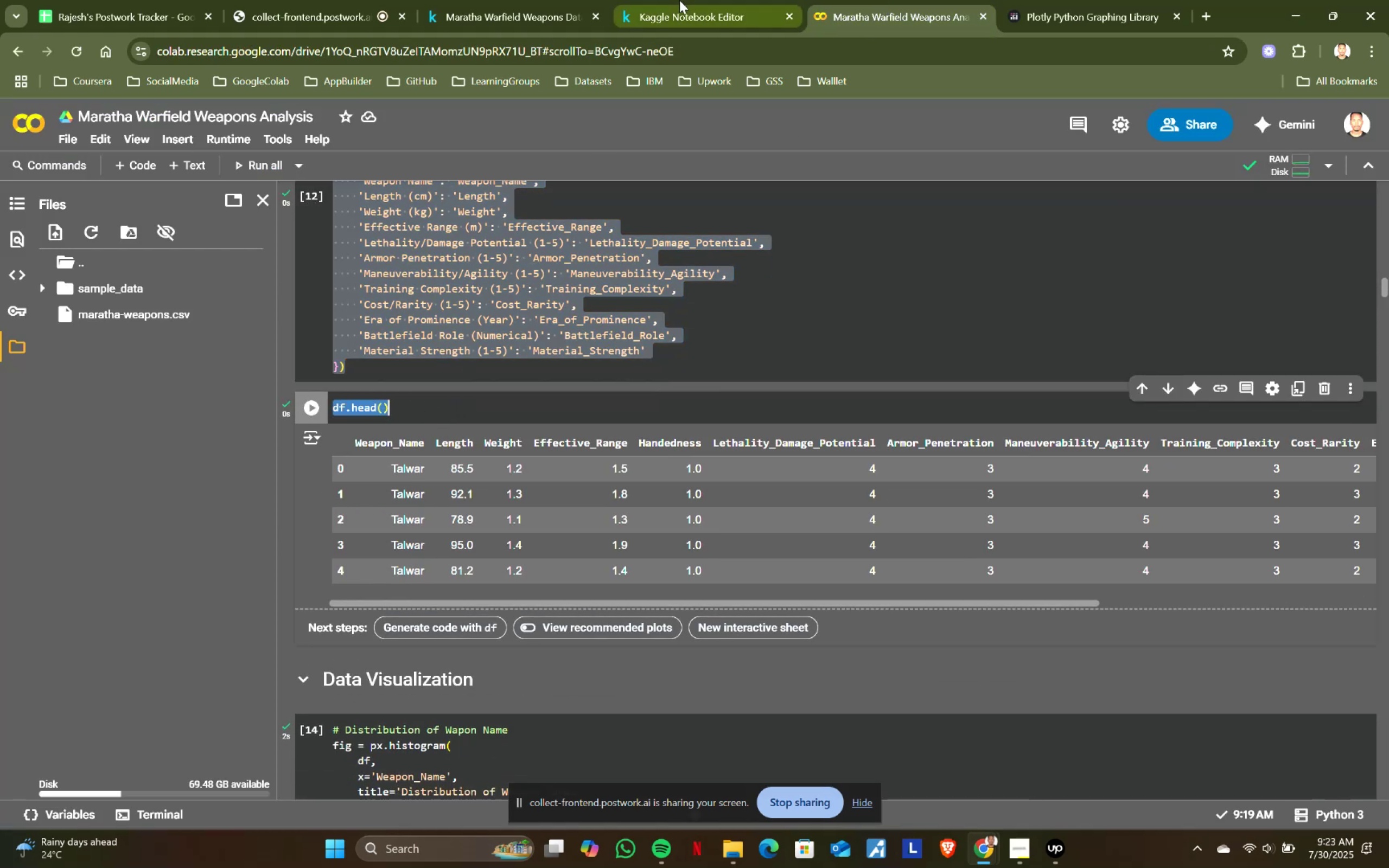 
left_click([679, 0])
 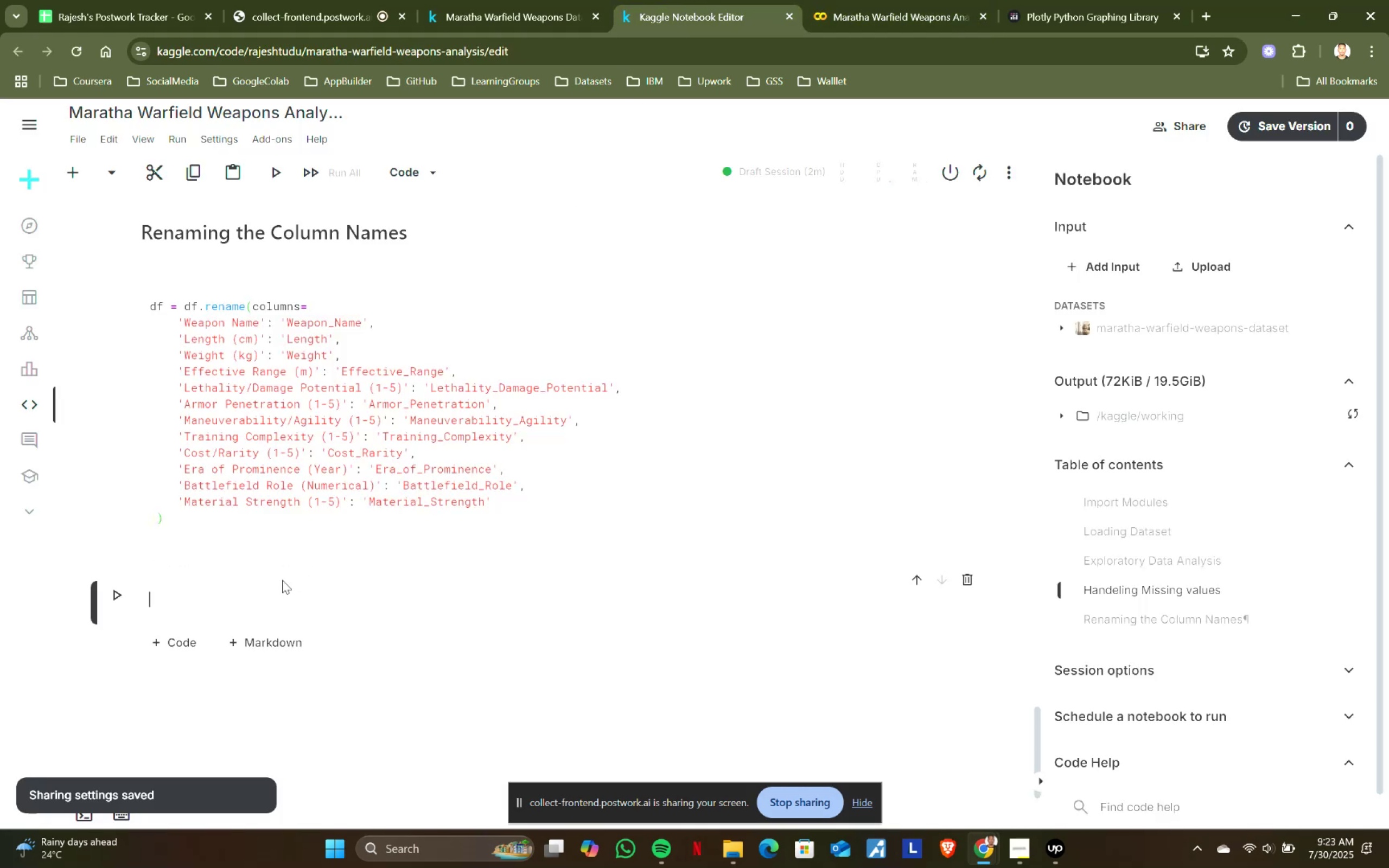 
key(Control+ControlLeft)
 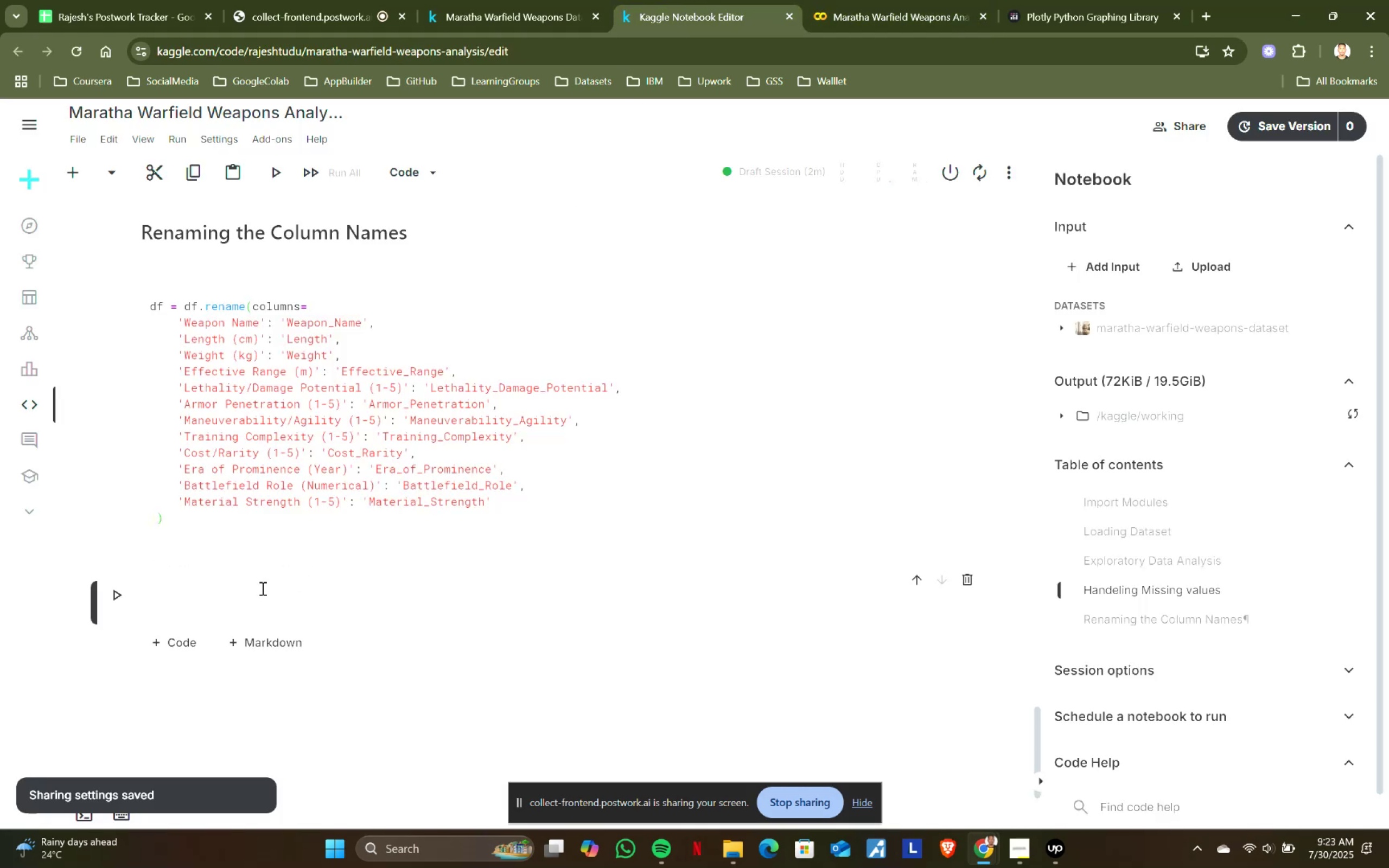 
left_click([262, 588])
 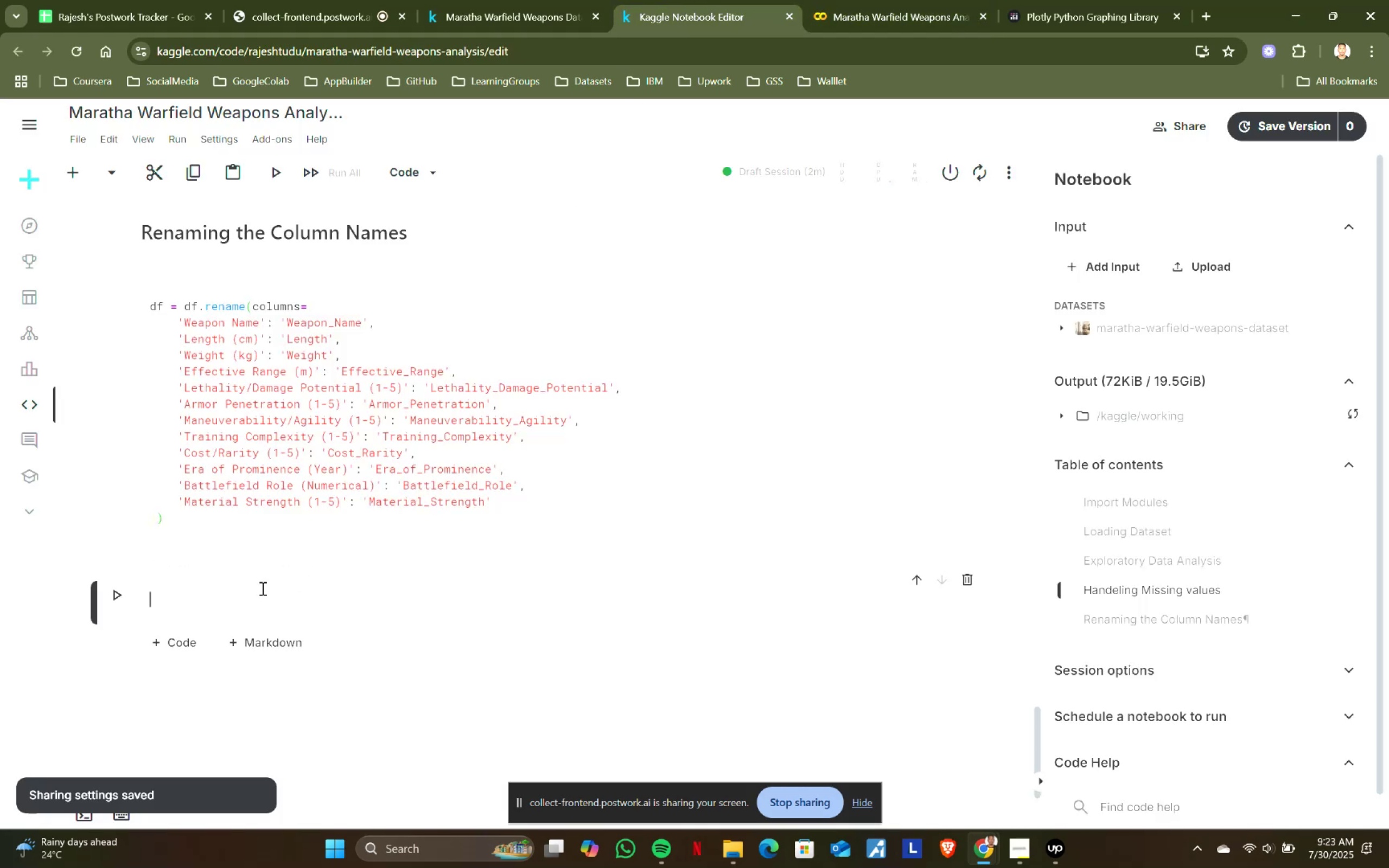 
key(Control+ControlLeft)
 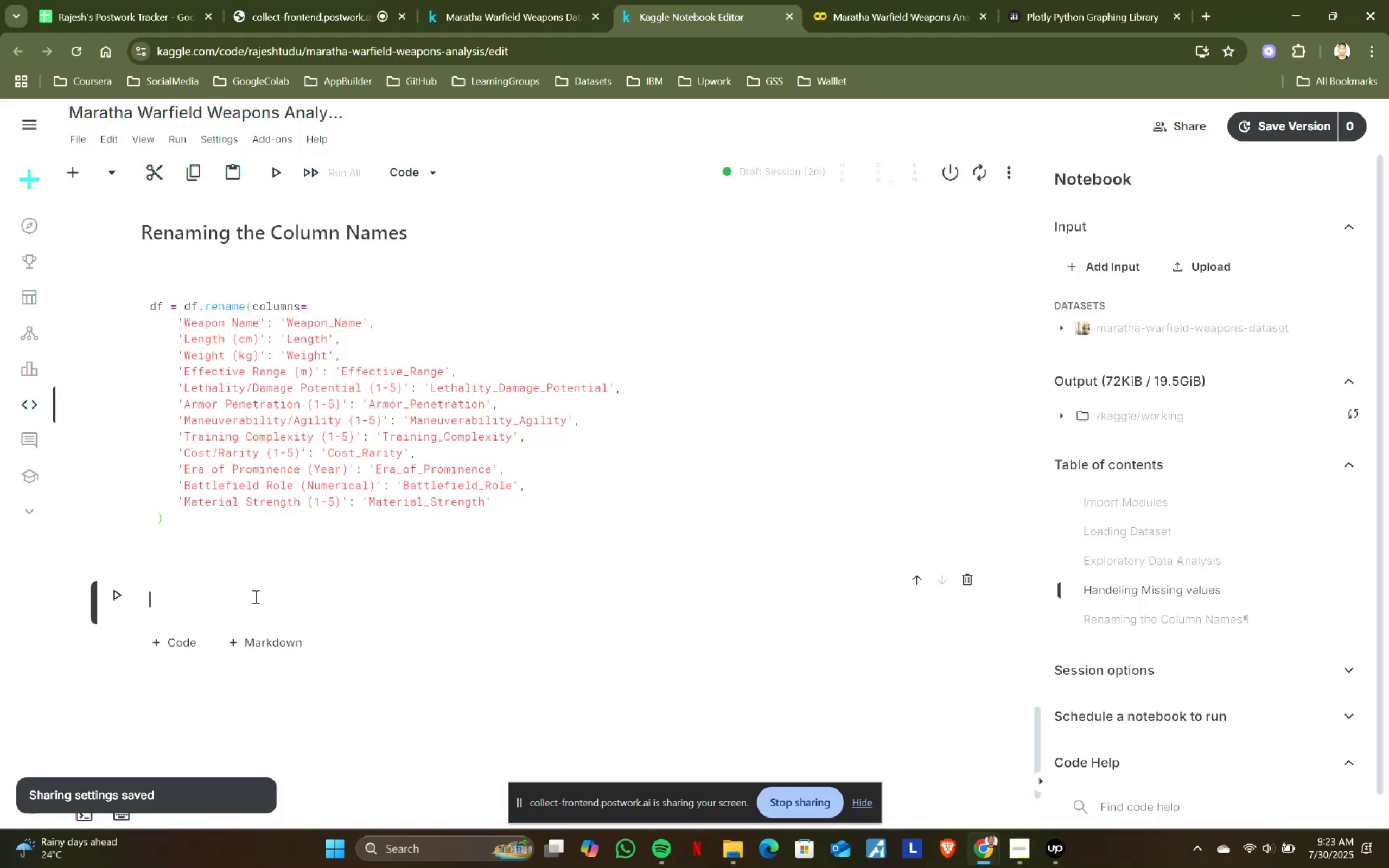 
left_click([254, 596])
 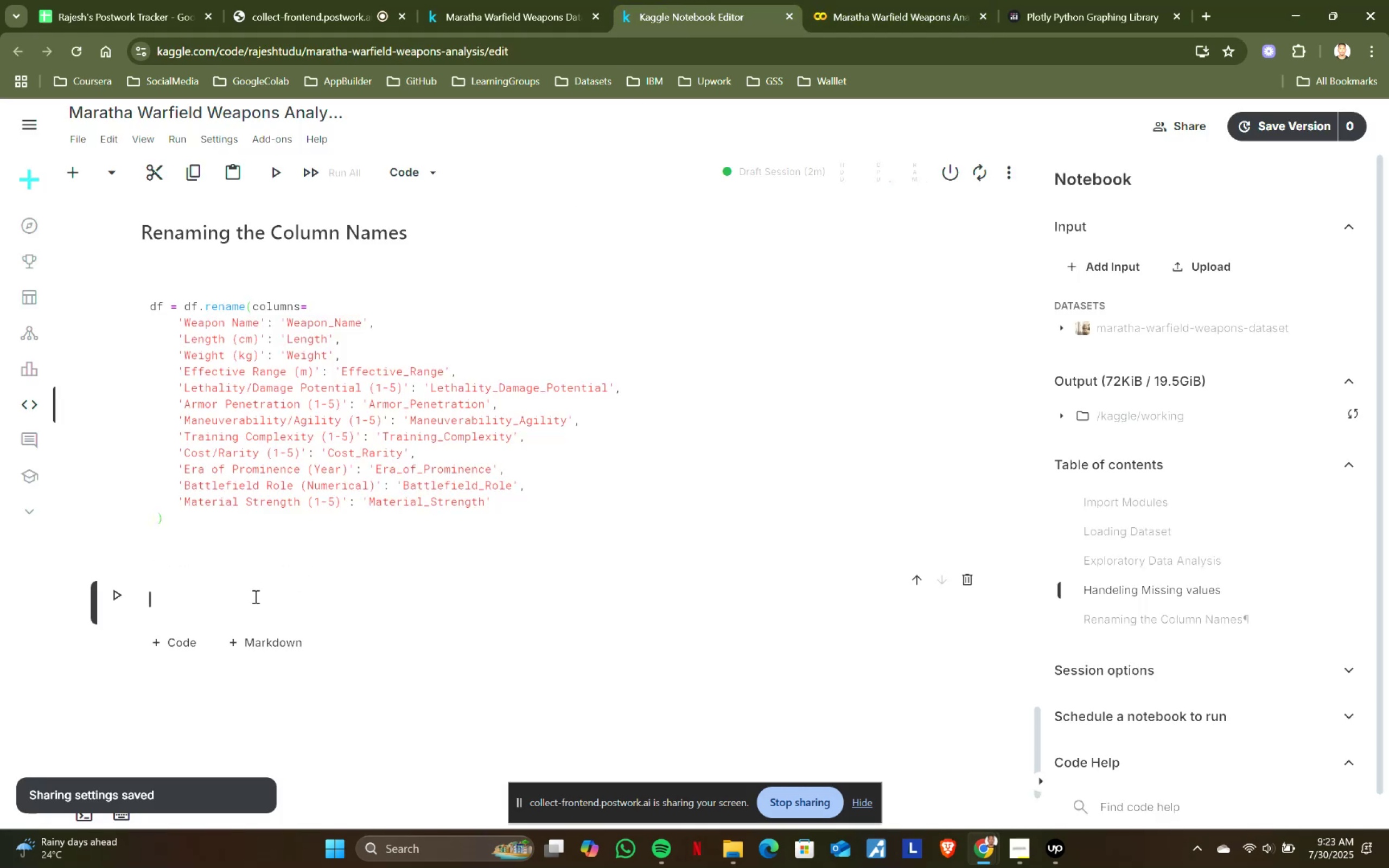 
key(Control+ControlLeft)
 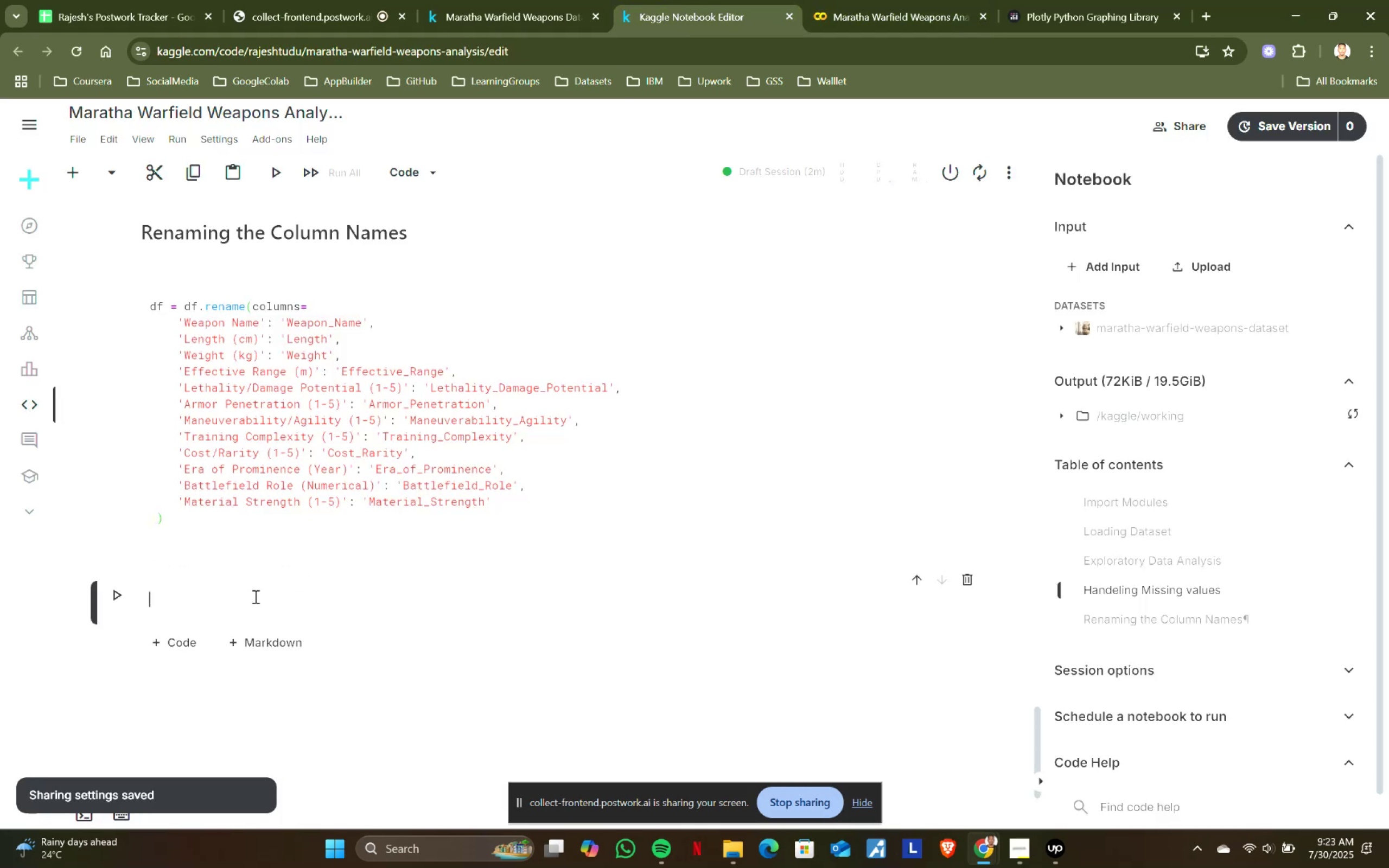 
key(Control+V)
 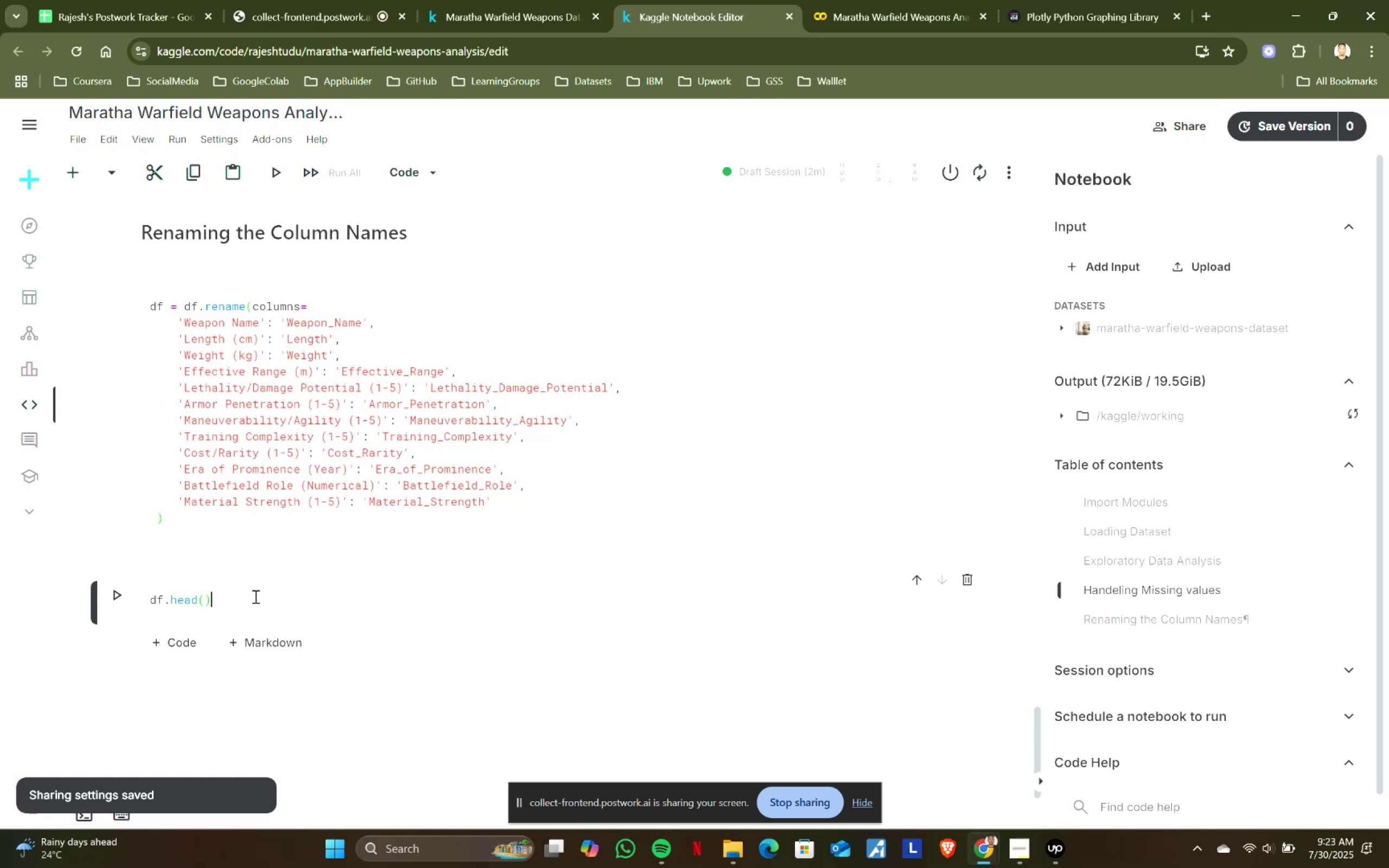 
key(Shift+ShiftRight)
 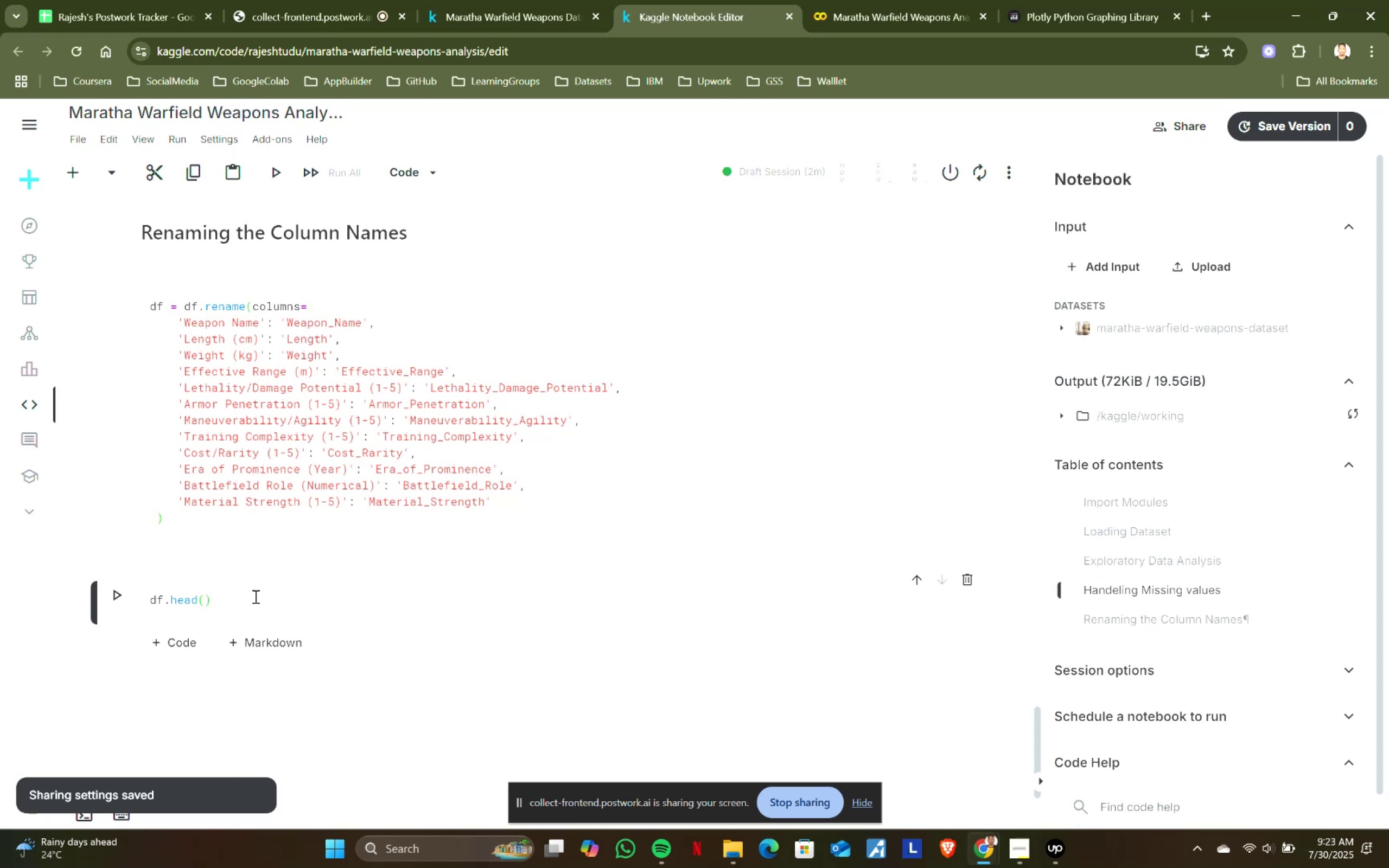 
key(Shift+Enter)
 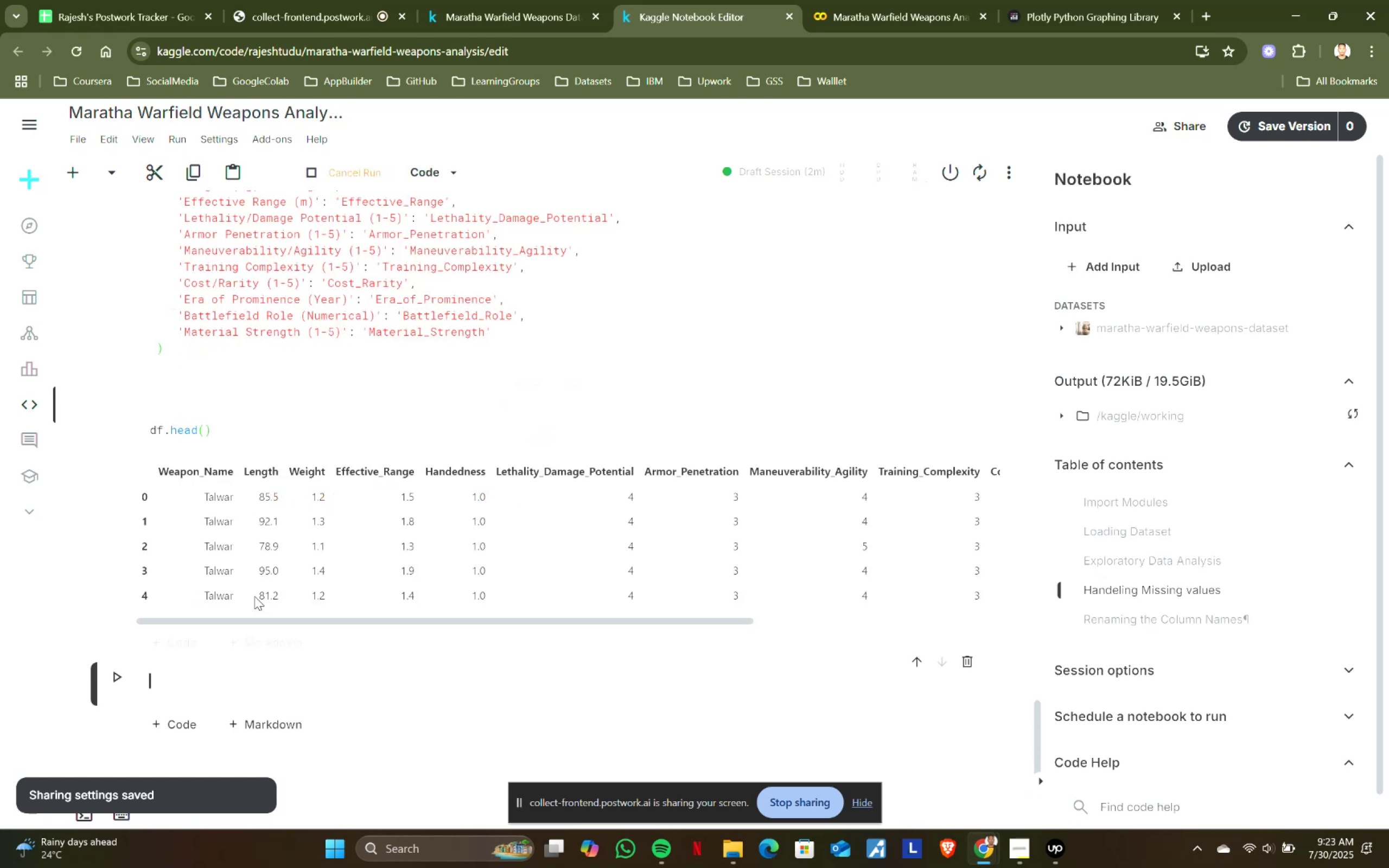 
scroll: coordinate [324, 534], scroll_direction: down, amount: 3.0
 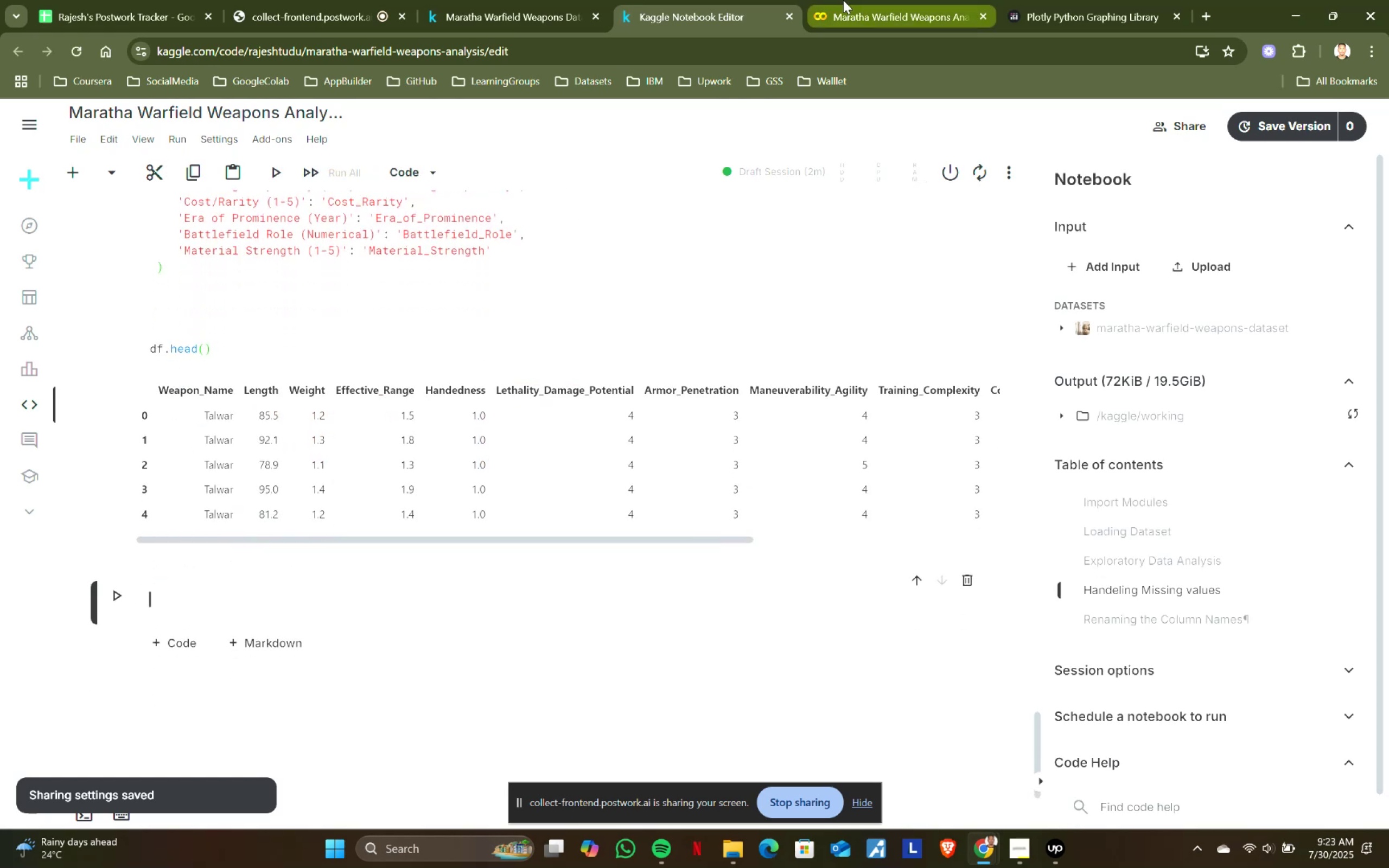 
left_click([843, 0])
 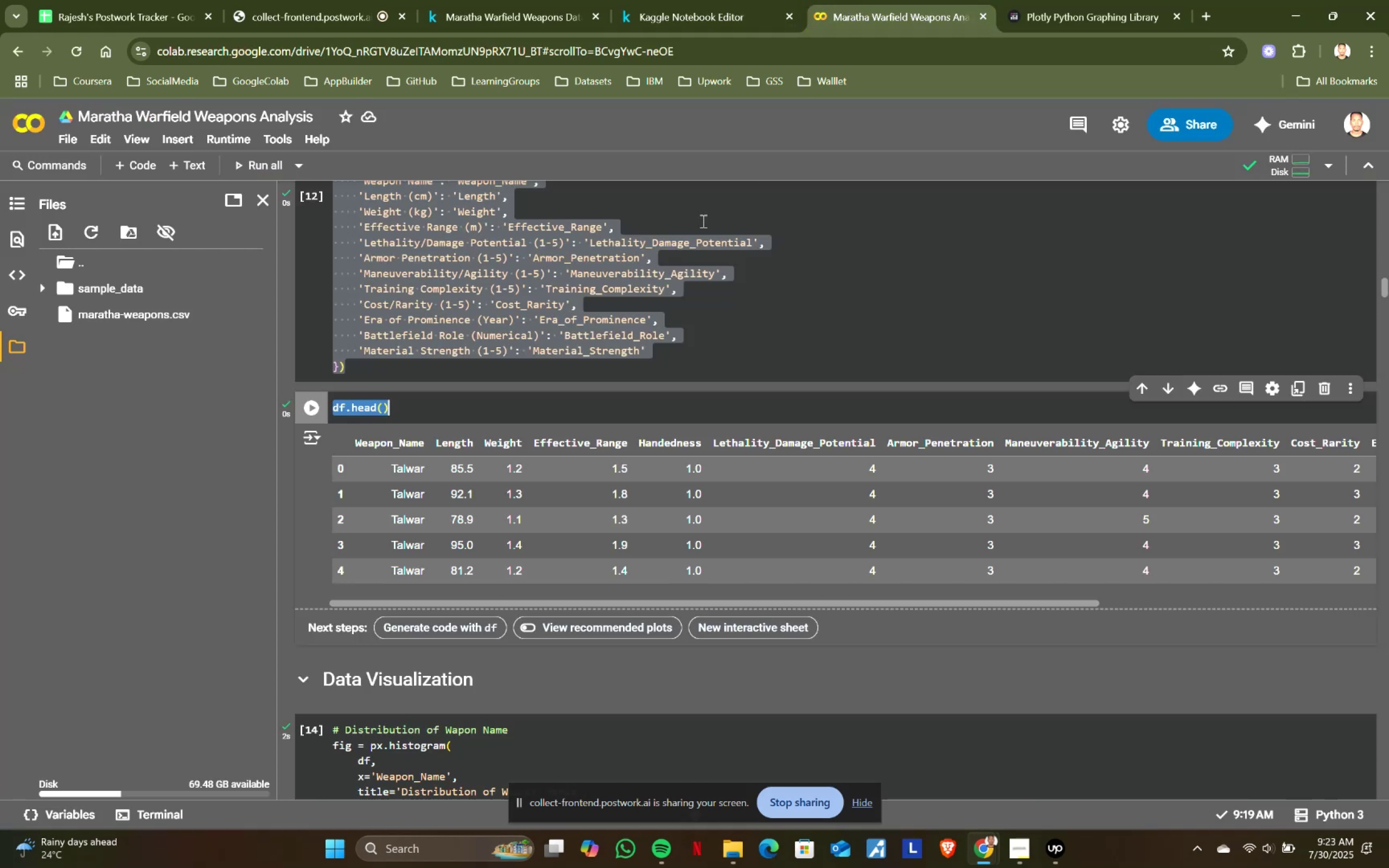 
scroll: coordinate [475, 398], scroll_direction: down, amount: 2.0
 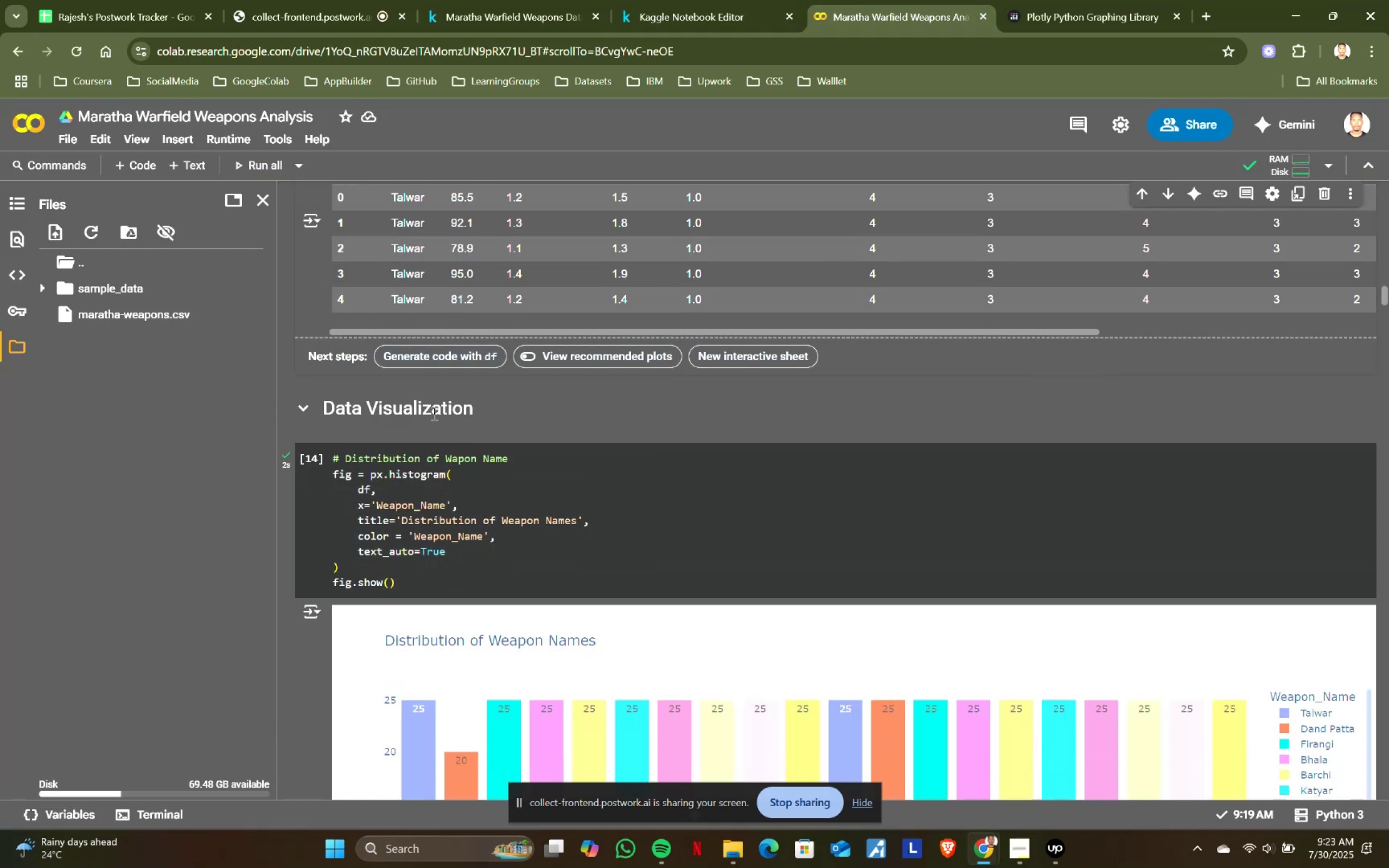 
left_click_drag(start_coordinate=[486, 406], to_coordinate=[323, 403])
 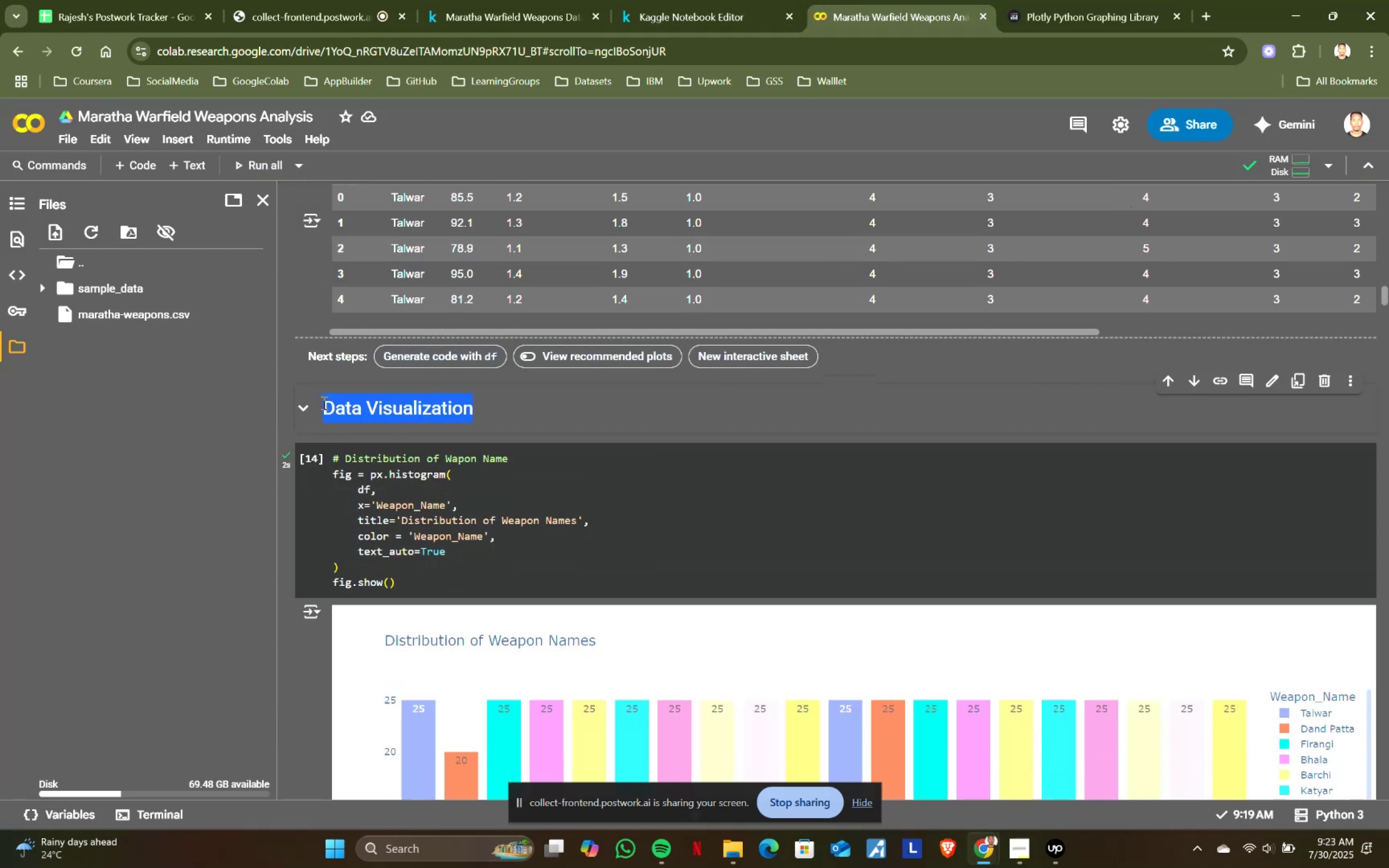 
key(Control+ControlLeft)
 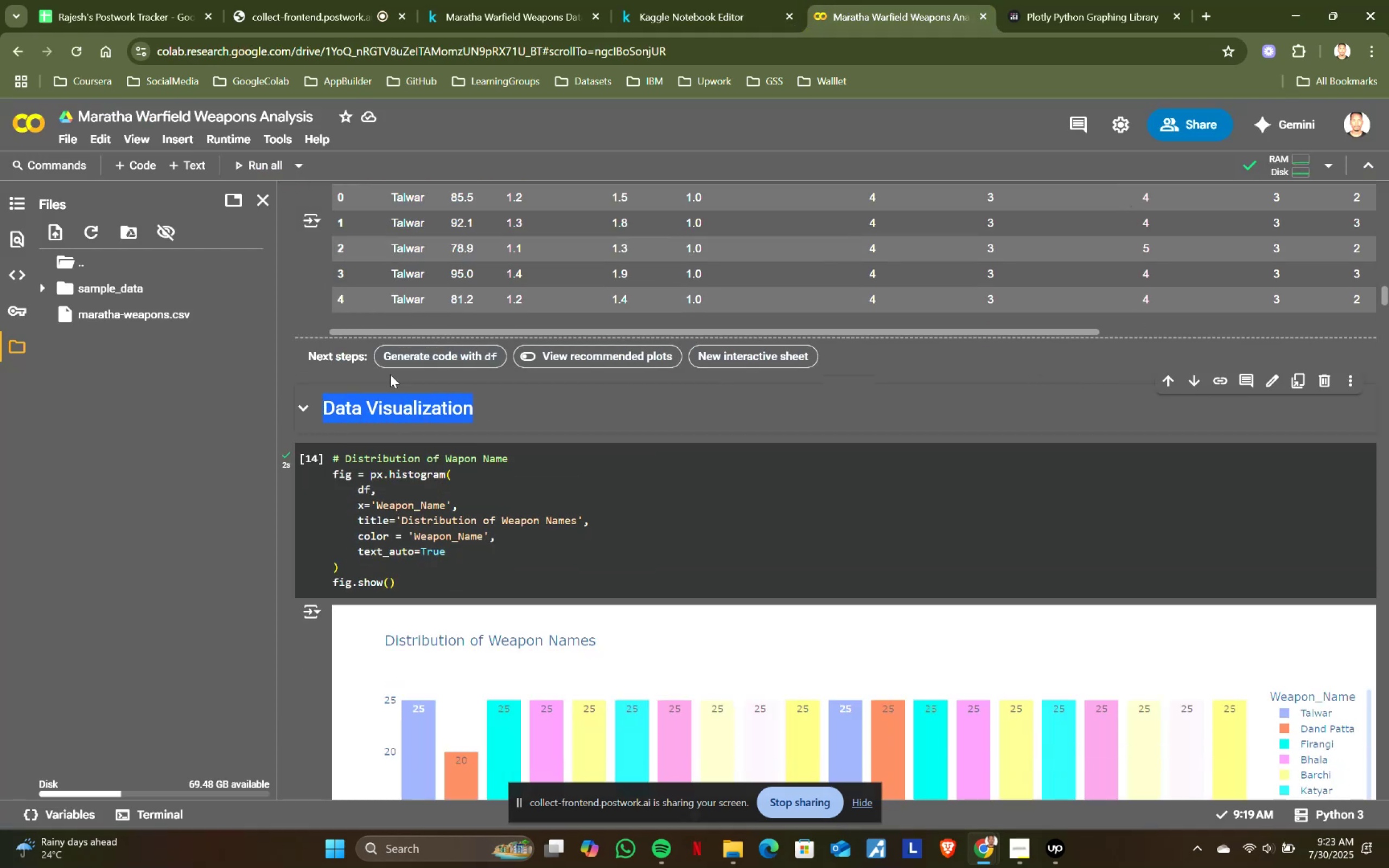 
key(Control+C)
 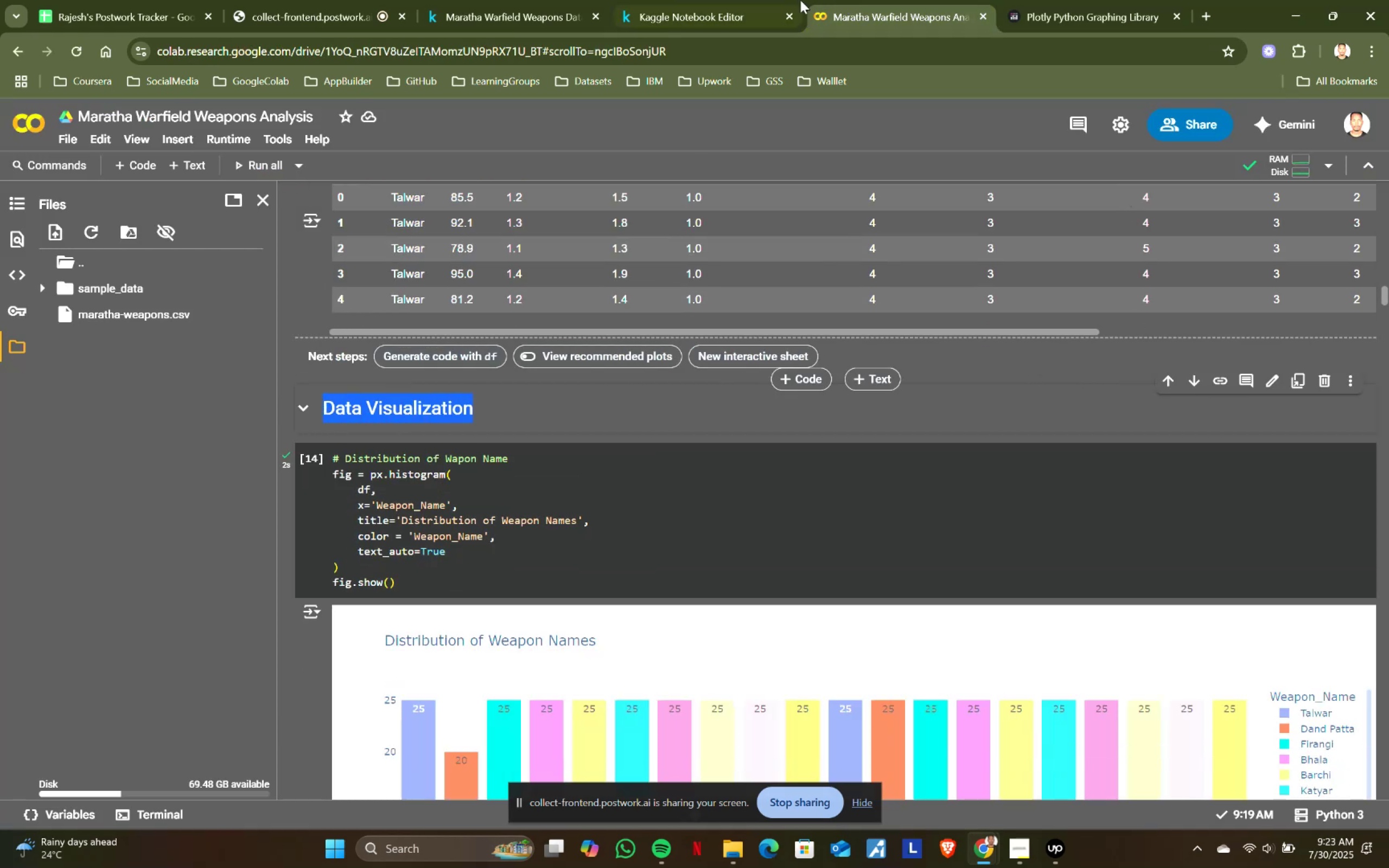 
key(Control+ControlLeft)
 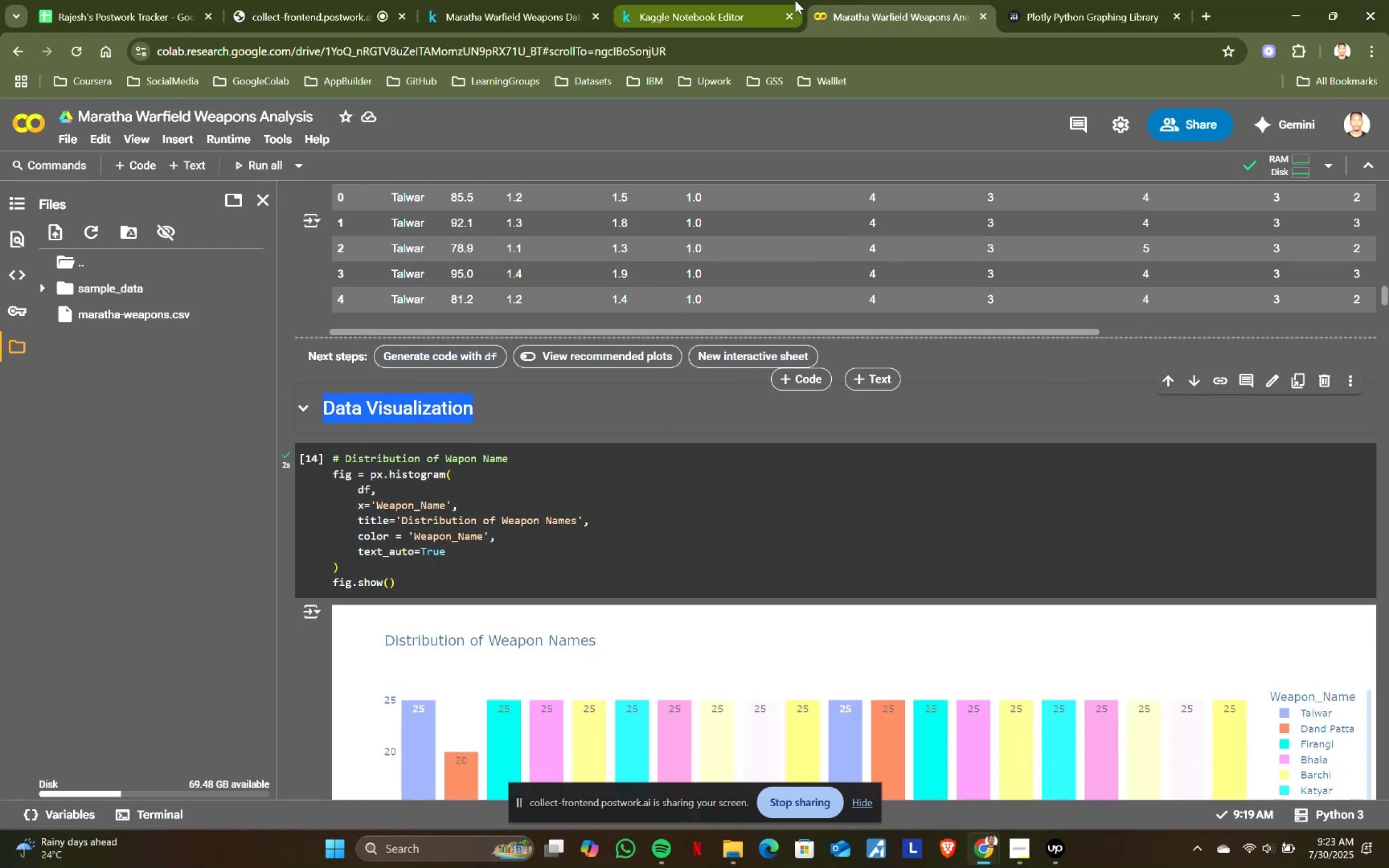 
key(Control+C)
 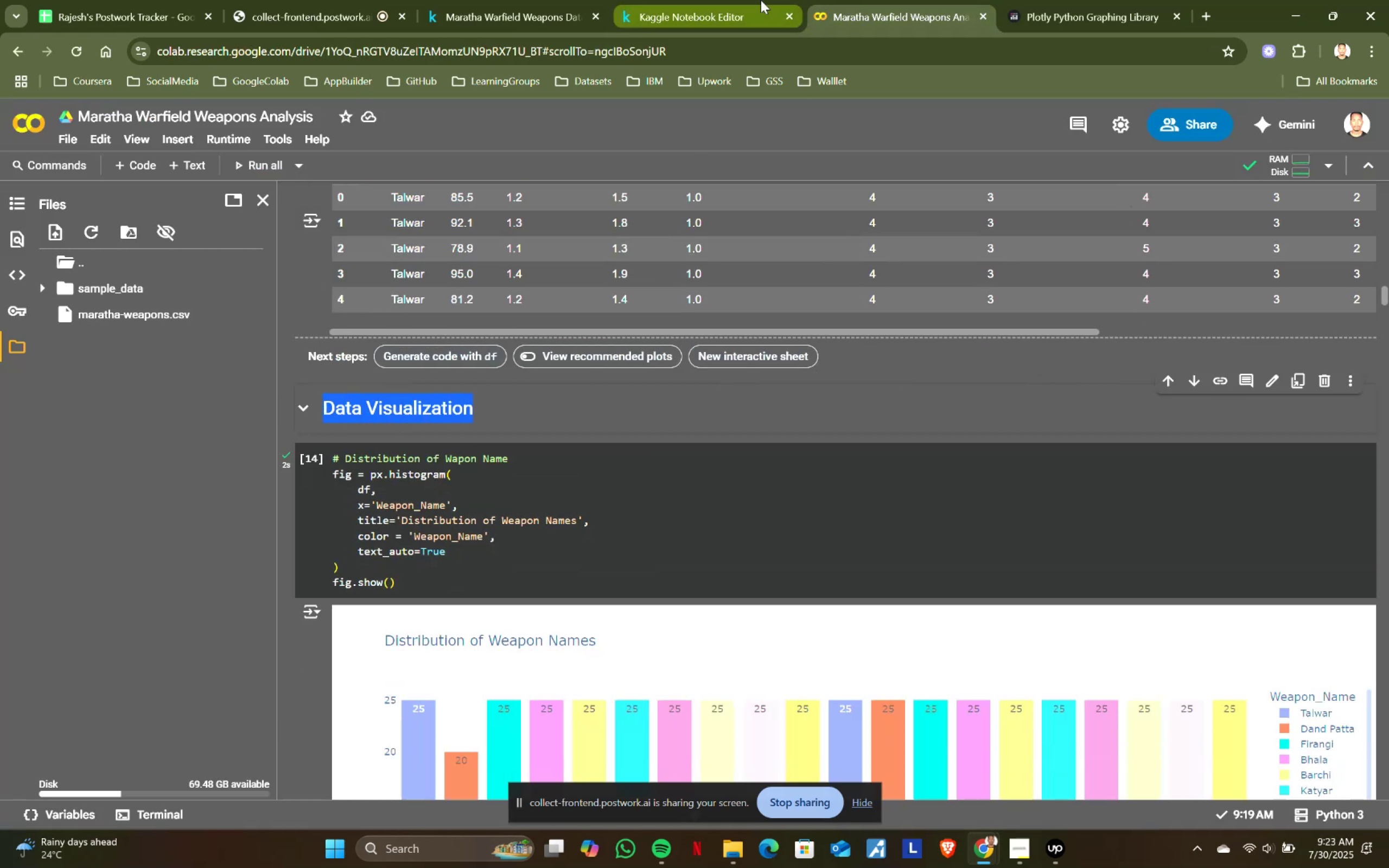 
left_click([761, 0])
 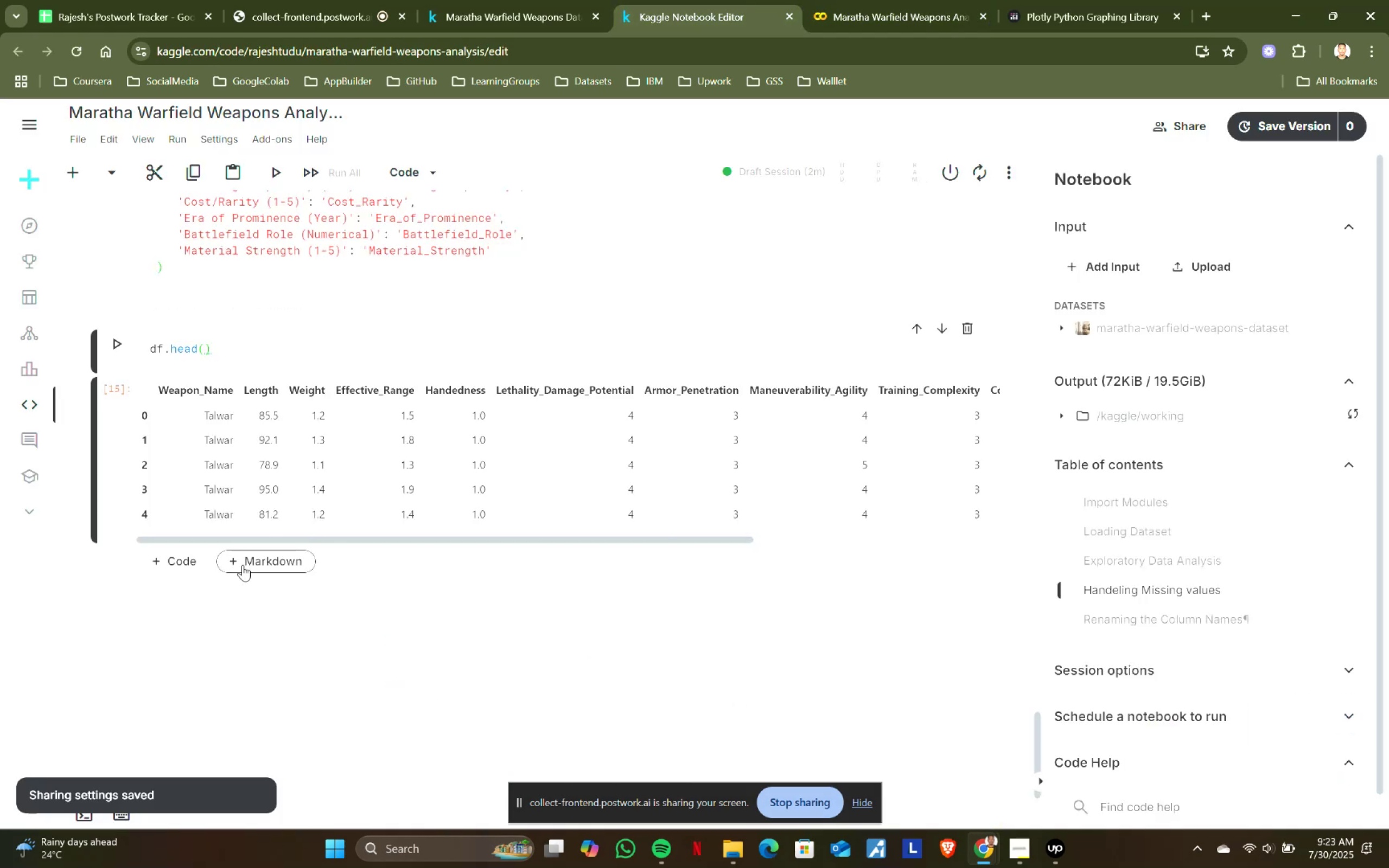 
double_click([203, 597])
 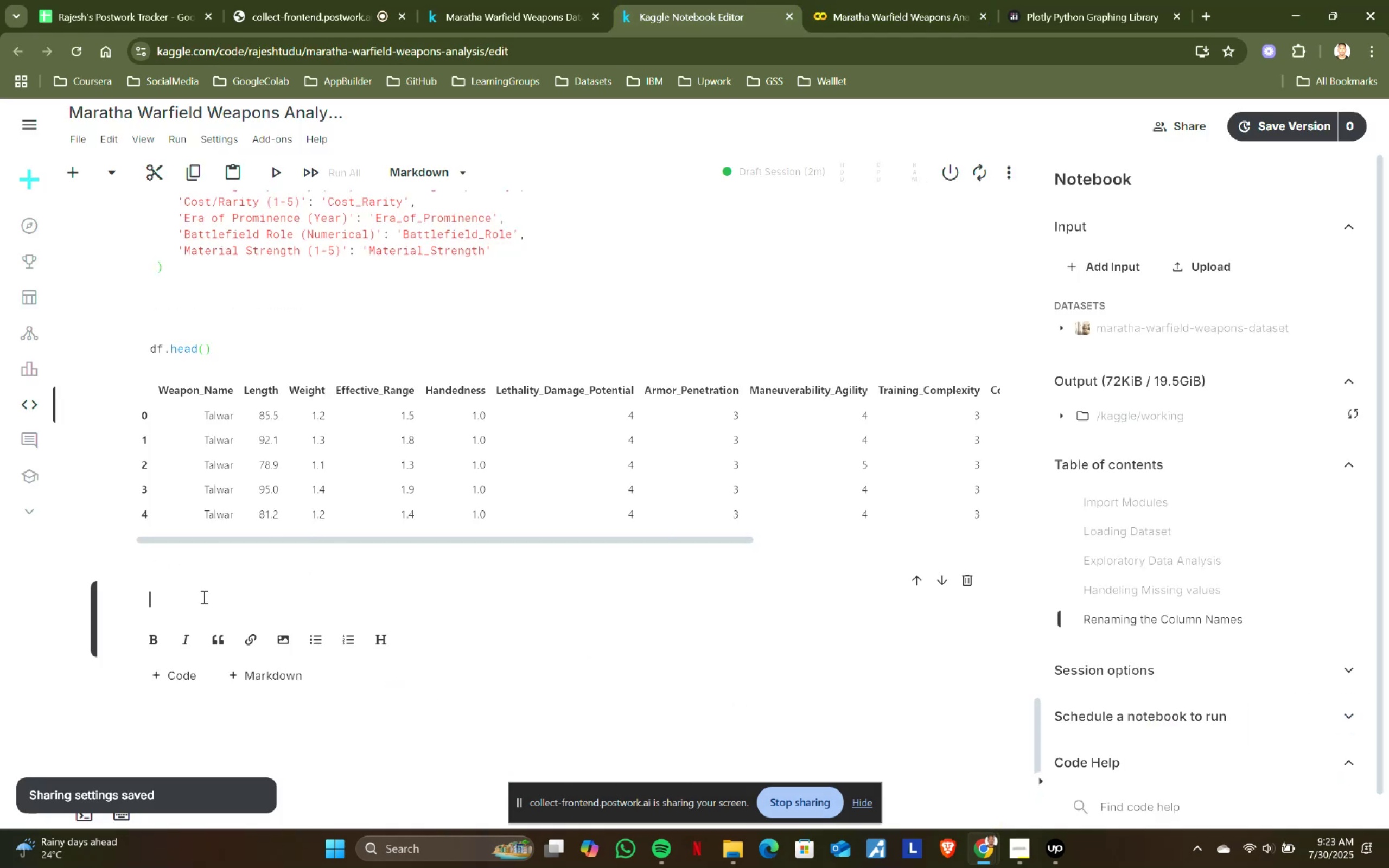 
type(## )
 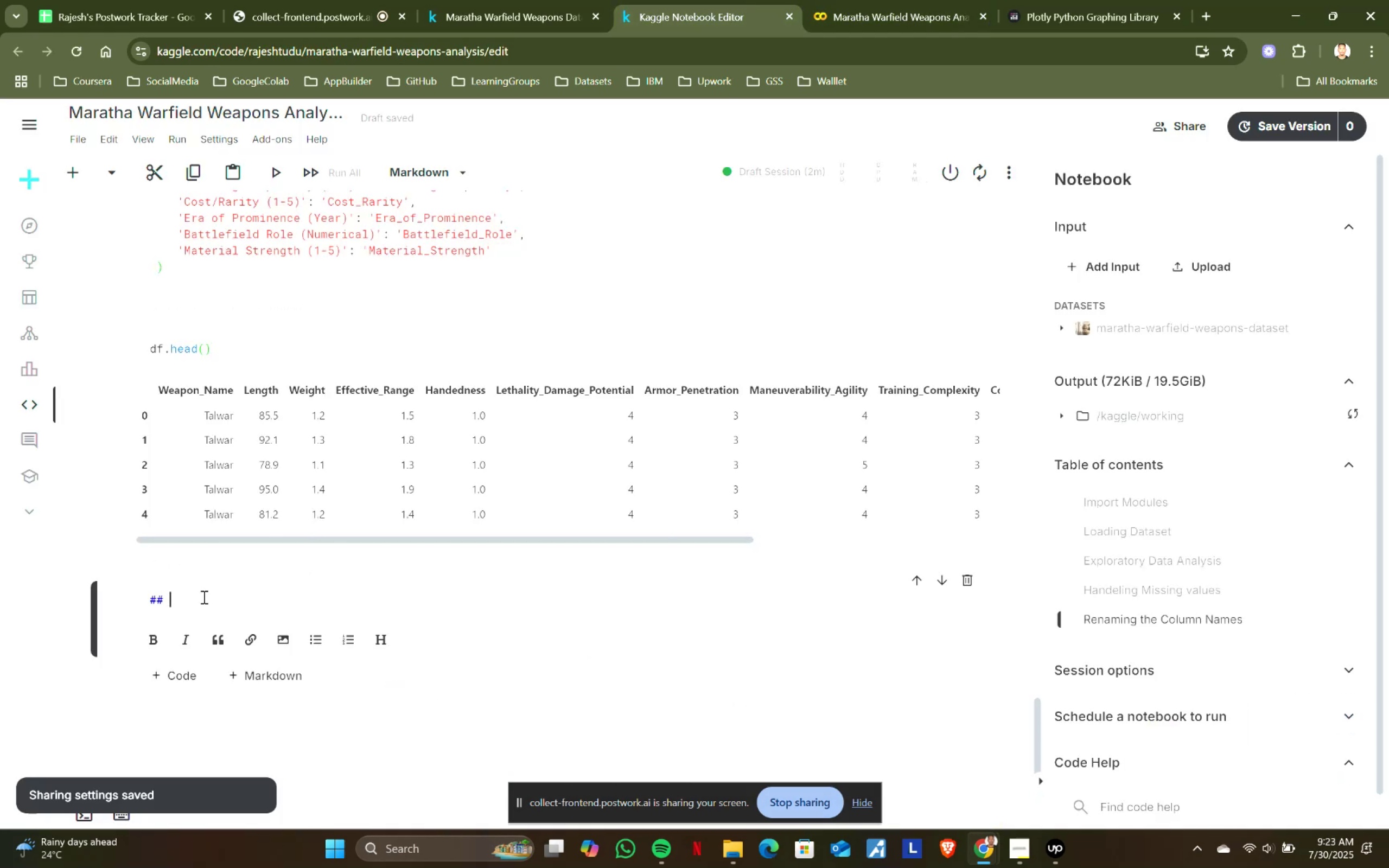 
key(Control+ControlLeft)
 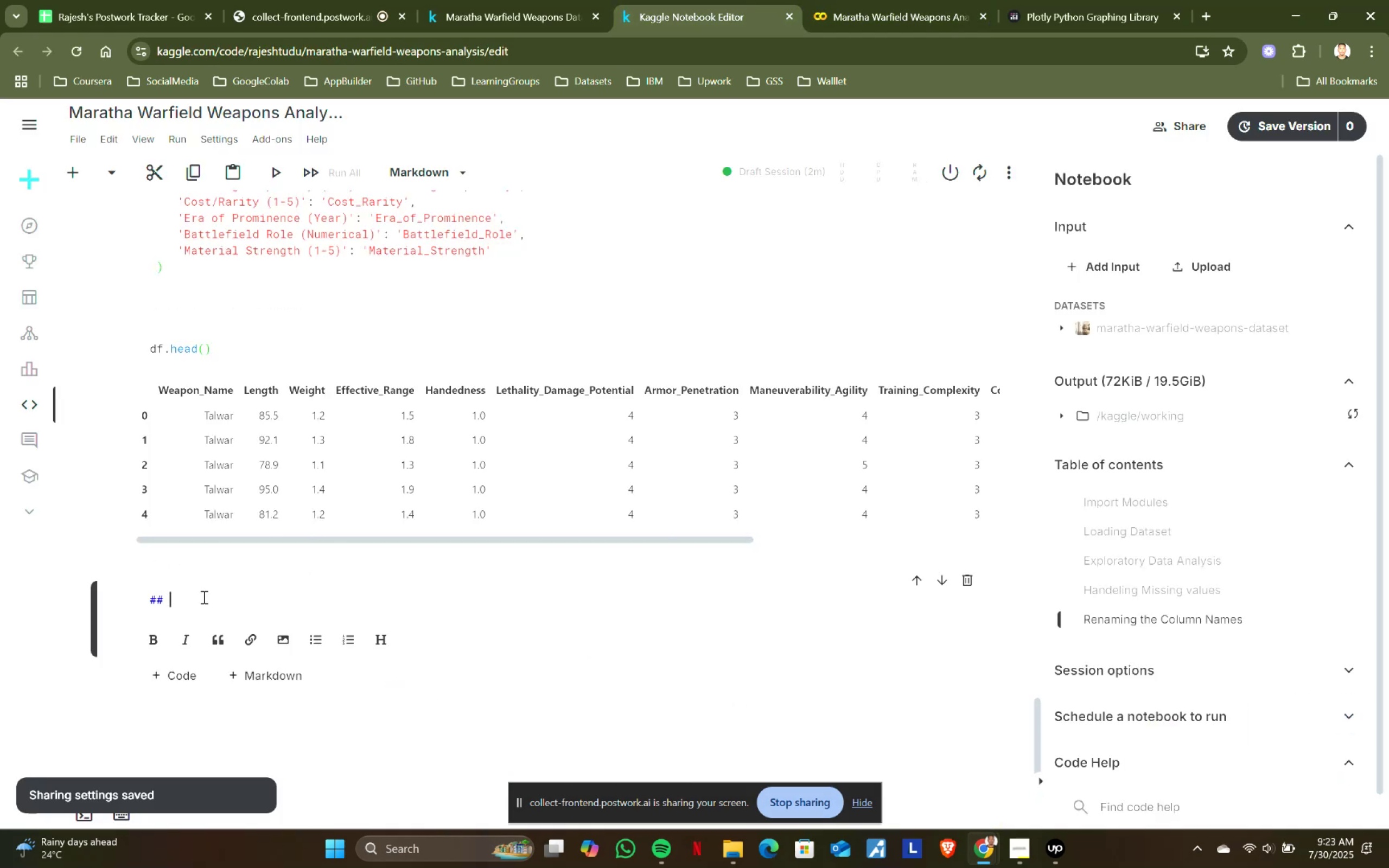 
key(Control+V)
 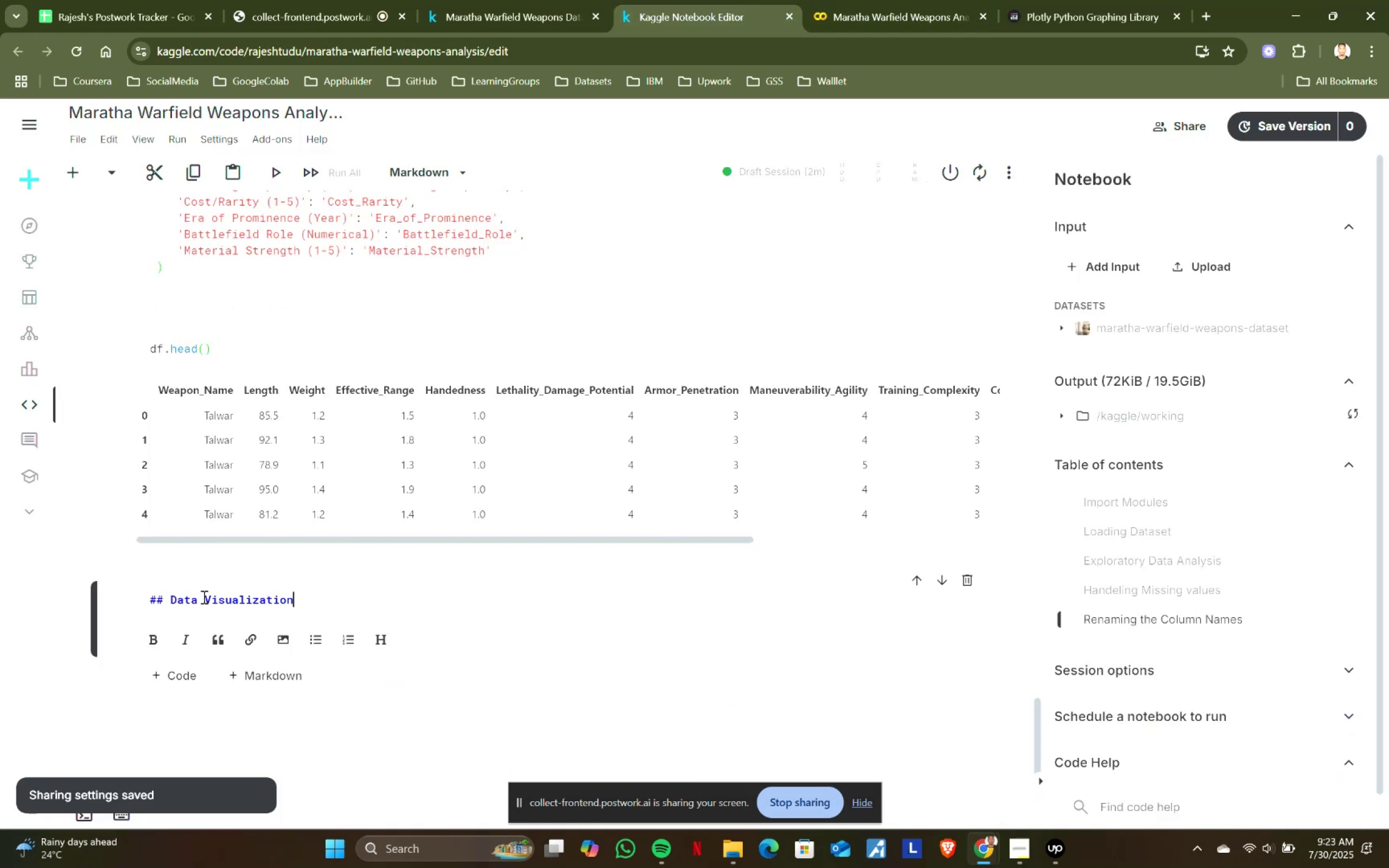 
key(Shift+ShiftRight)
 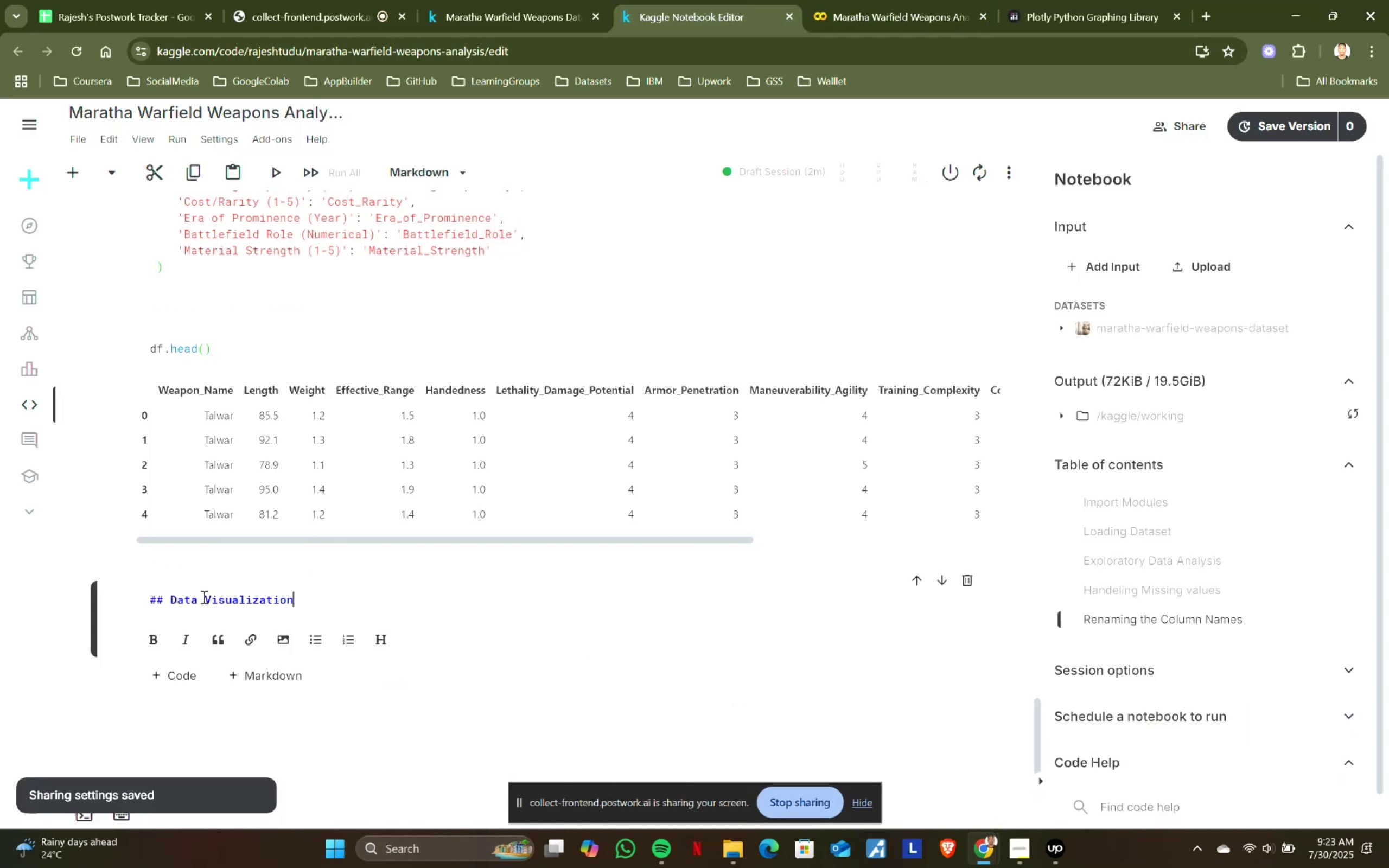 
key(Shift+Enter)
 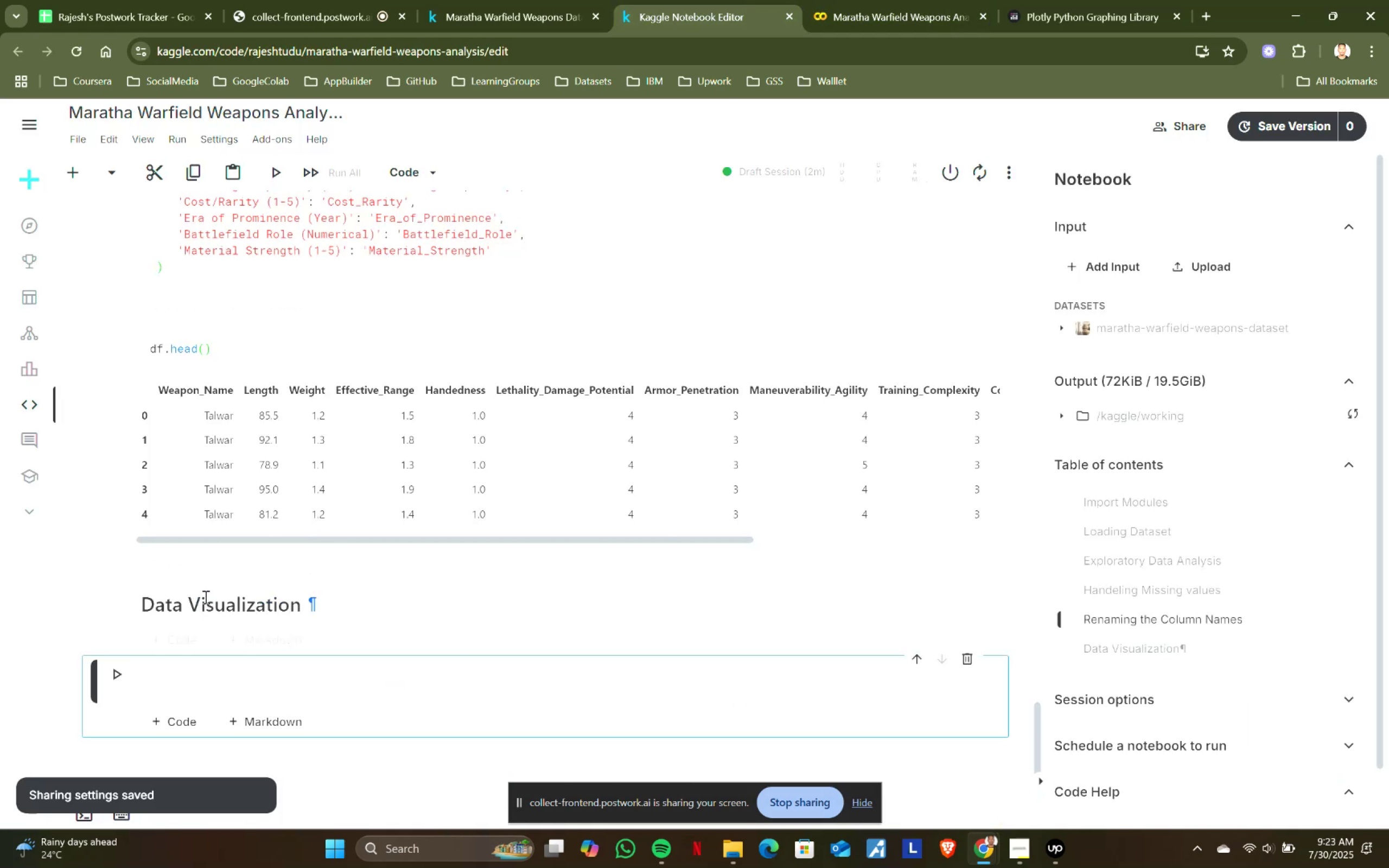 
scroll: coordinate [573, 438], scroll_direction: down, amount: 2.0
 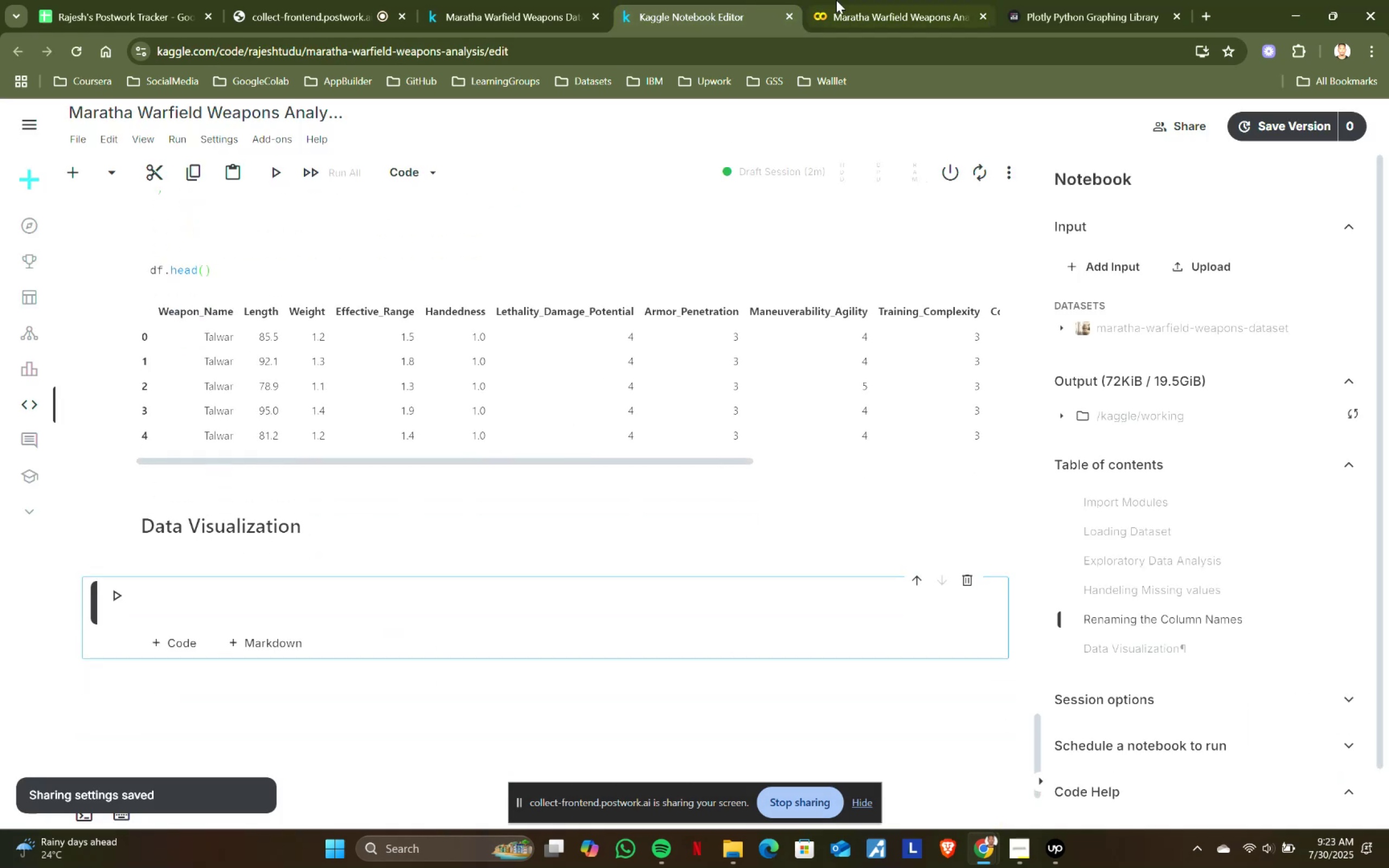 
left_click([857, 0])
 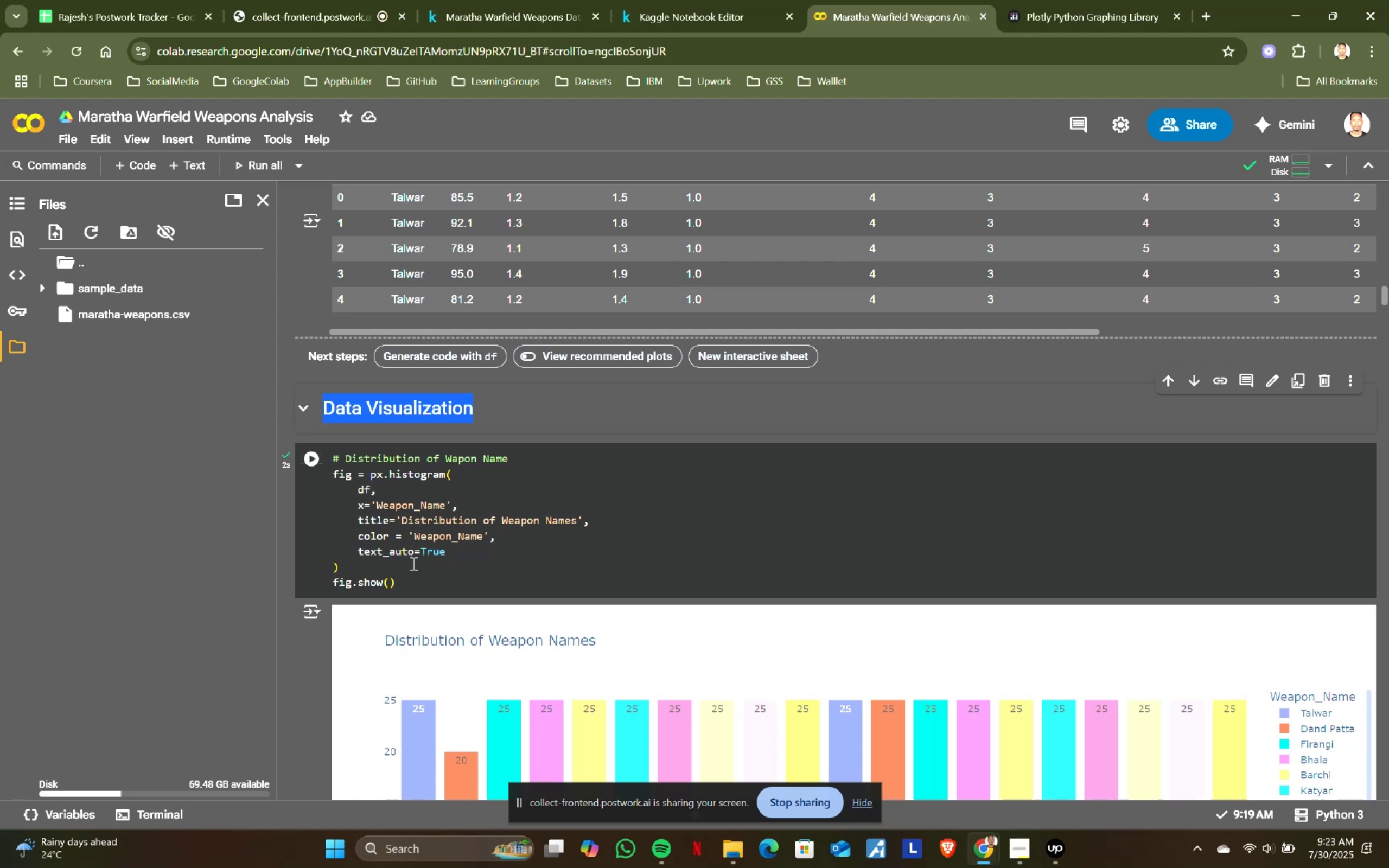 
left_click([412, 588])
 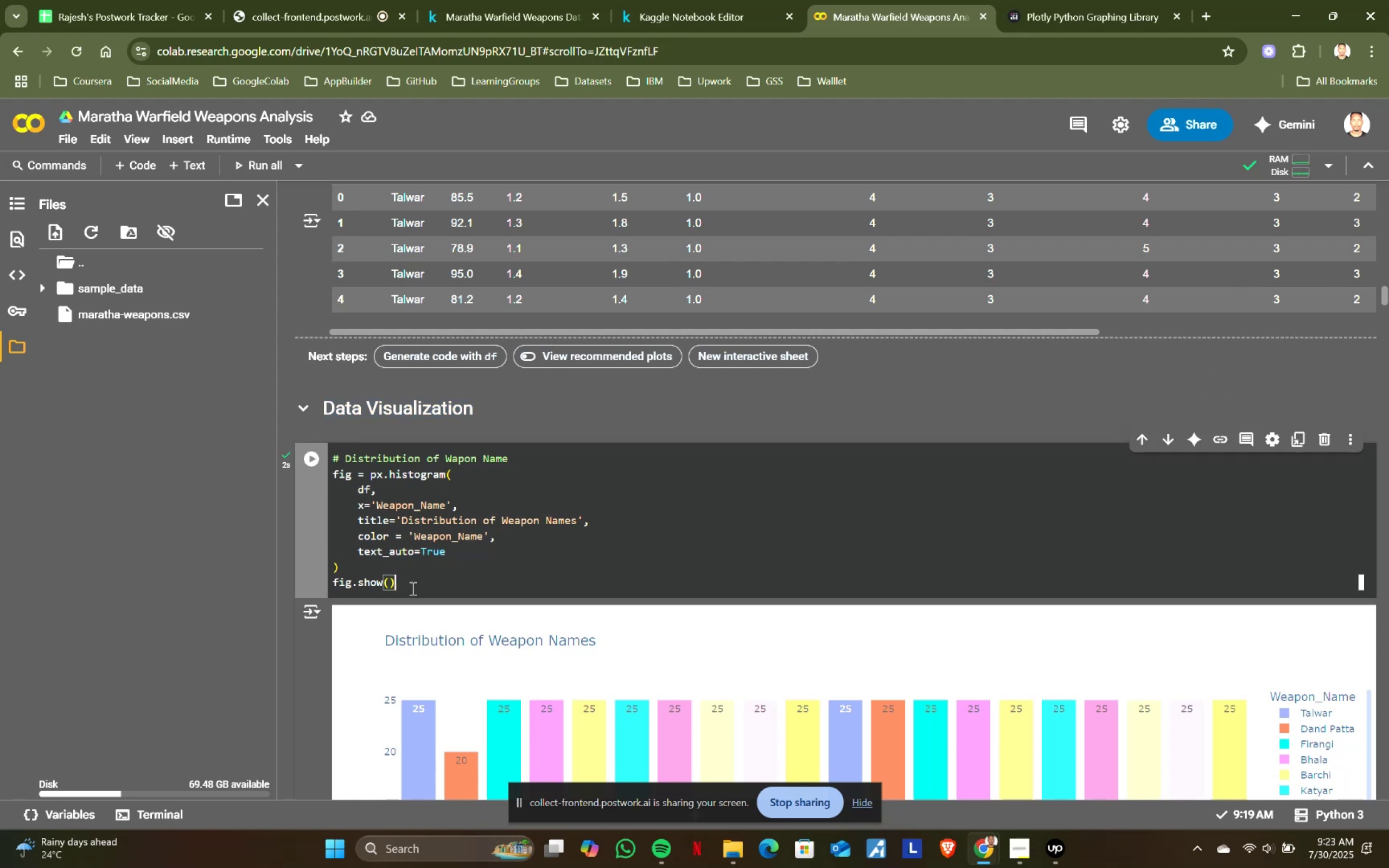 
key(Control+ControlLeft)
 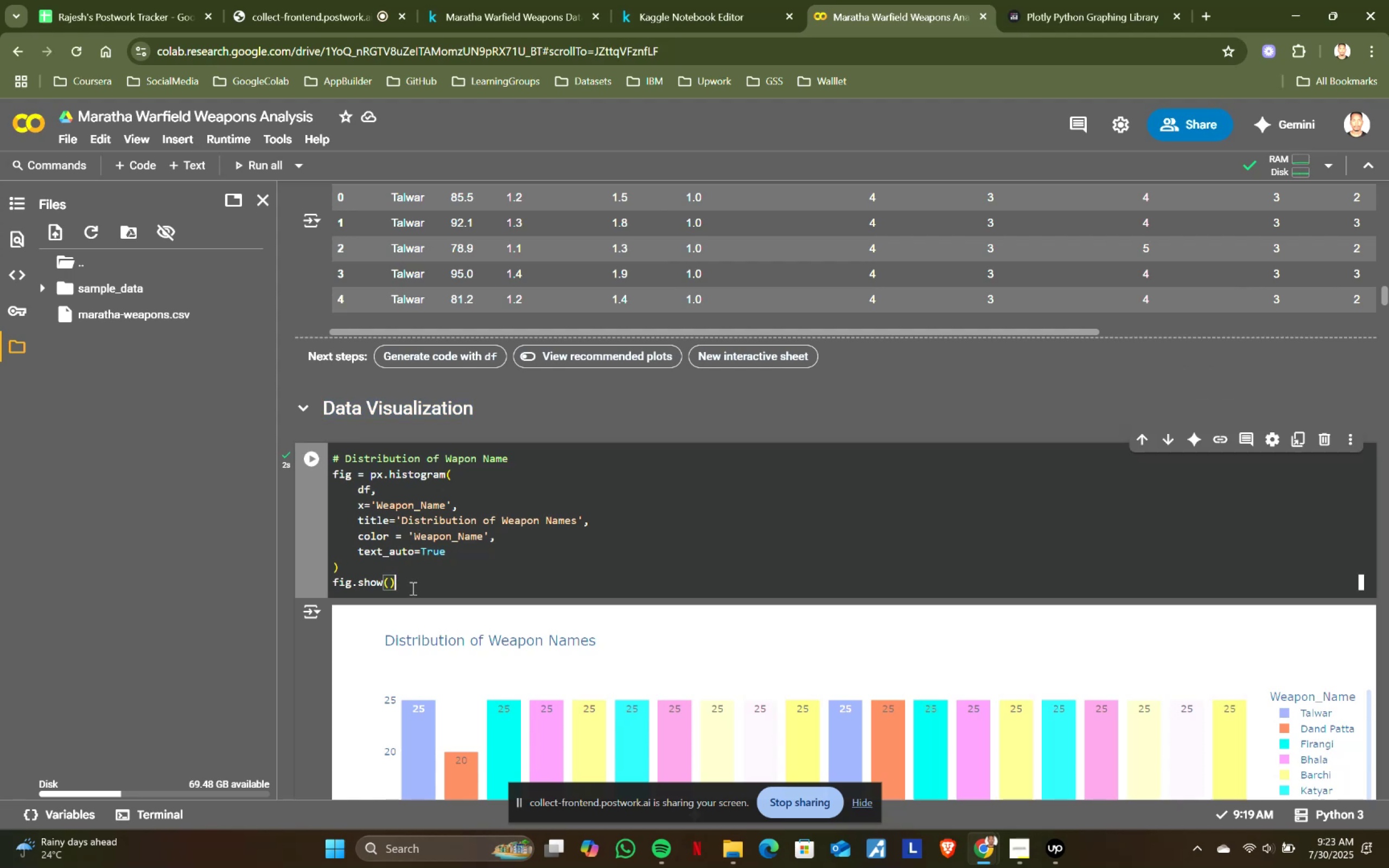 
key(Control+A)
 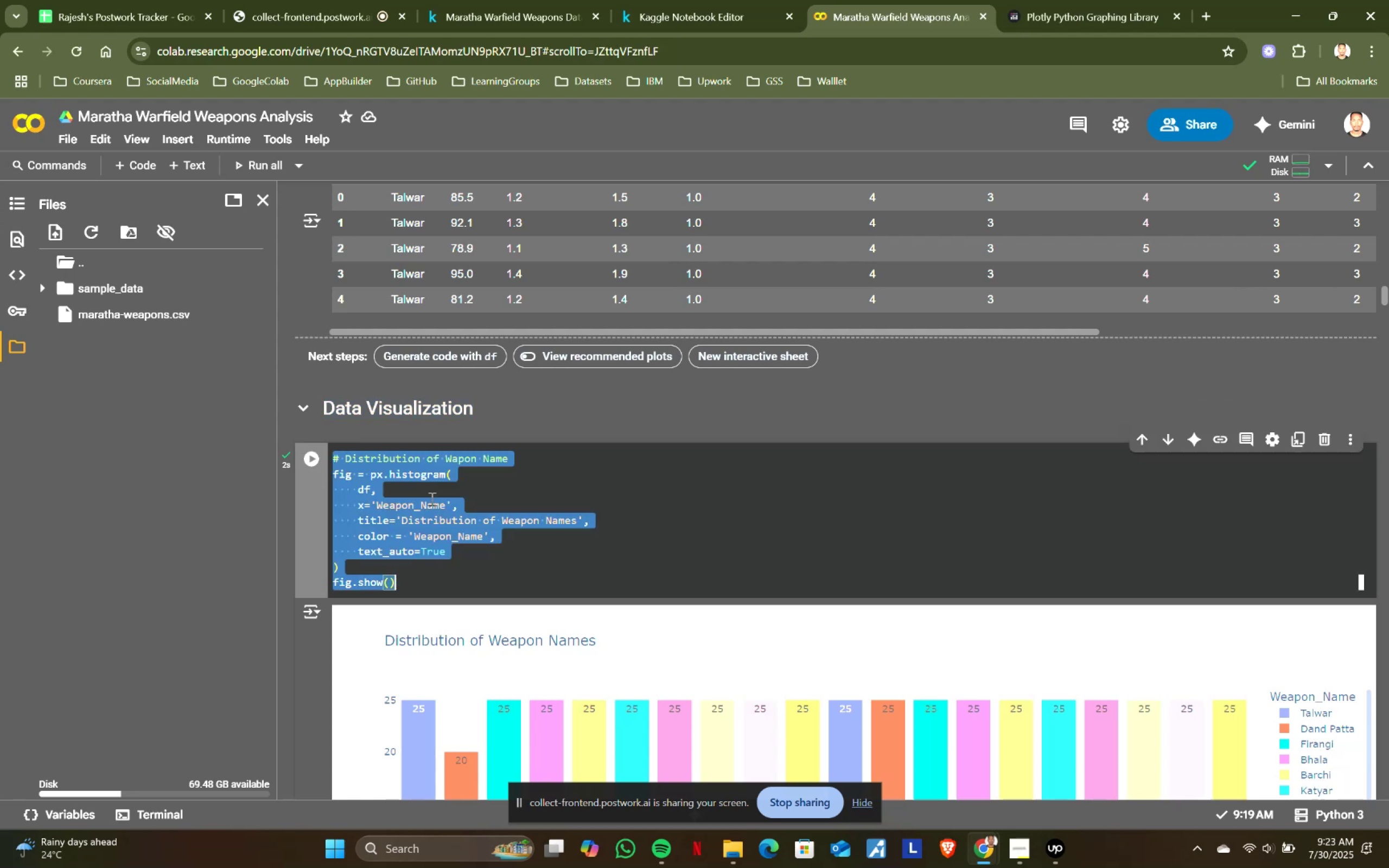 
key(Control+ControlLeft)
 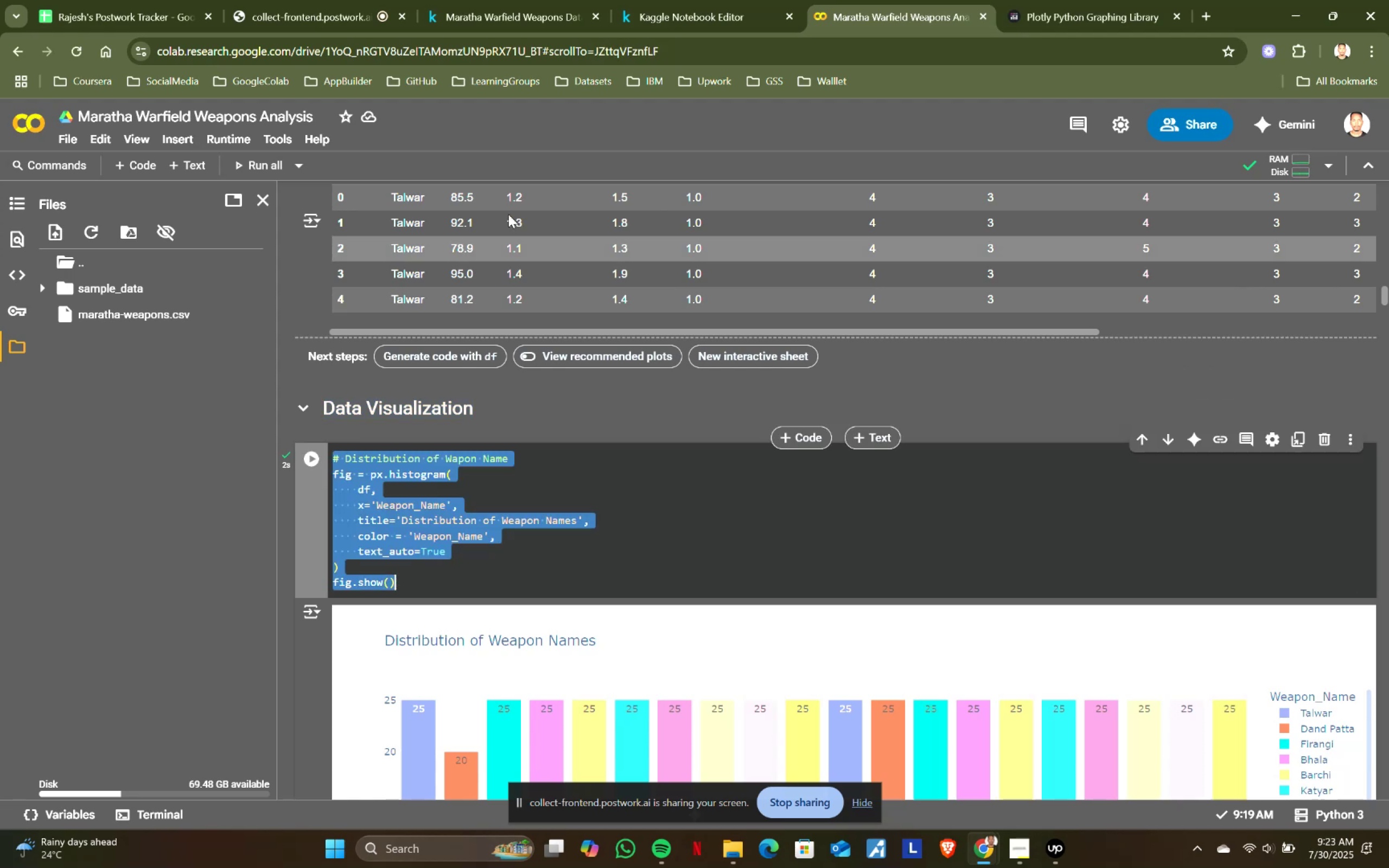 
key(Control+C)
 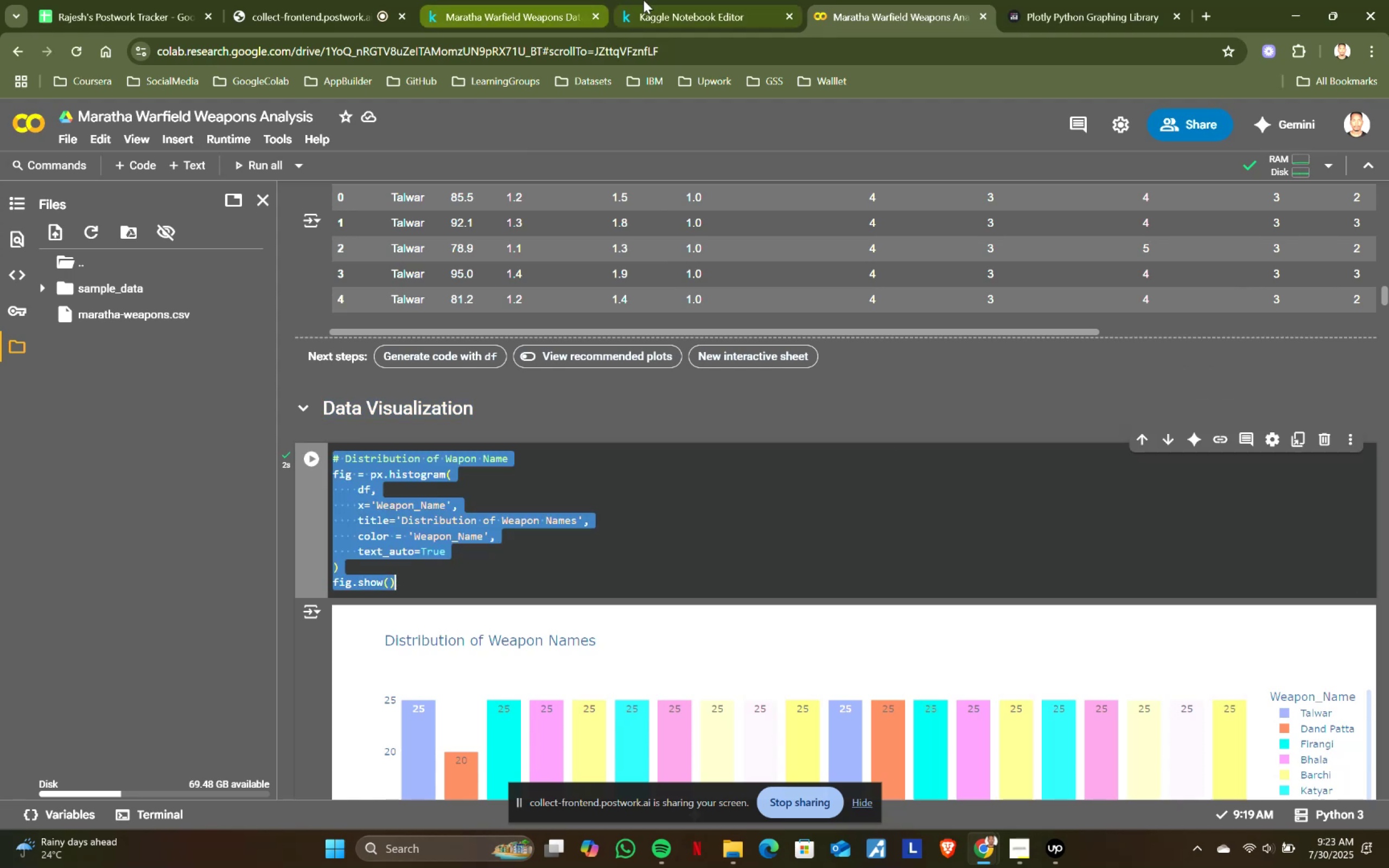 
left_click([661, 0])
 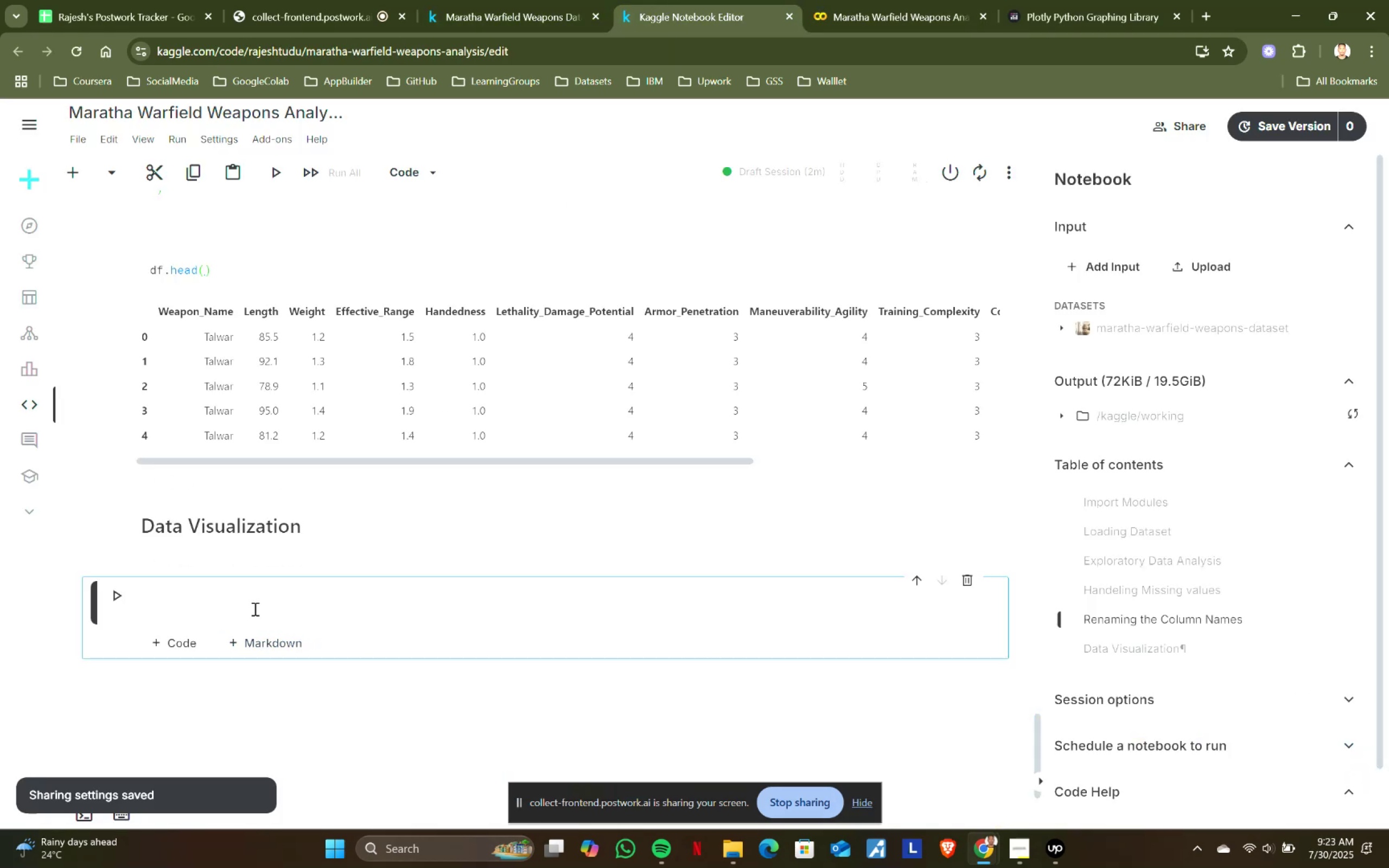 
left_click([254, 609])
 